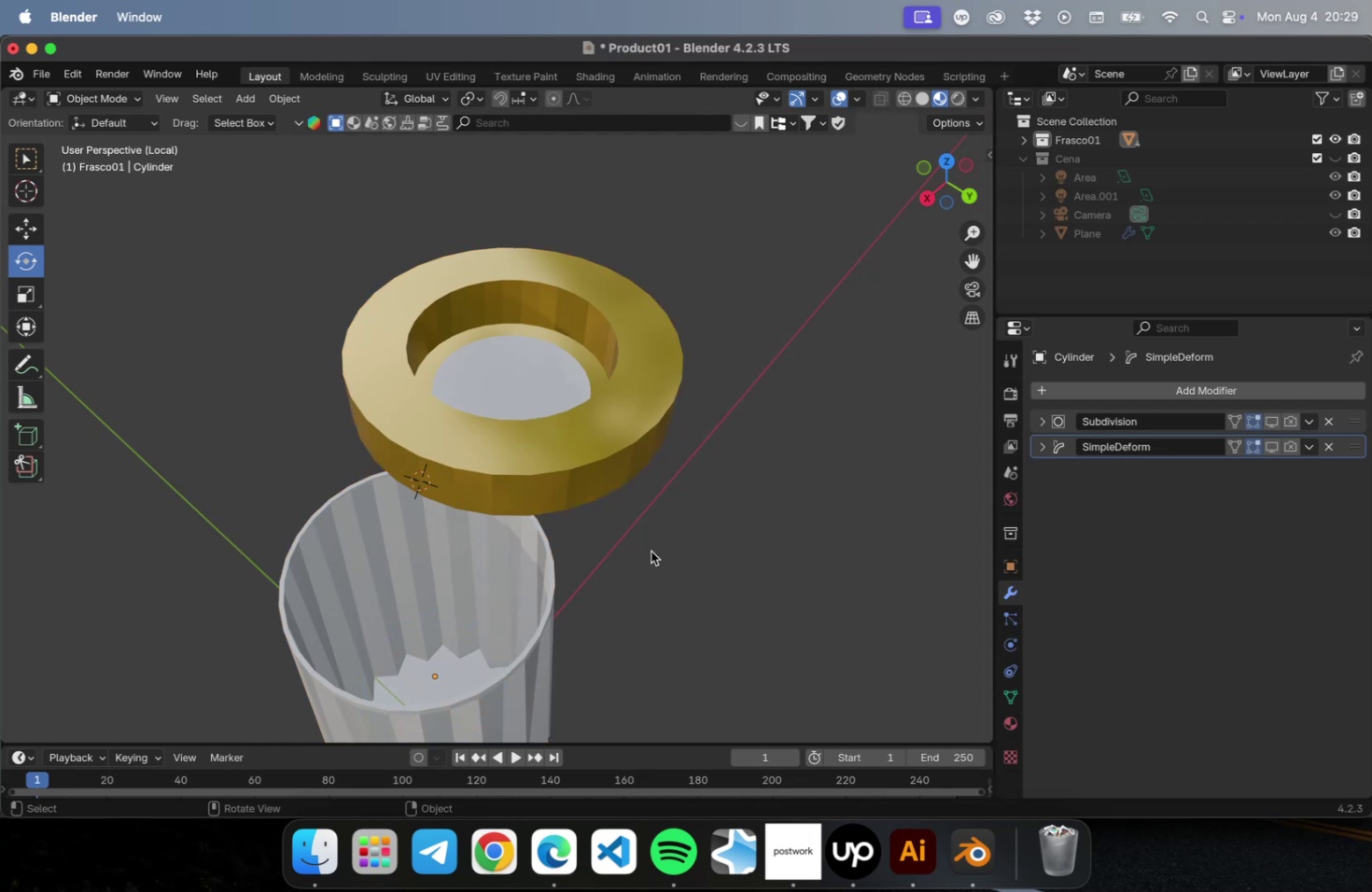 
key(1)
 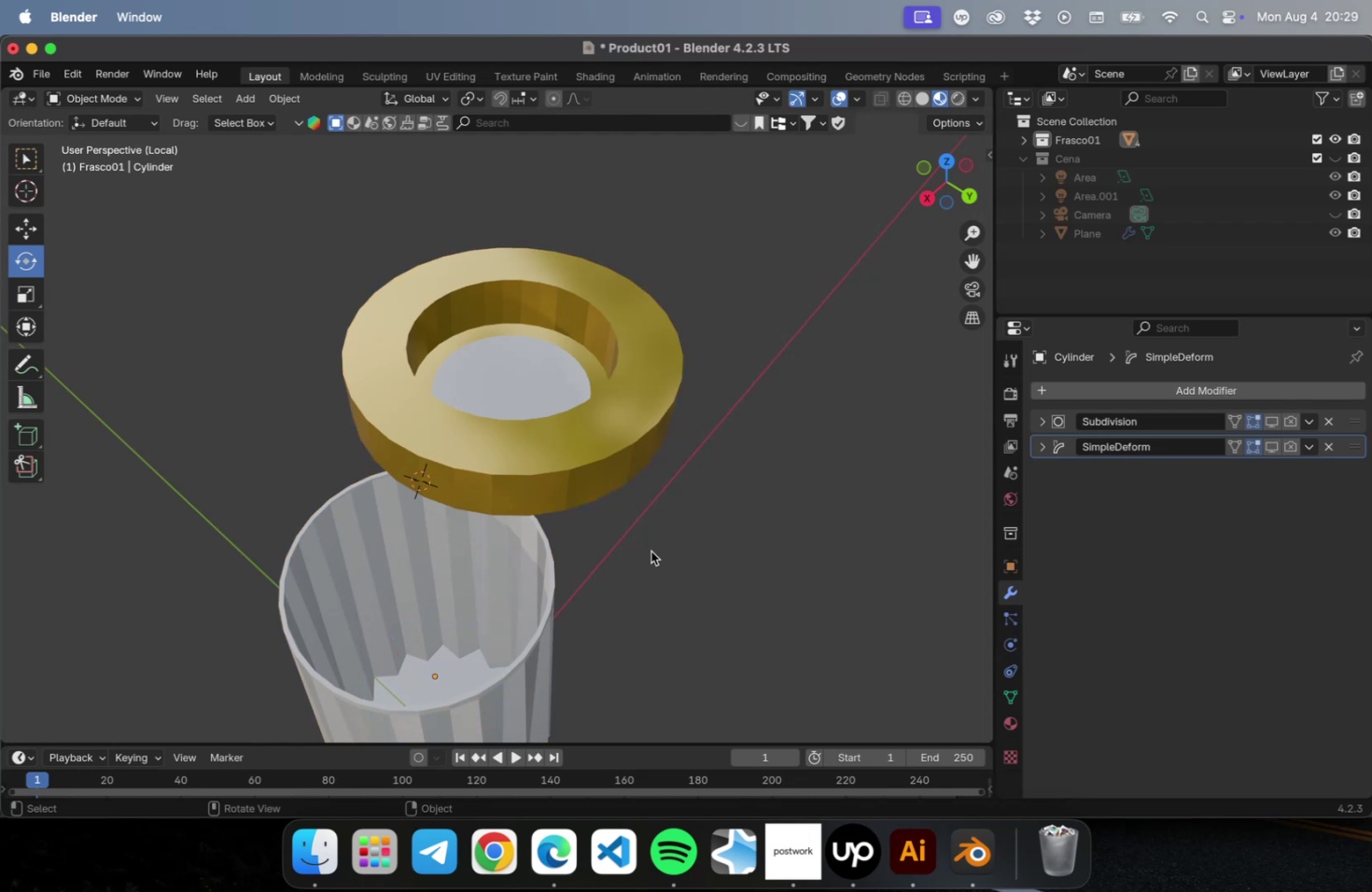 
key(Meta+2)
 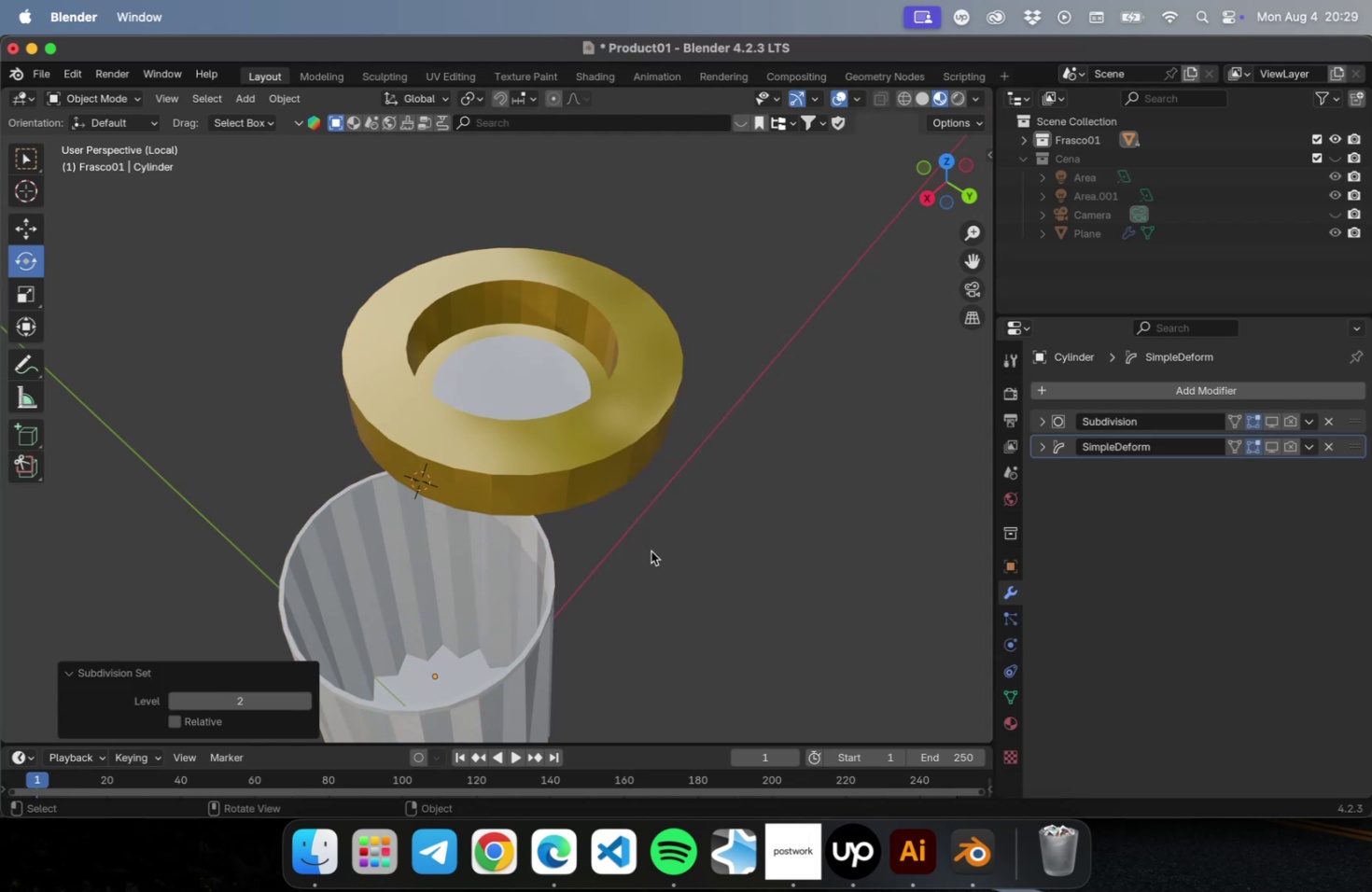 
double_click([553, 435])
 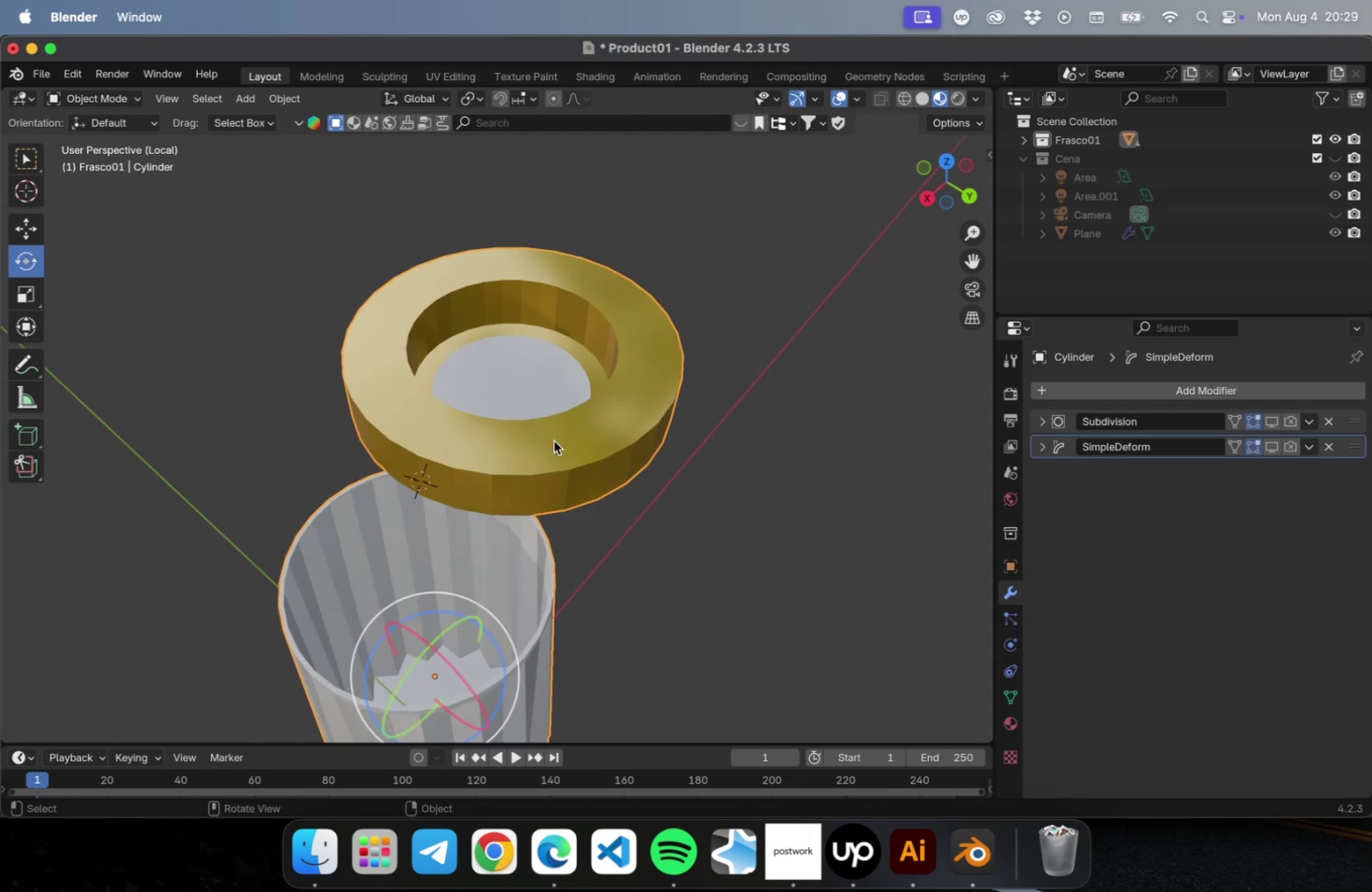 
key(Meta+2)
 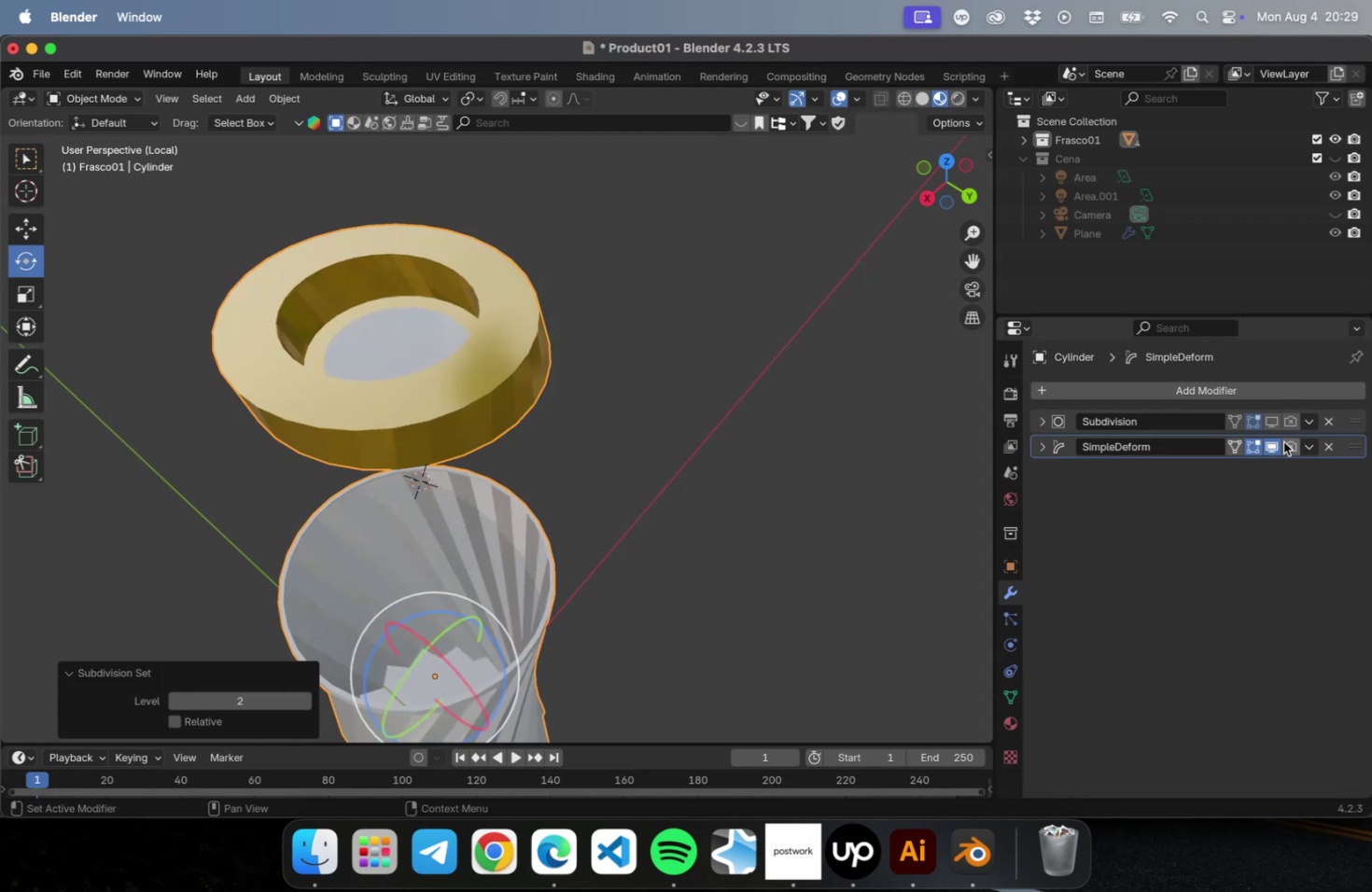 
left_click([1275, 421])
 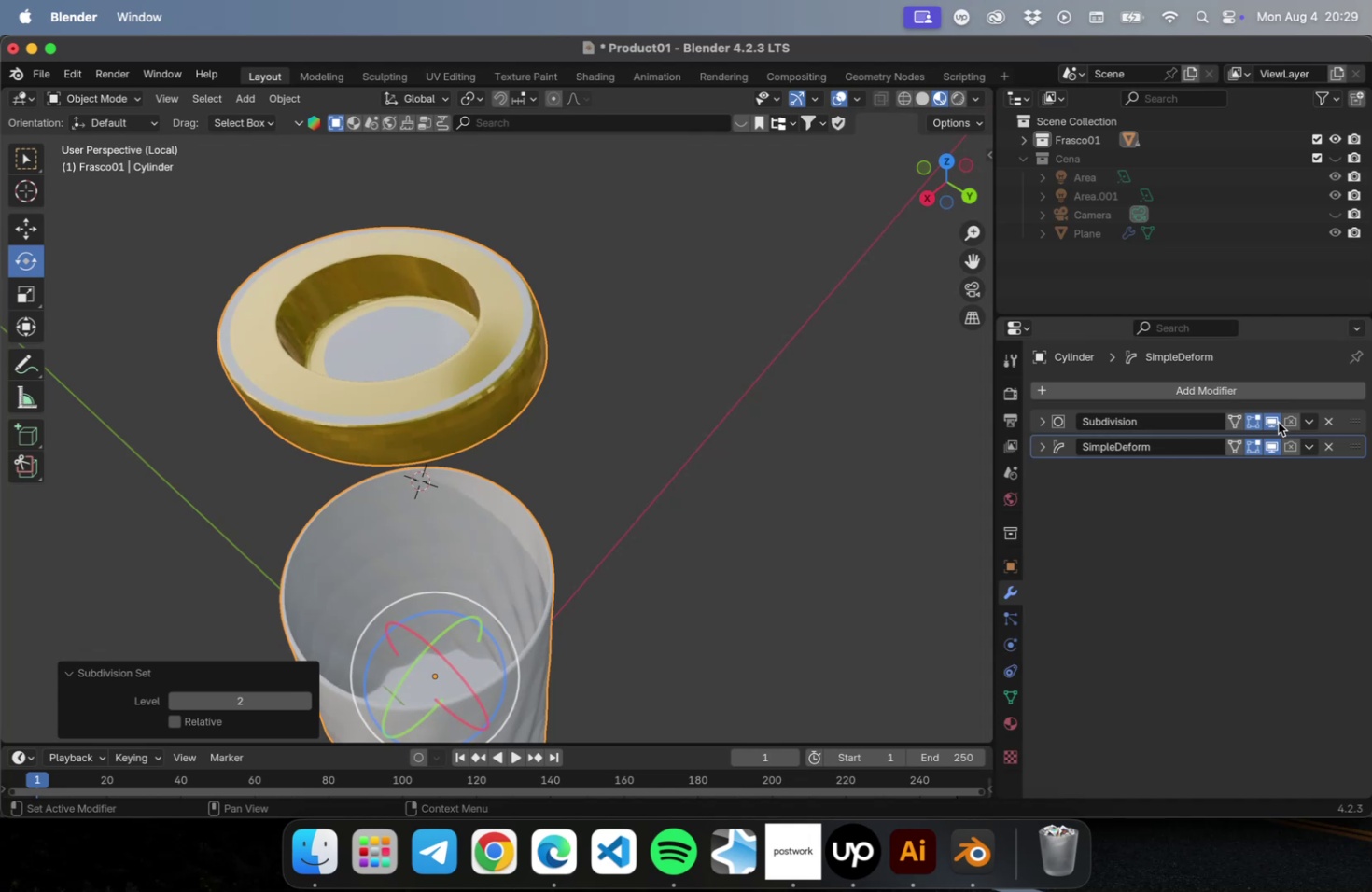 
double_click([1274, 449])
 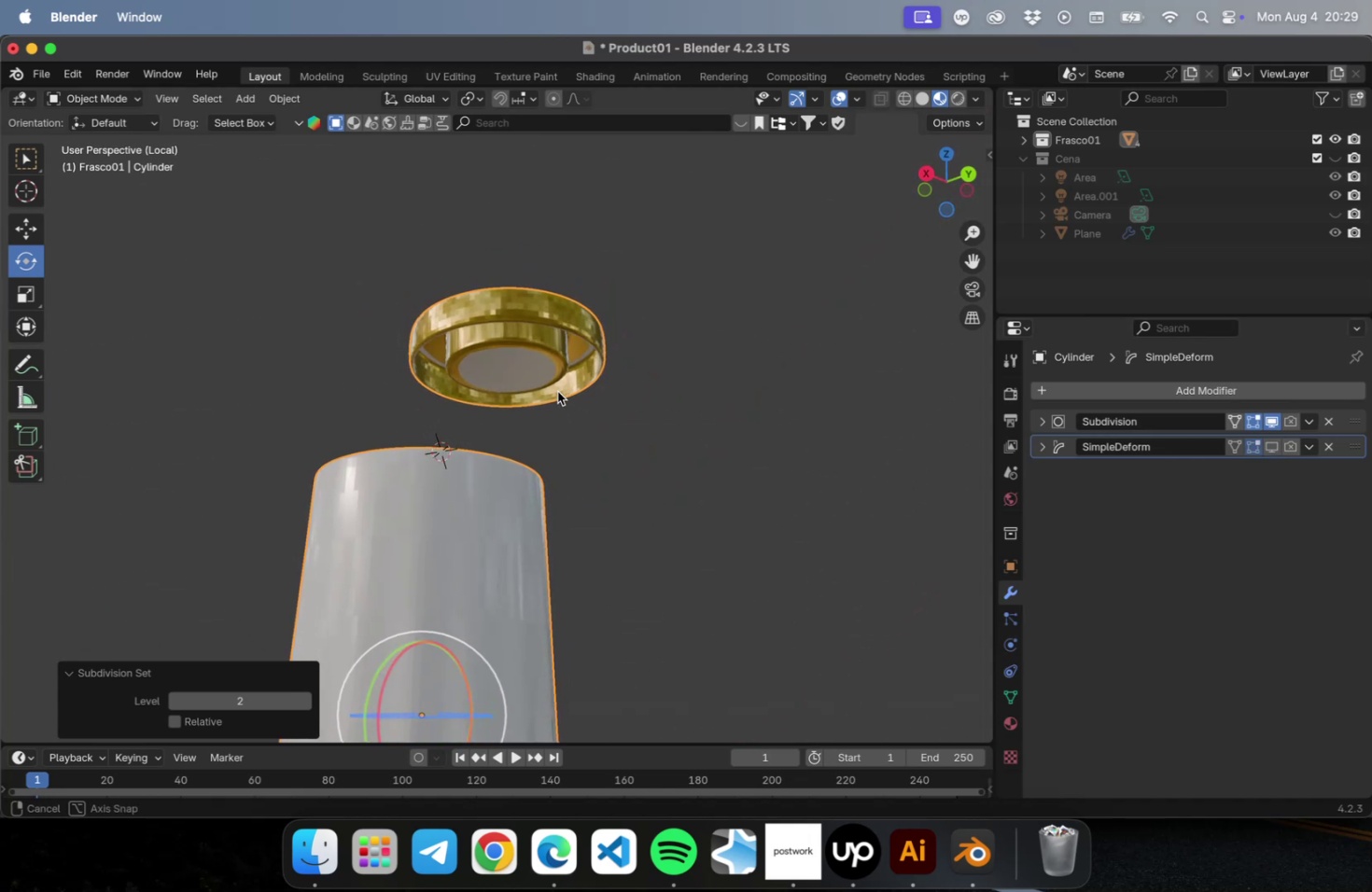 
scroll: coordinate [509, 288], scroll_direction: up, amount: 3.0
 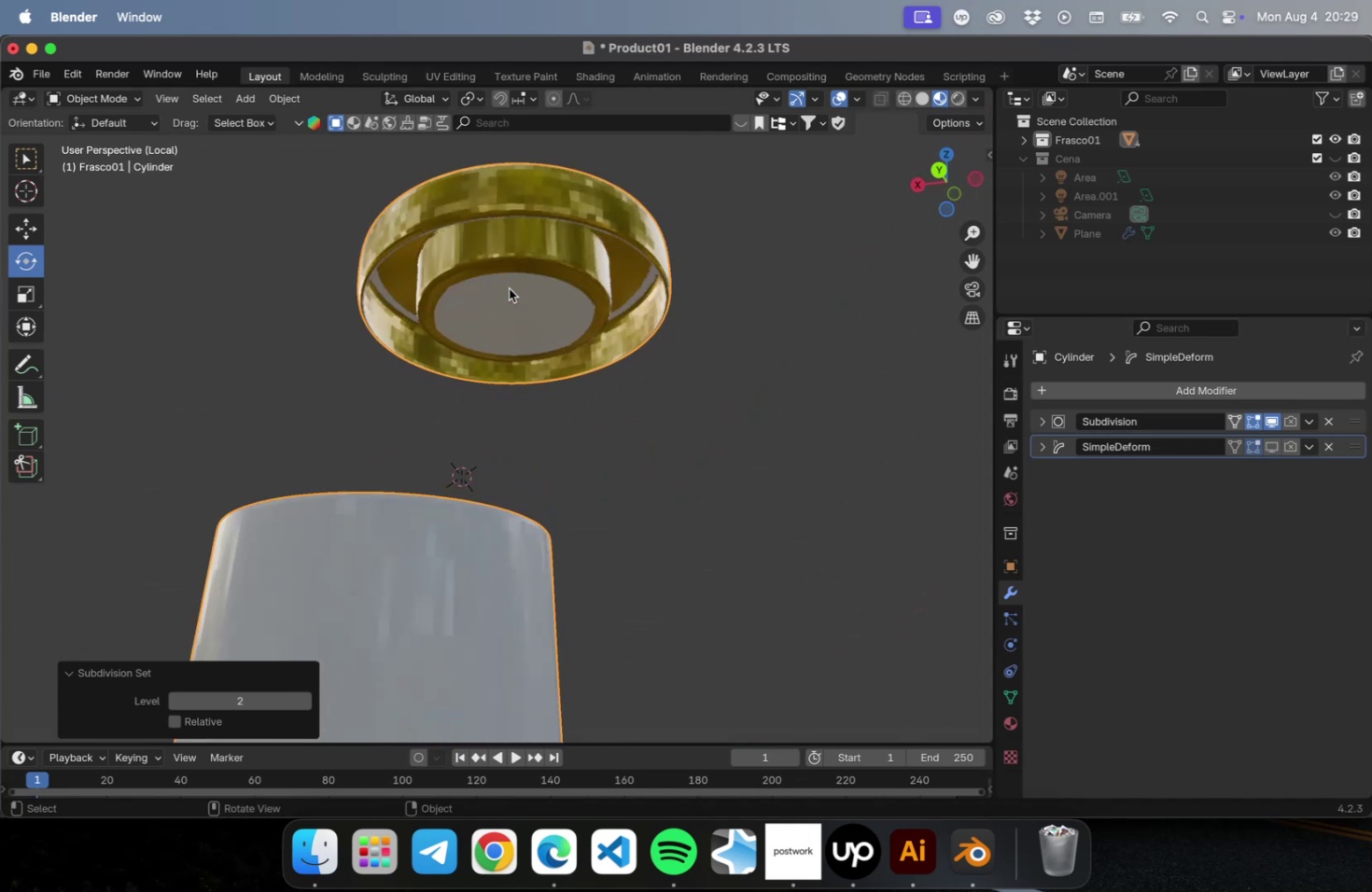 
hold_key(key=ShiftLeft, duration=0.49)
 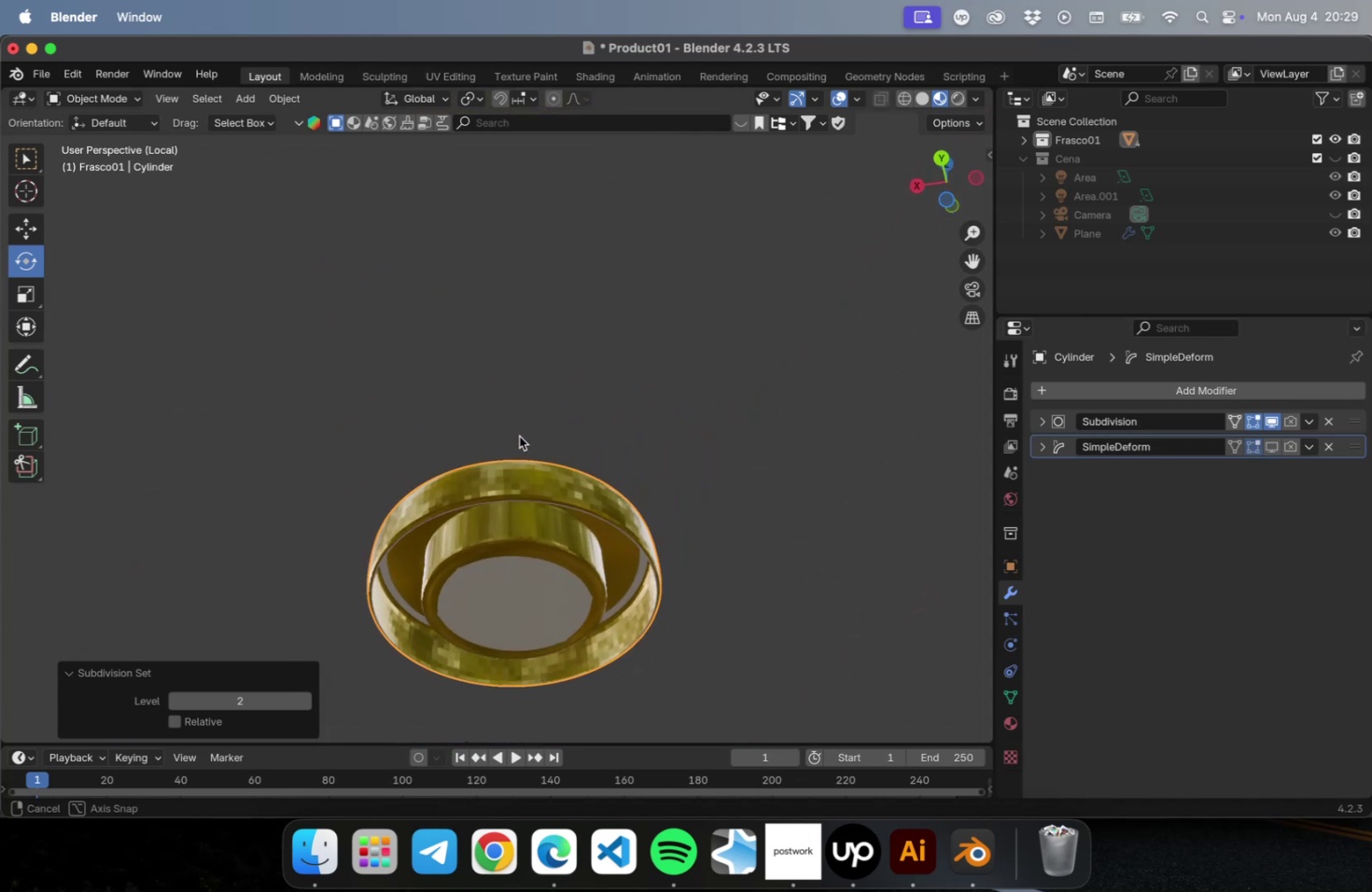 
scroll: coordinate [638, 570], scroll_direction: up, amount: 10.0
 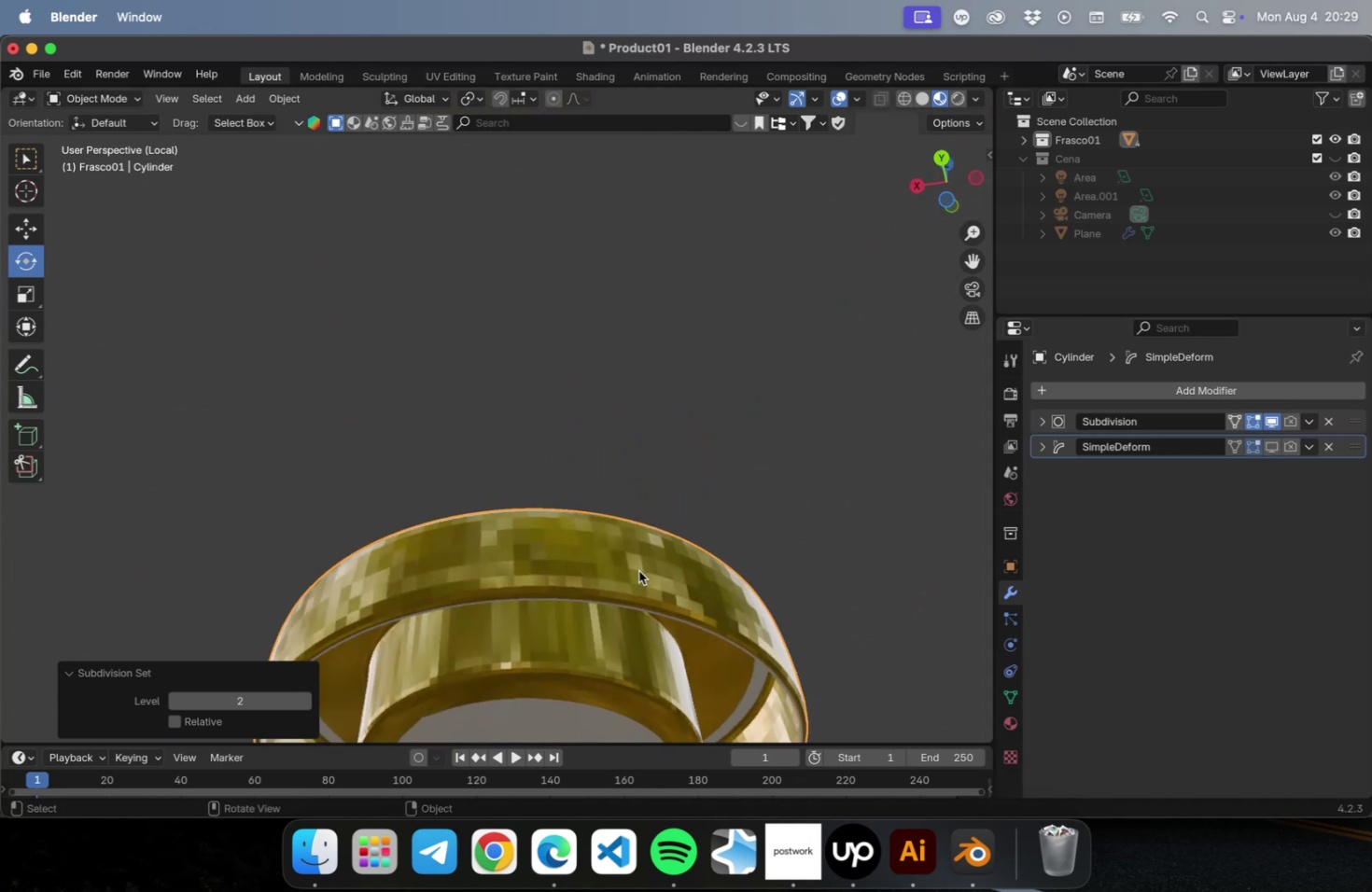 
hold_key(key=ShiftLeft, duration=0.51)
 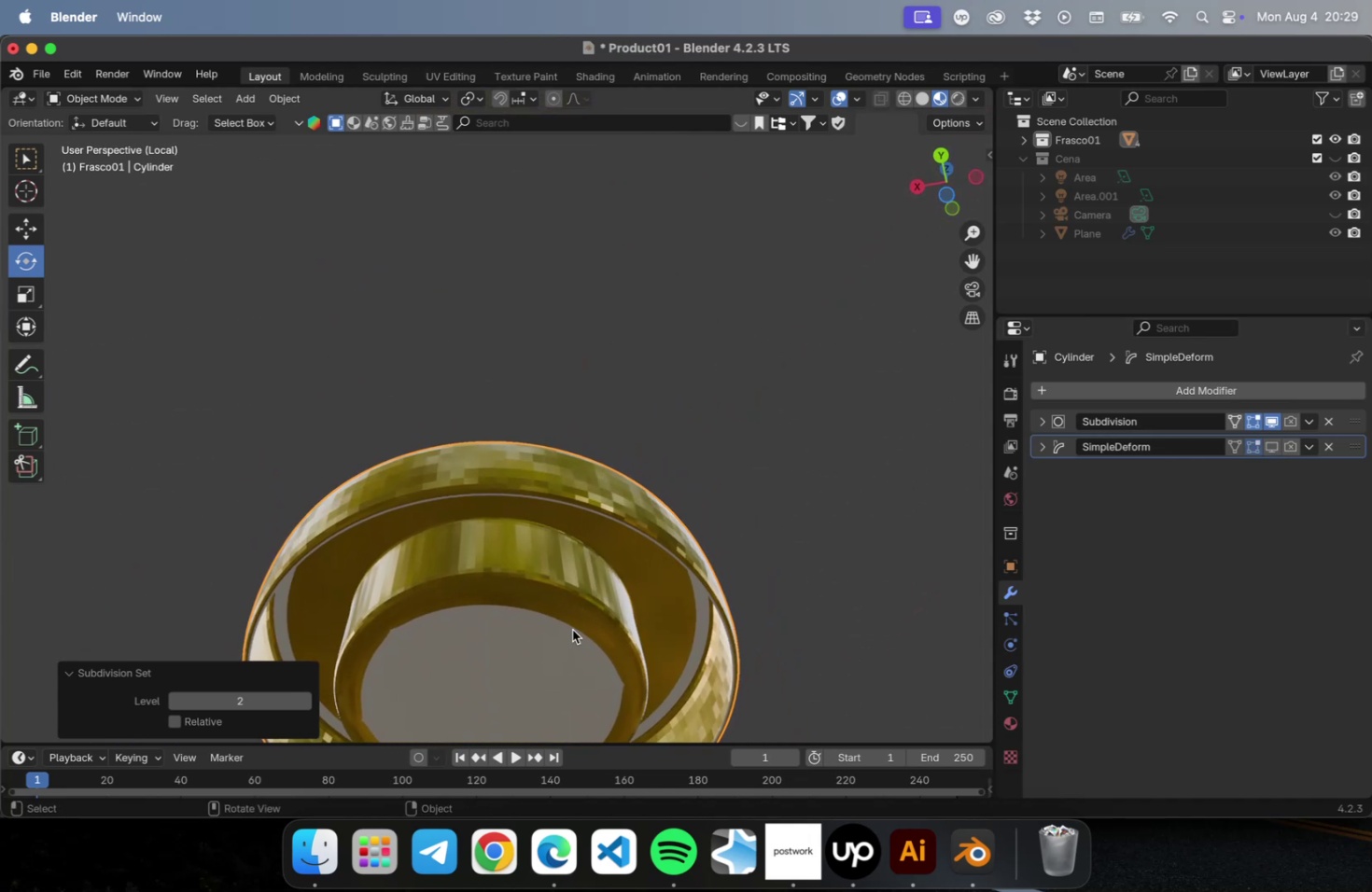 
hold_key(key=ShiftLeft, duration=1.04)
 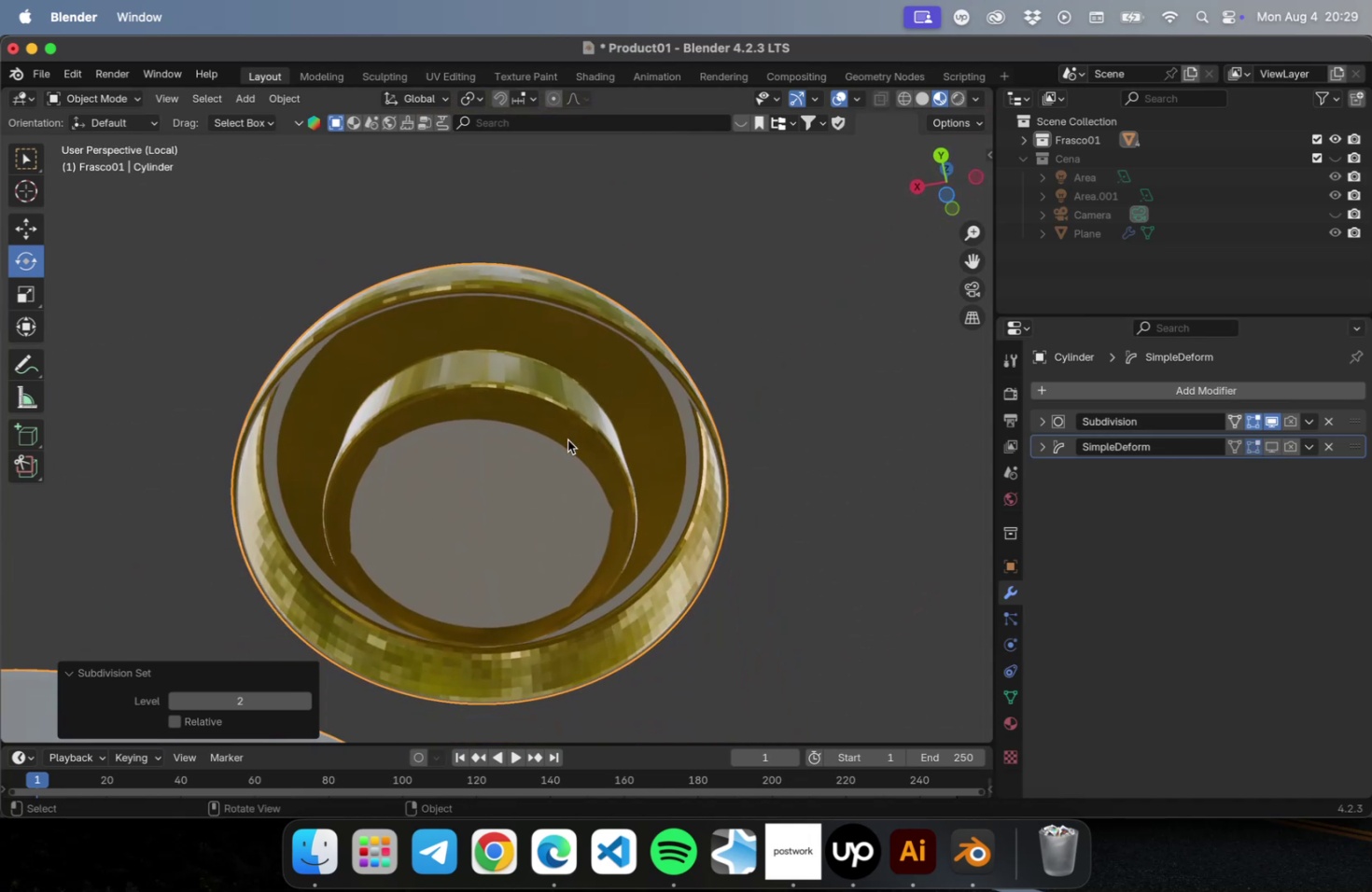 
key(Meta+Z)
 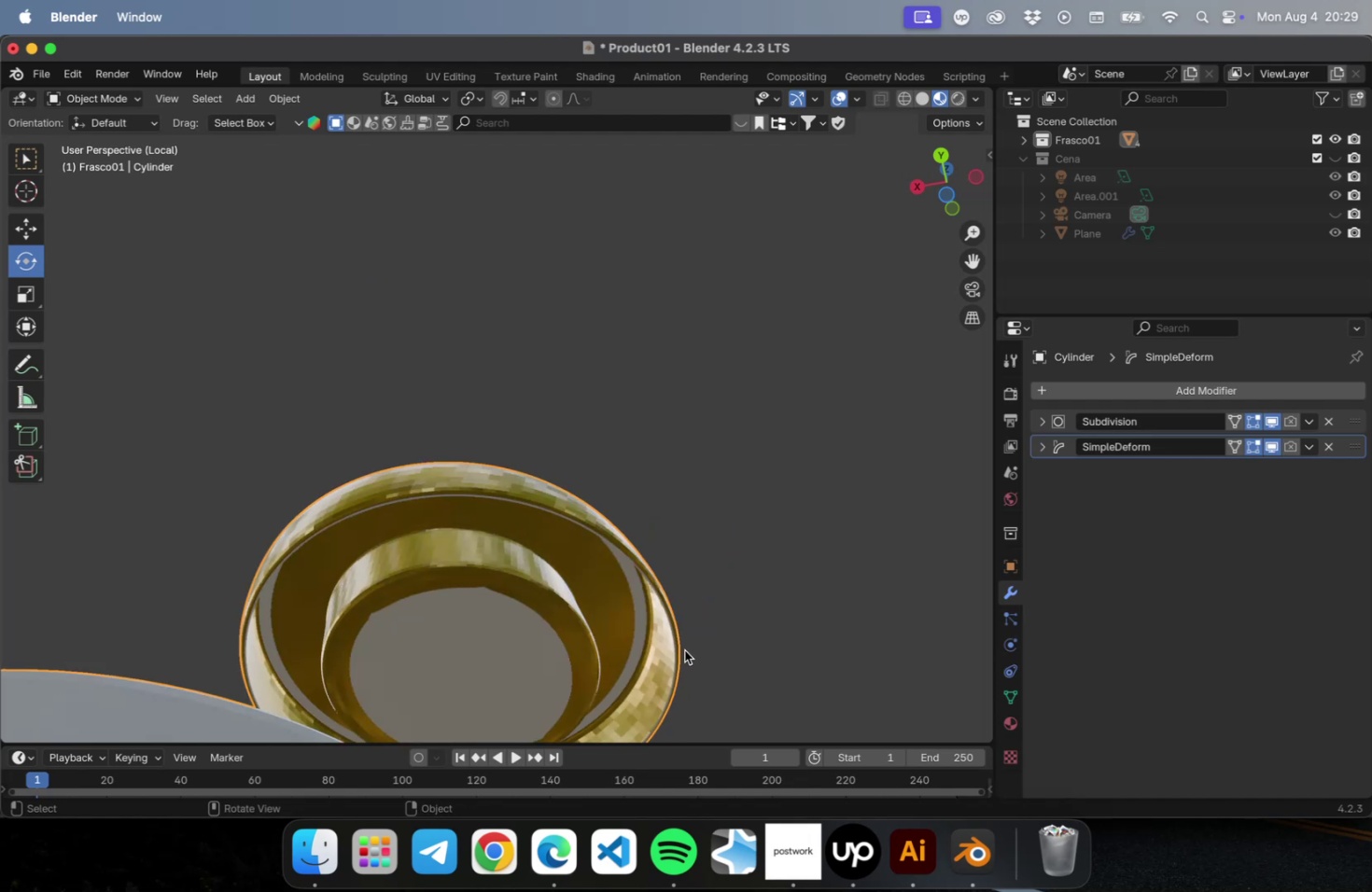 
scroll: coordinate [691, 594], scroll_direction: down, amount: 5.0
 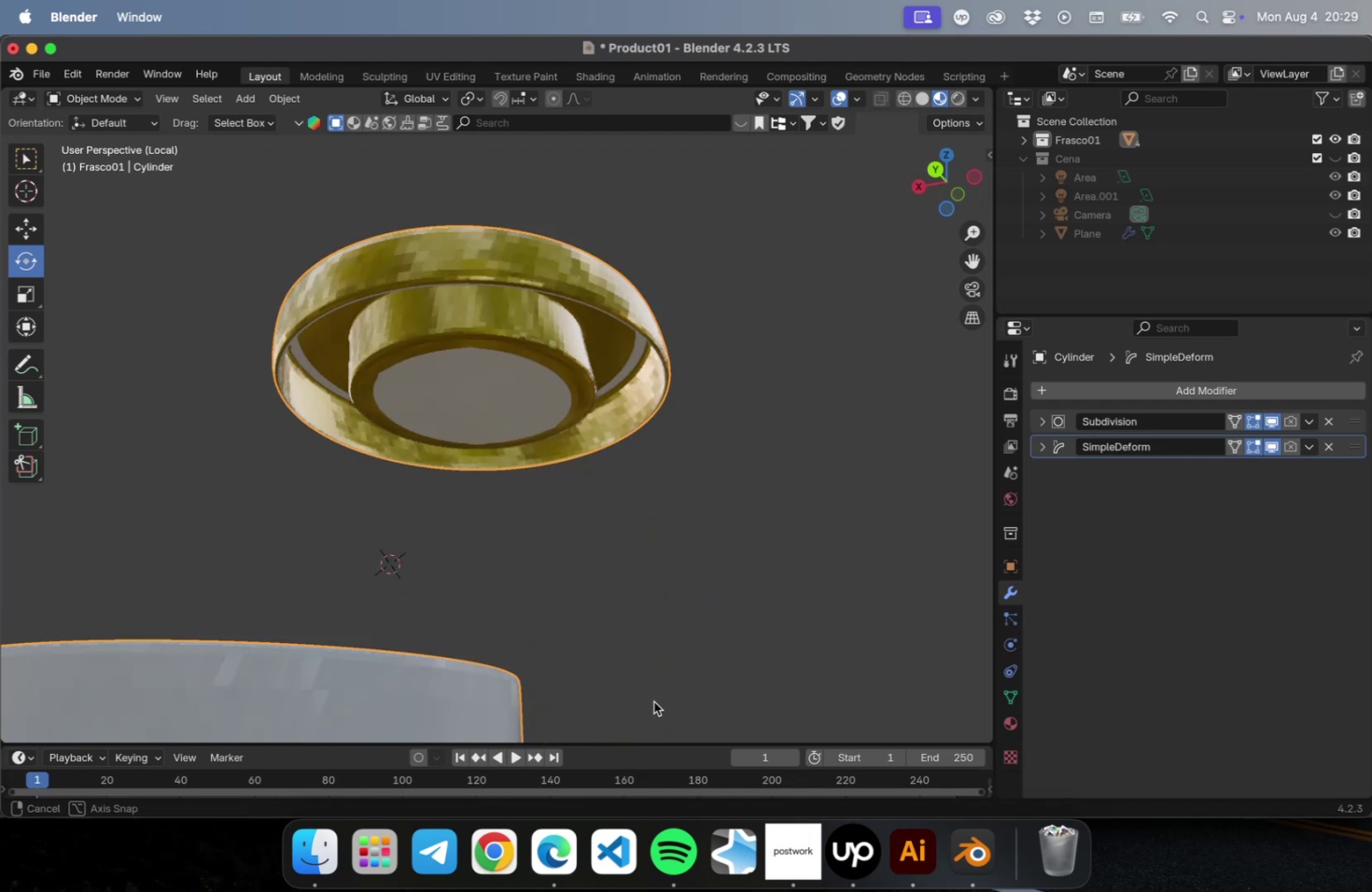 
key(Meta+Z)
 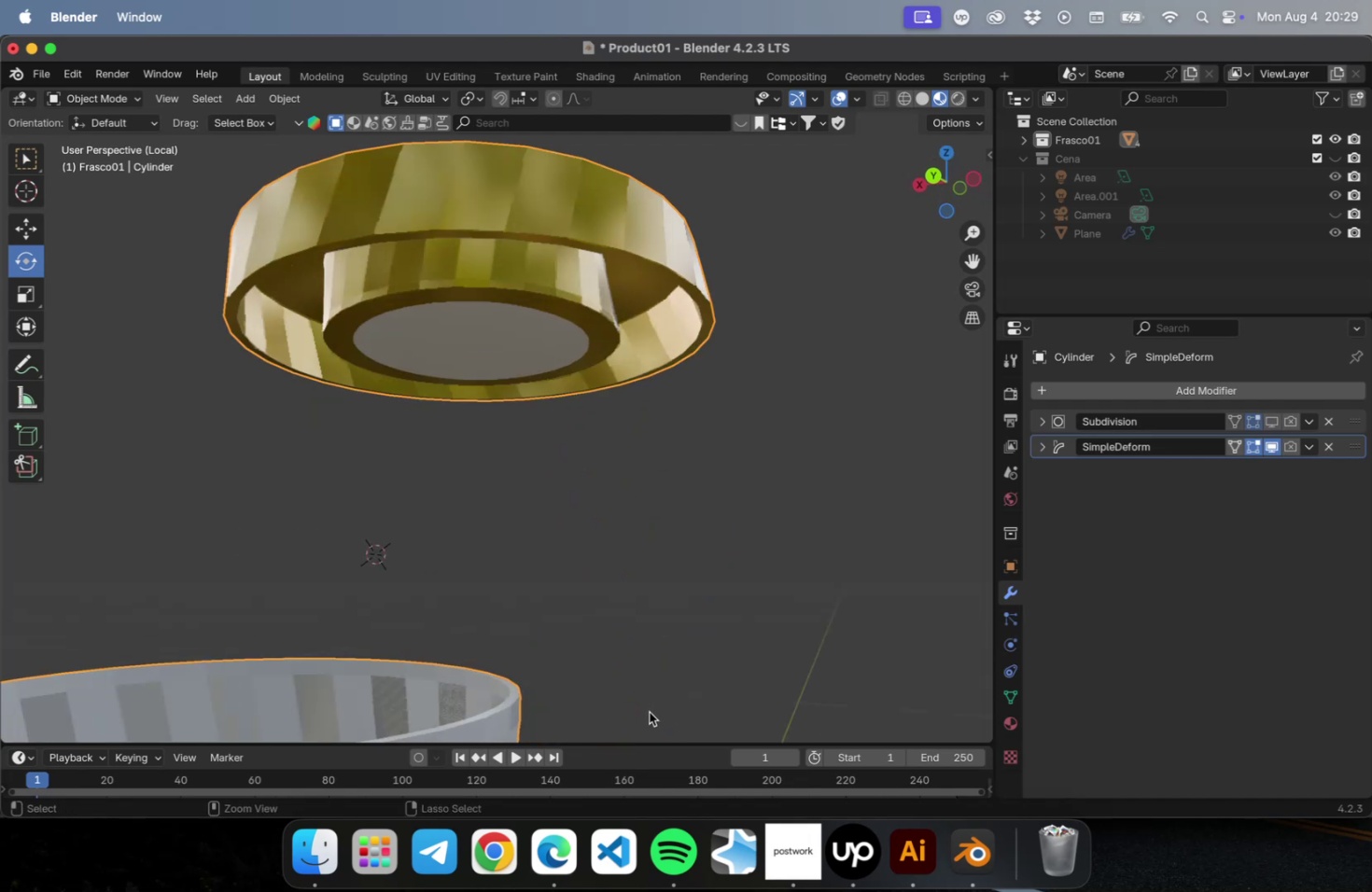 
key(Meta+Z)
 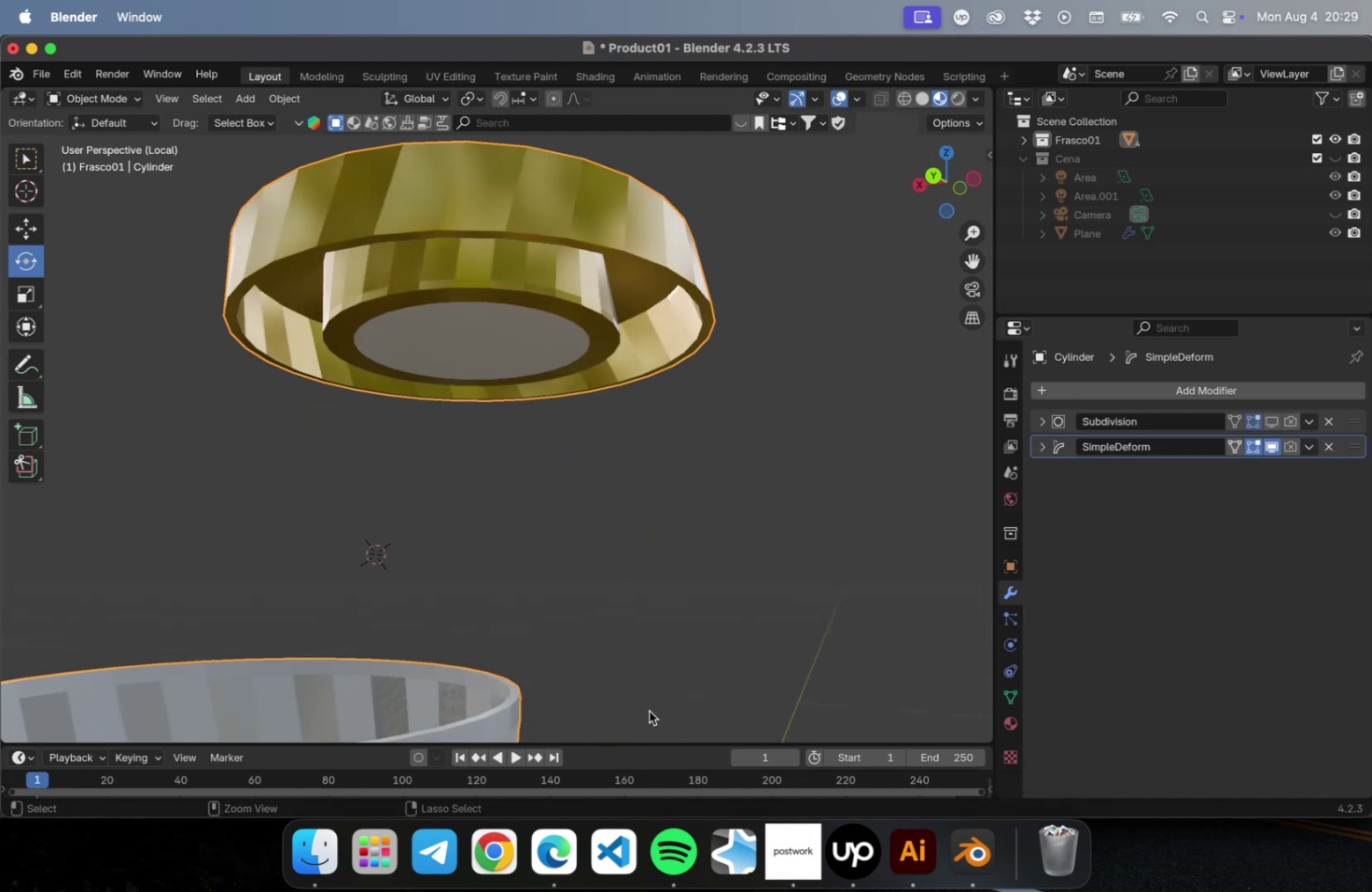 
key(Meta+Z)
 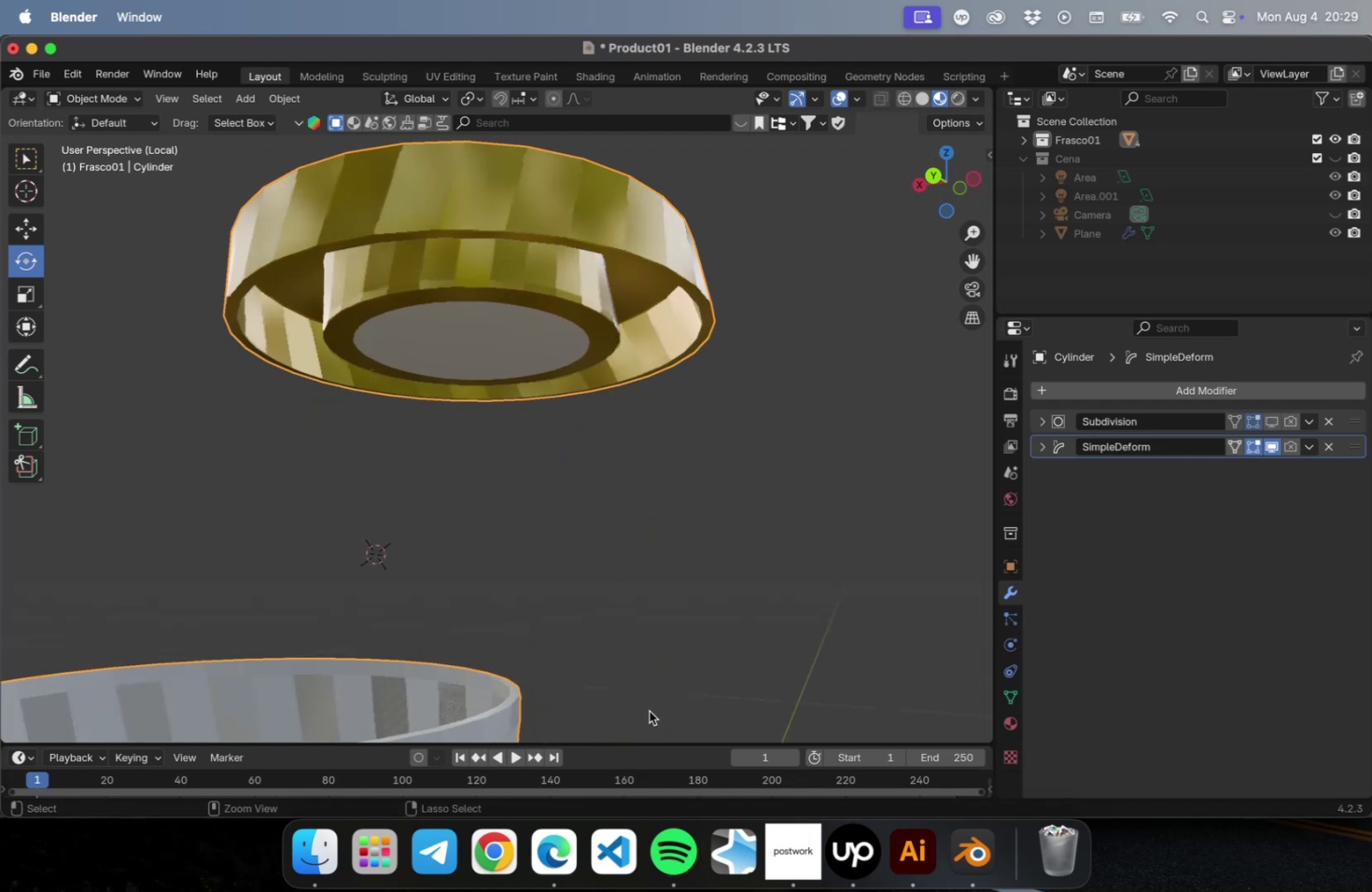 
key(Meta+Z)
 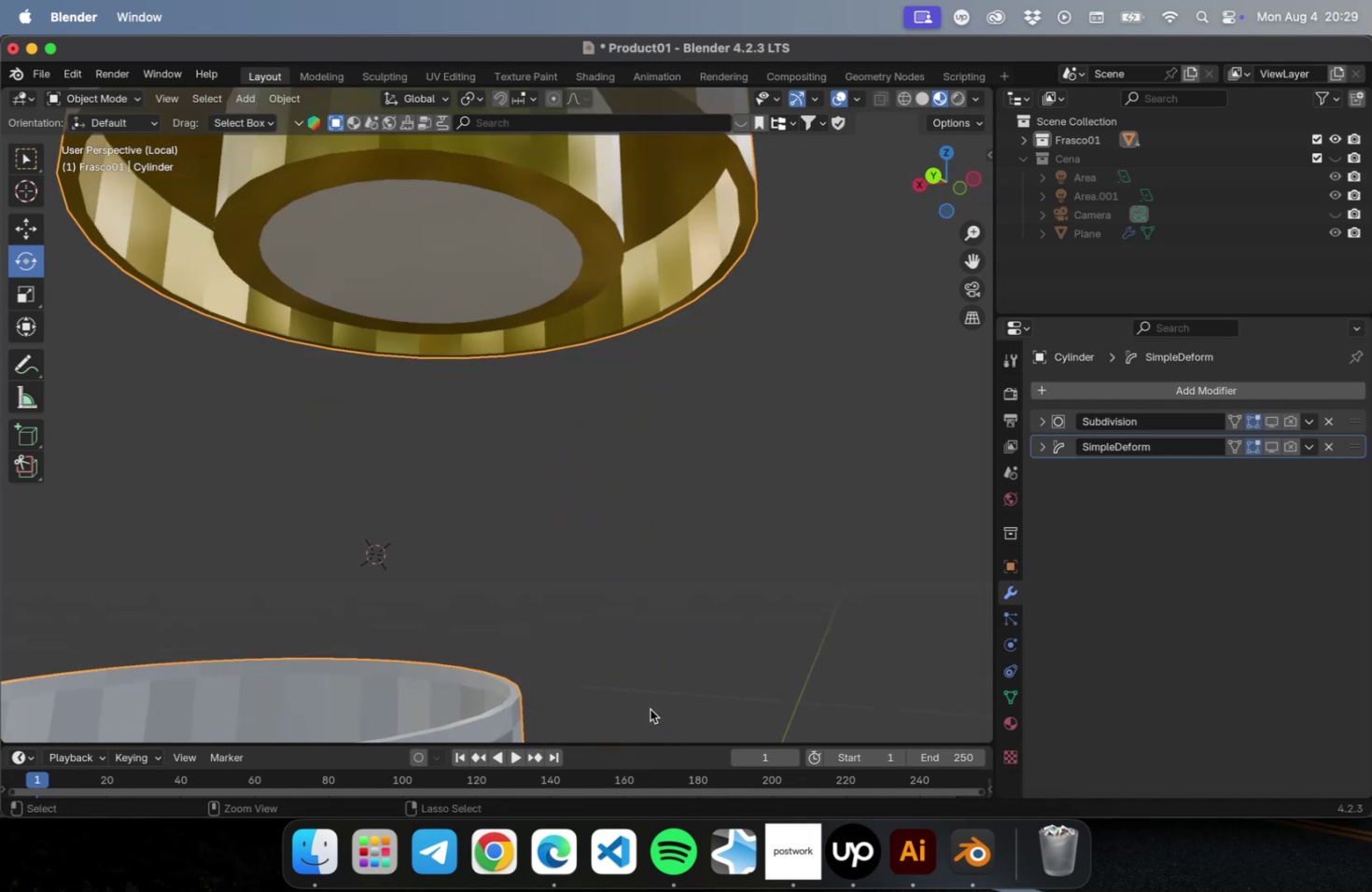 
key(Meta+Z)
 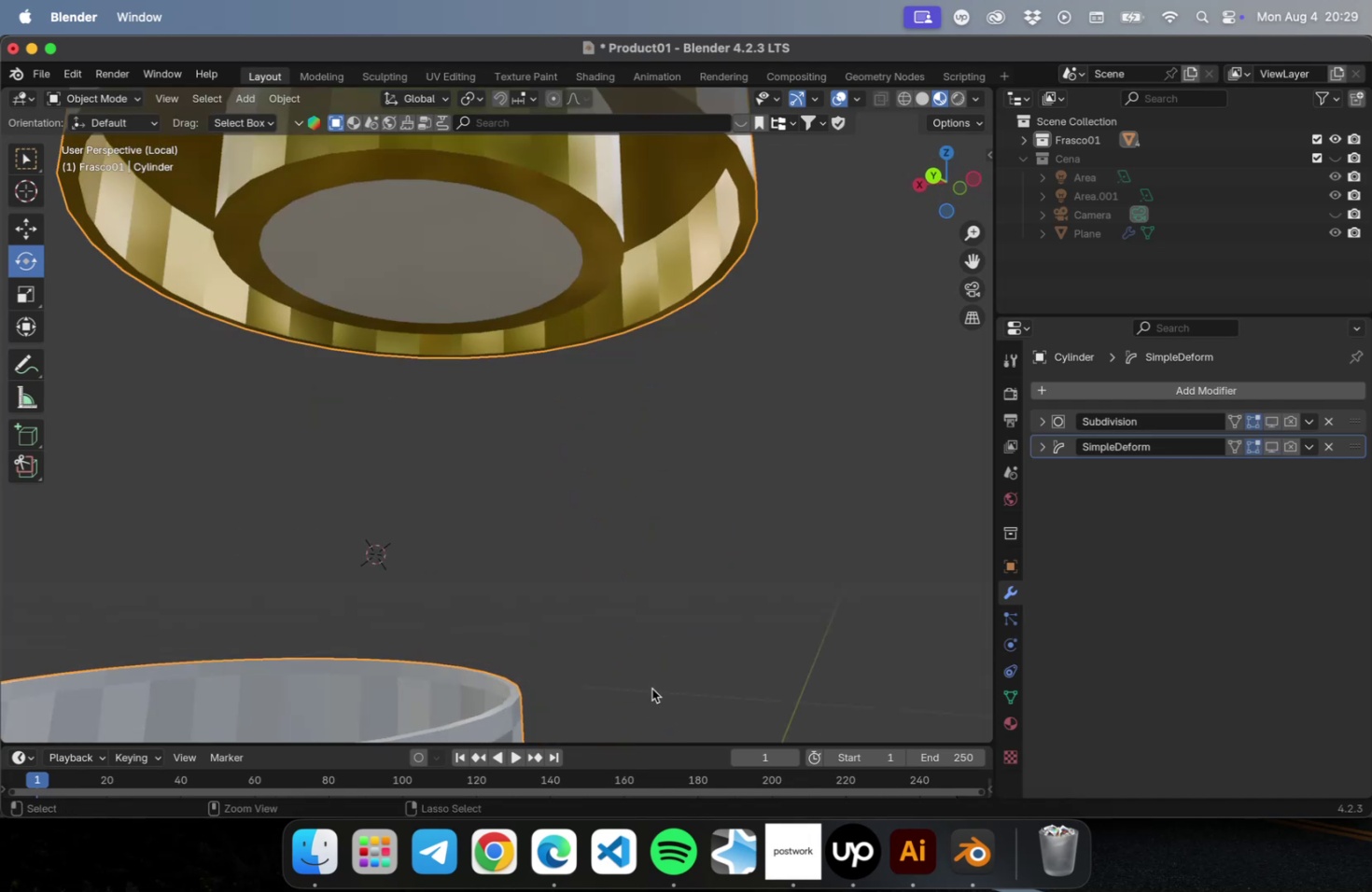 
key(Meta+Z)
 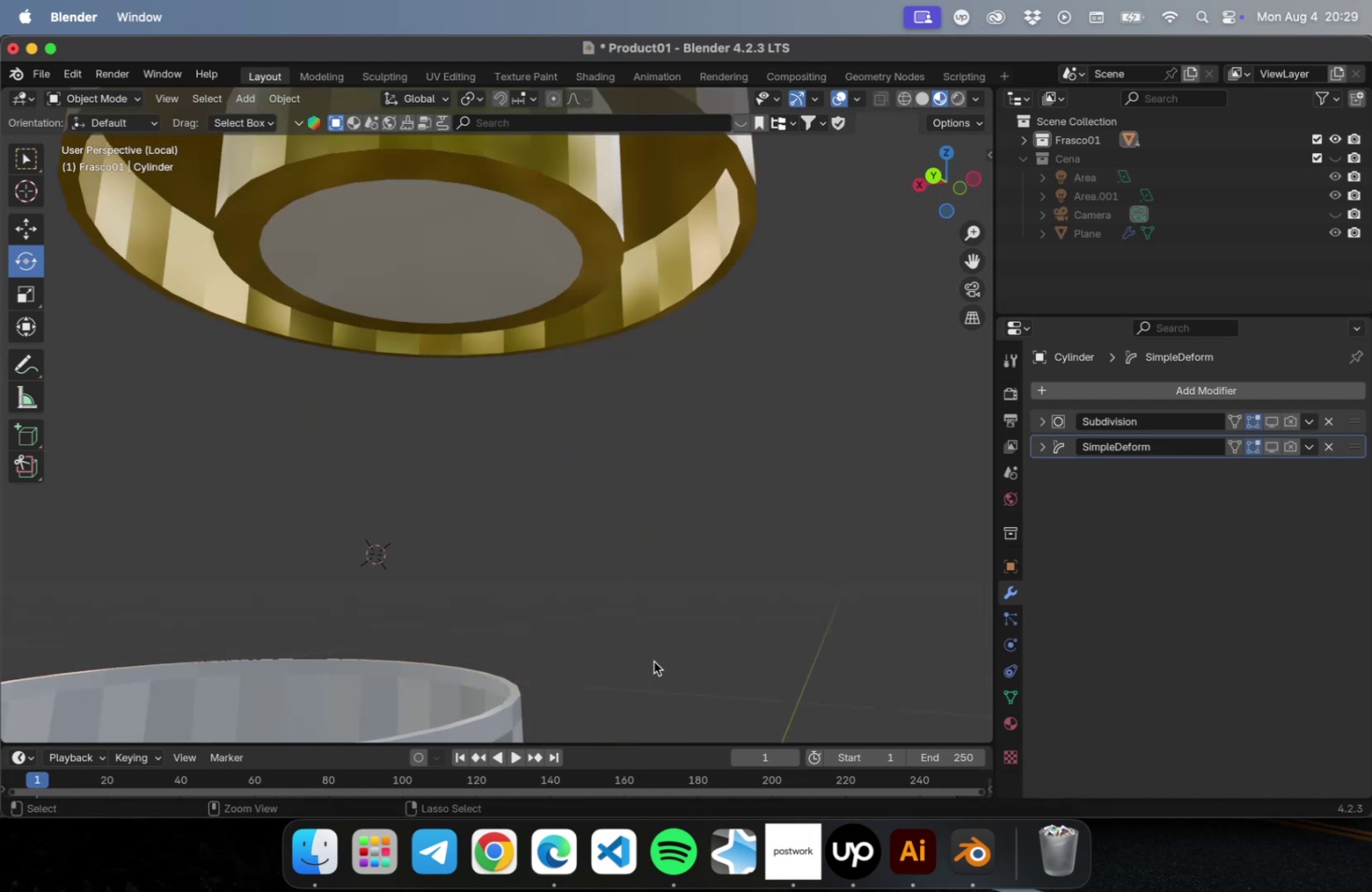 
scroll: coordinate [656, 660], scroll_direction: down, amount: 16.0
 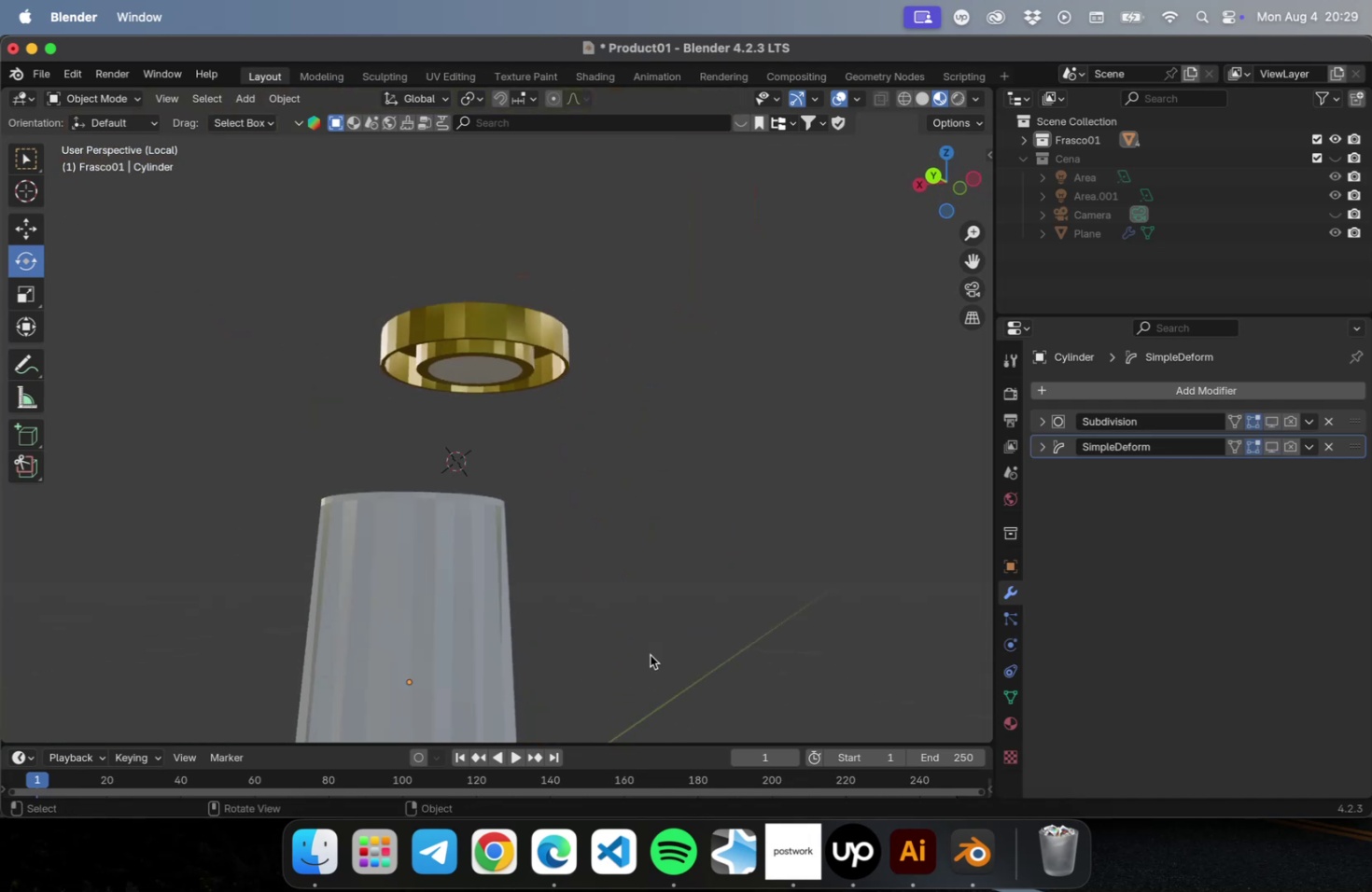 
key(Meta+Z)
 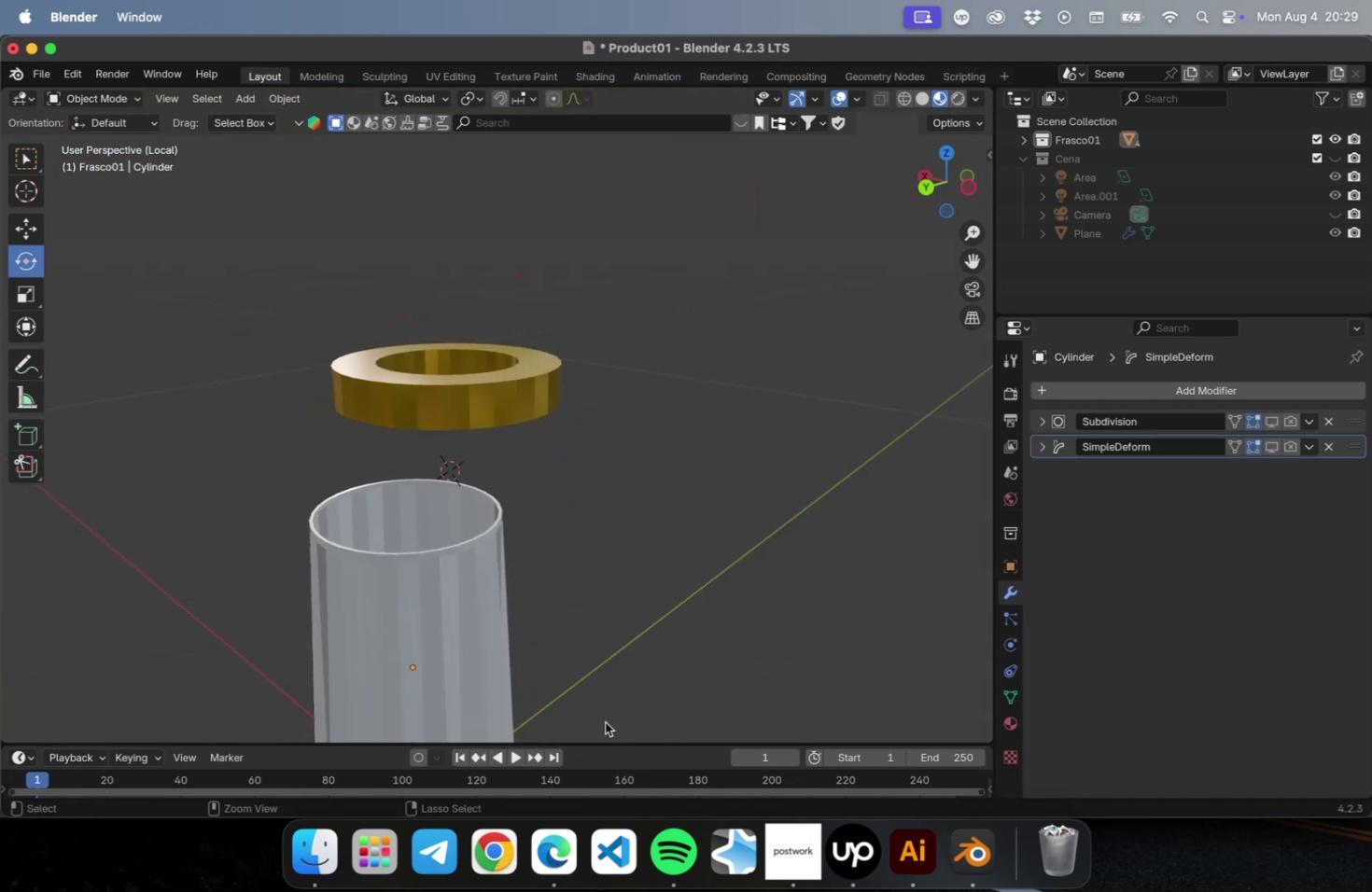 
key(Meta+Z)
 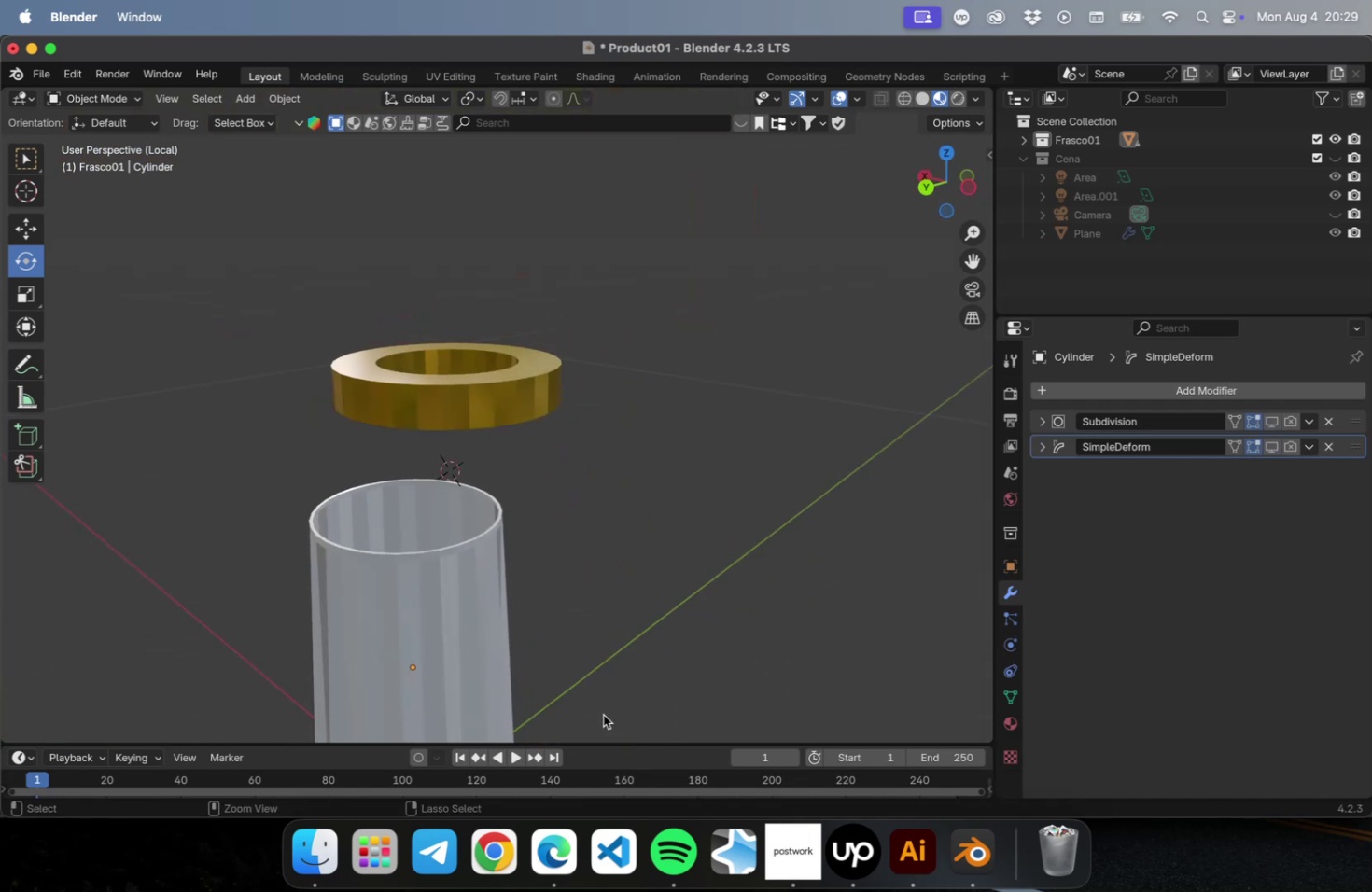 
key(Meta+Z)
 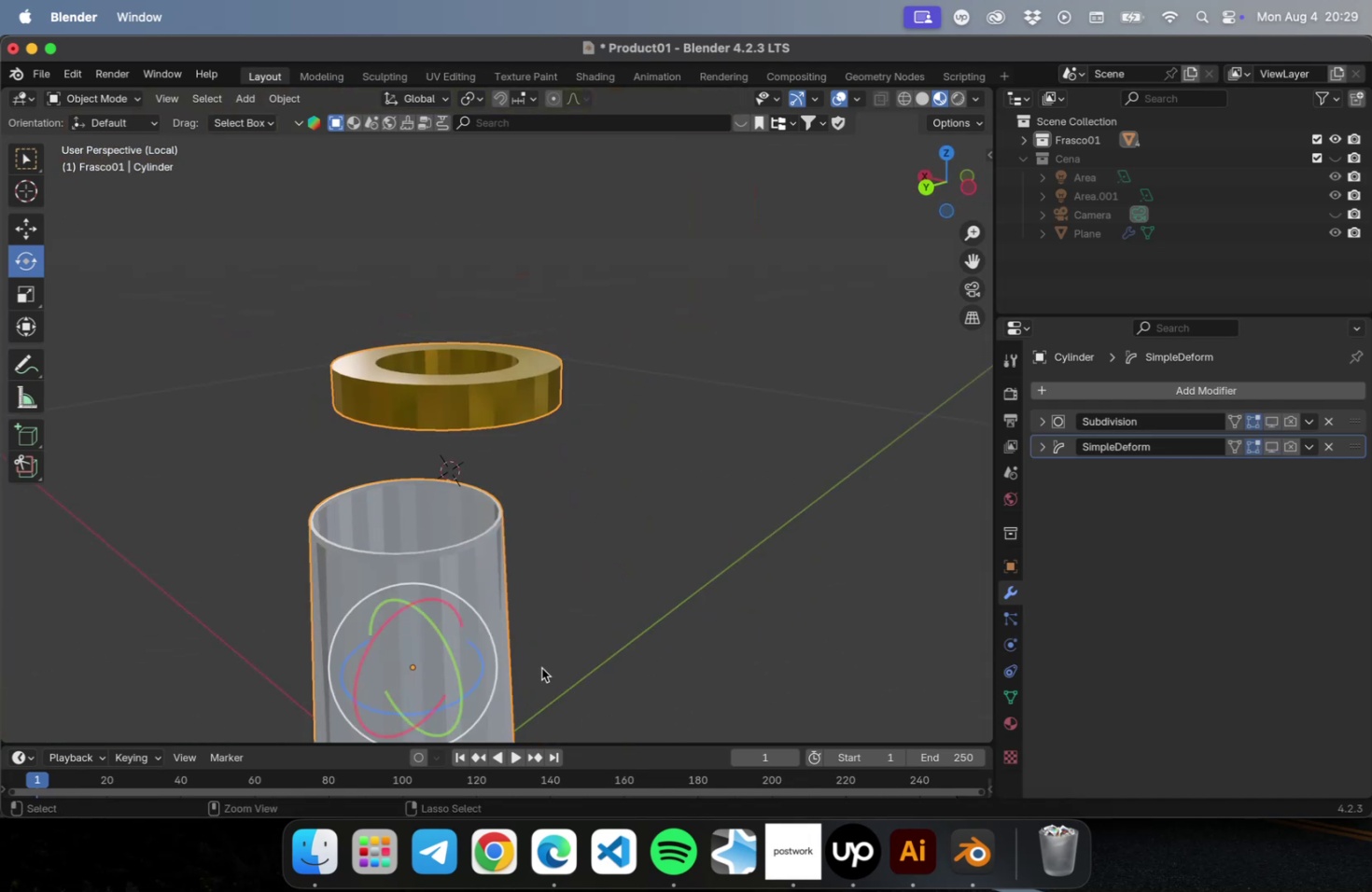 
key(Meta+Z)
 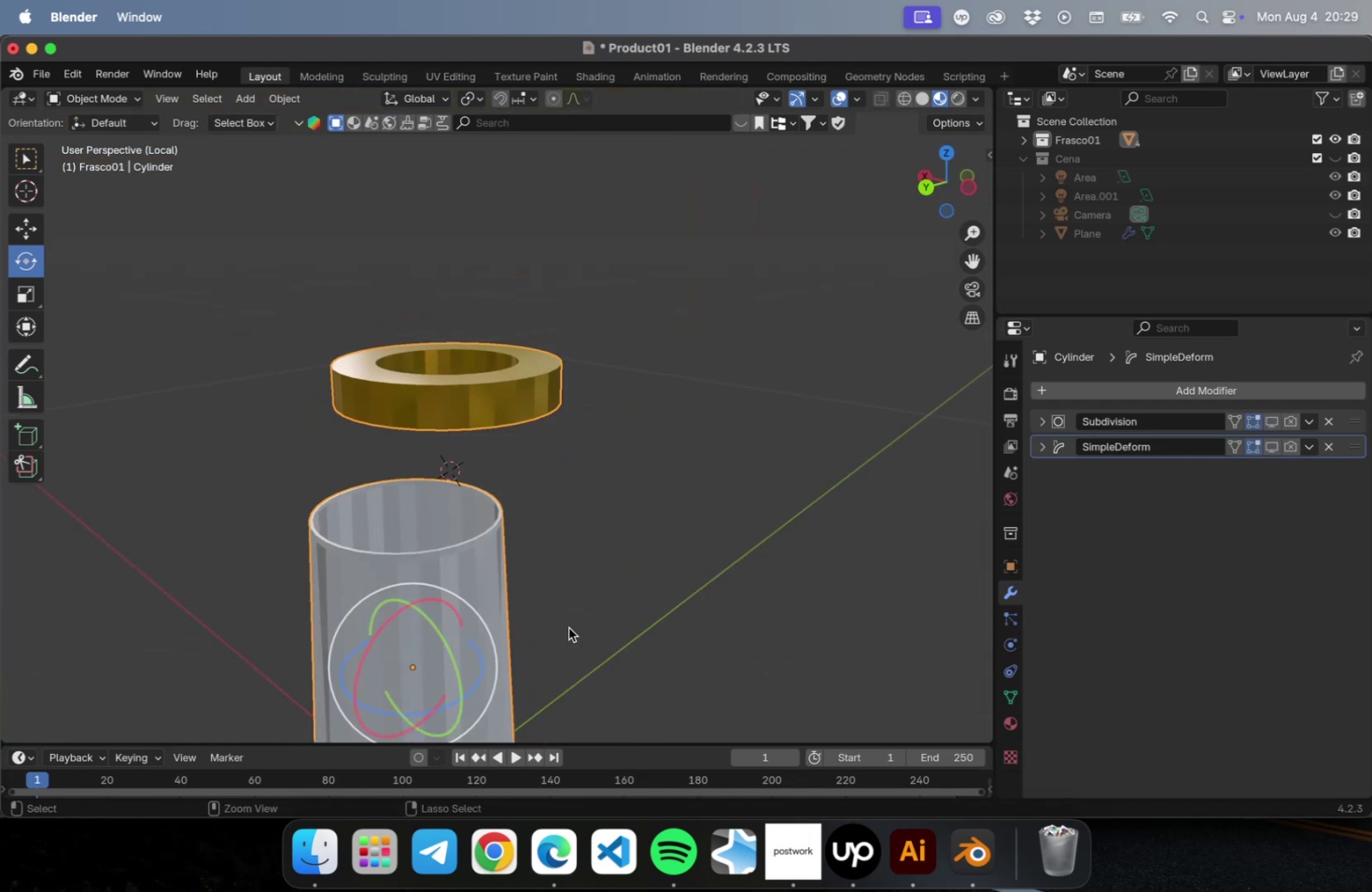 
key(Meta+Z)
 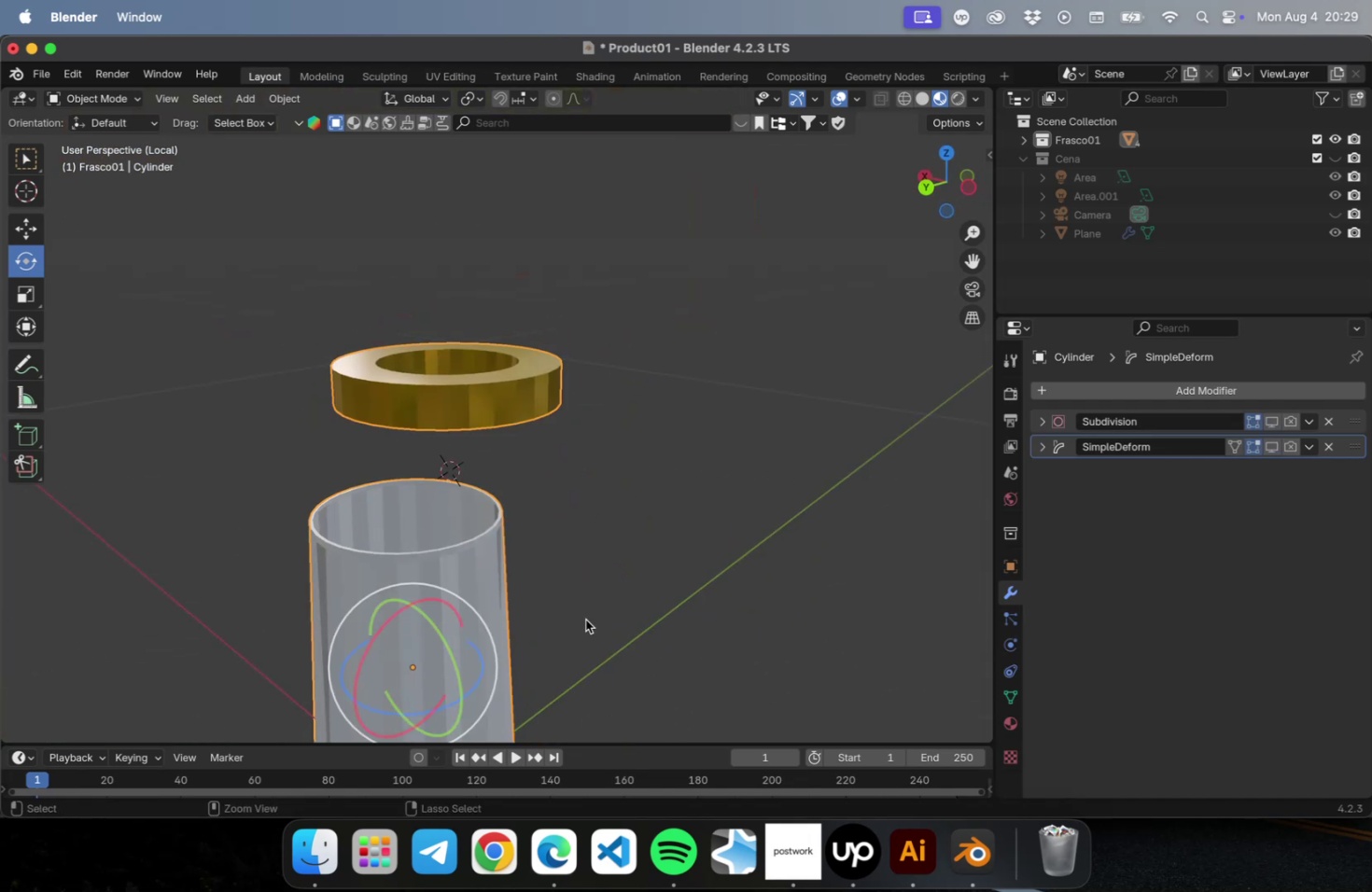 
key(Meta+Z)
 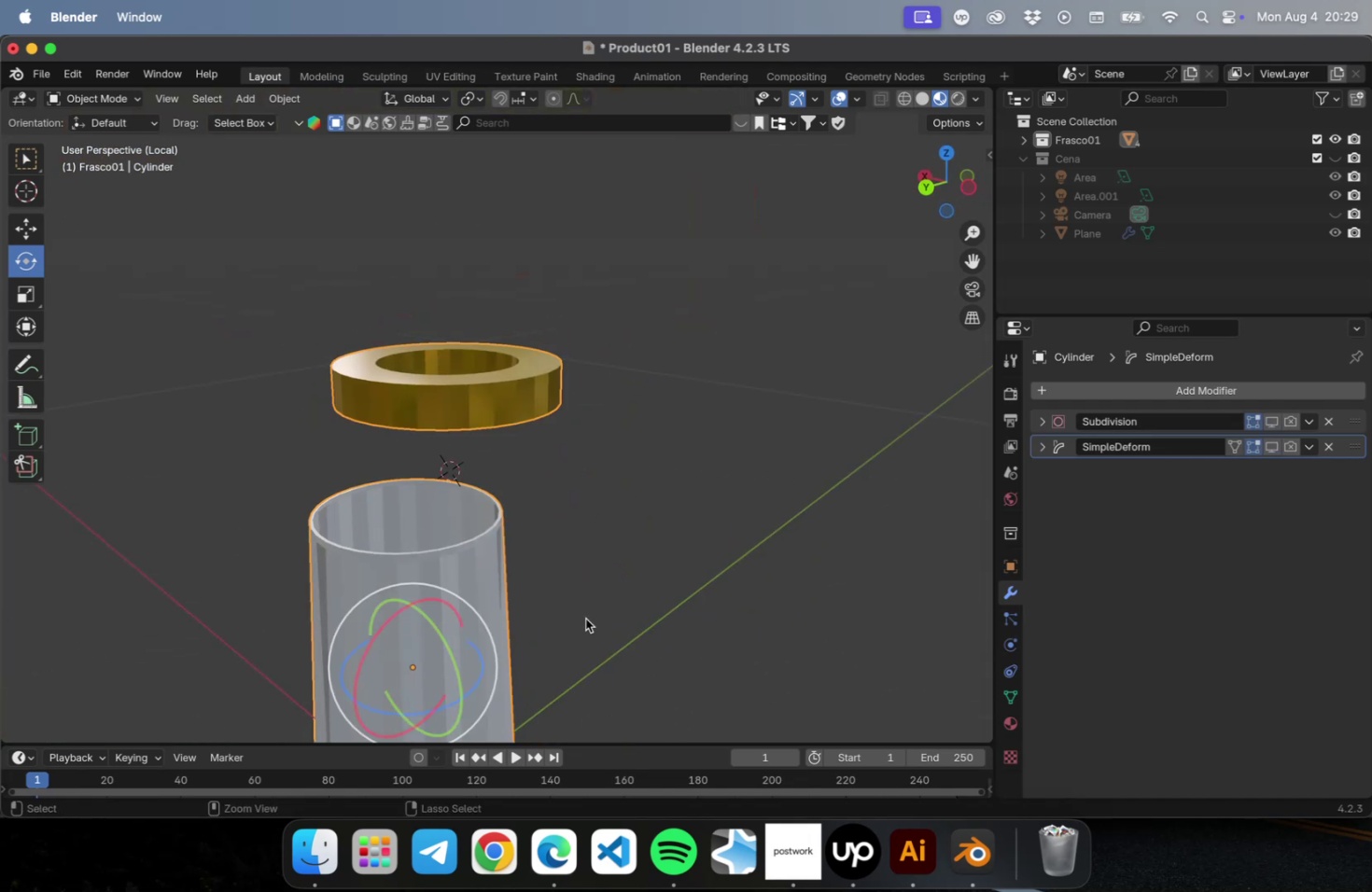 
key(Meta+Z)
 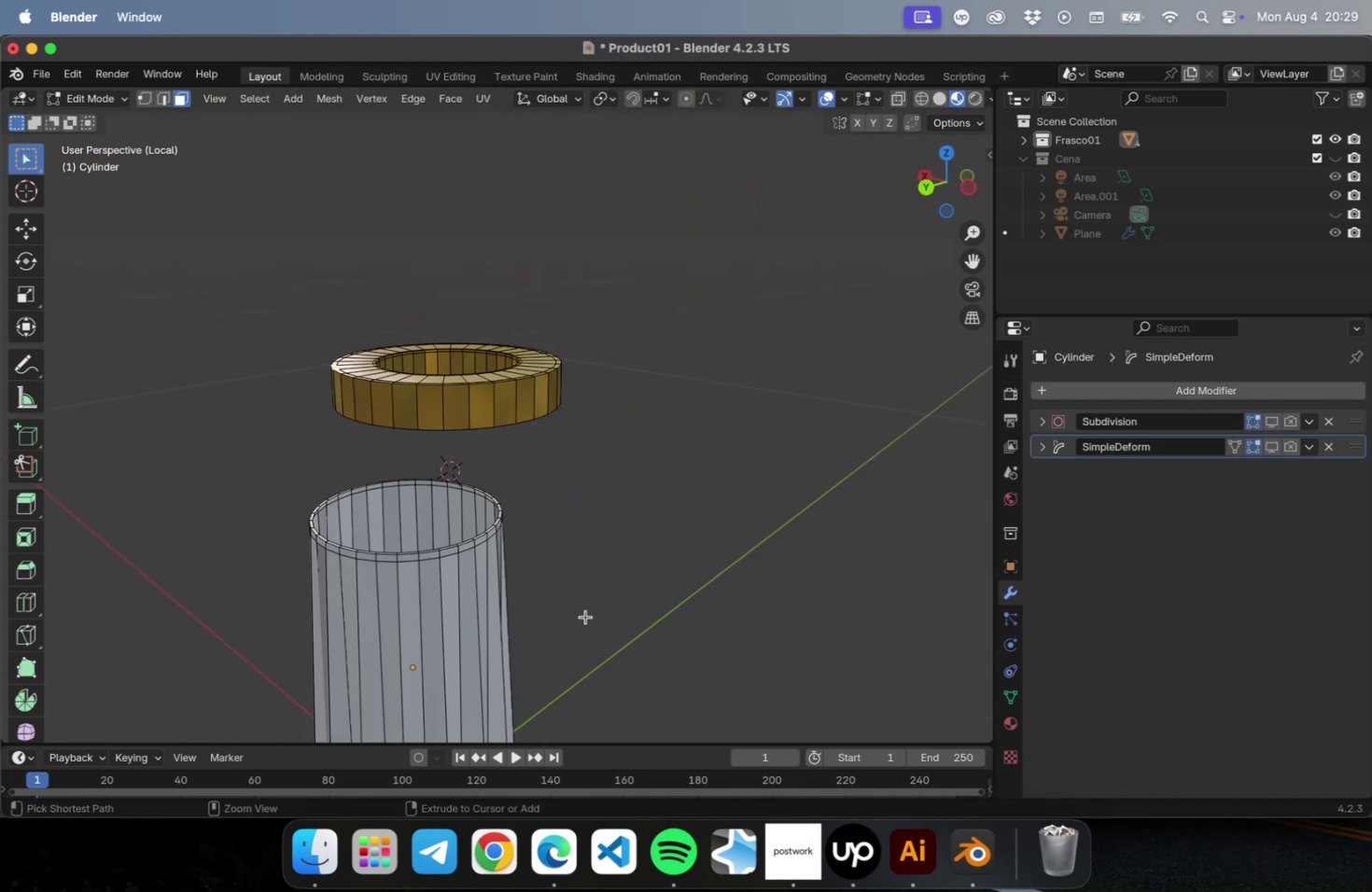 
key(Meta+Z)
 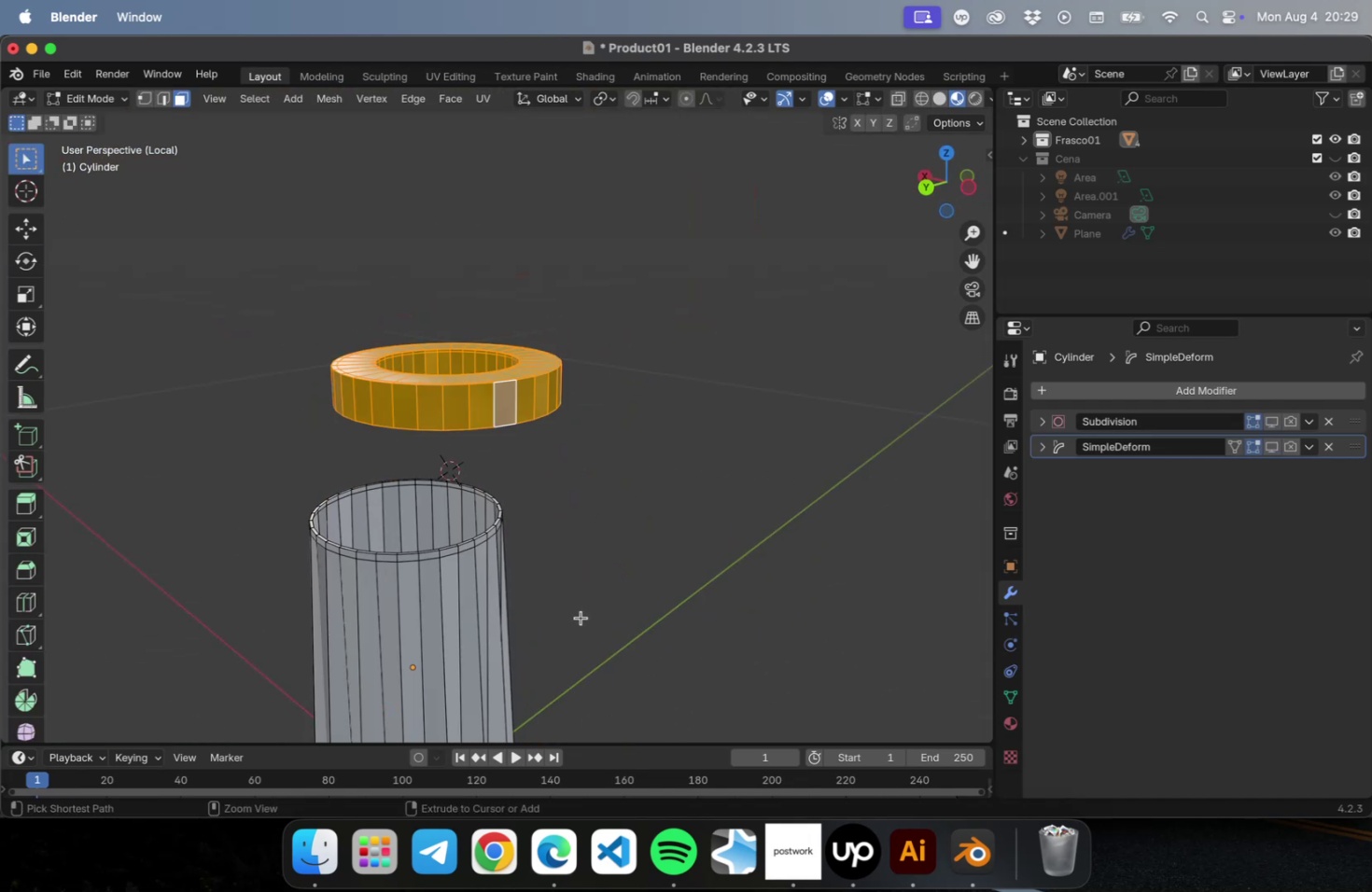 
key(Meta+Z)
 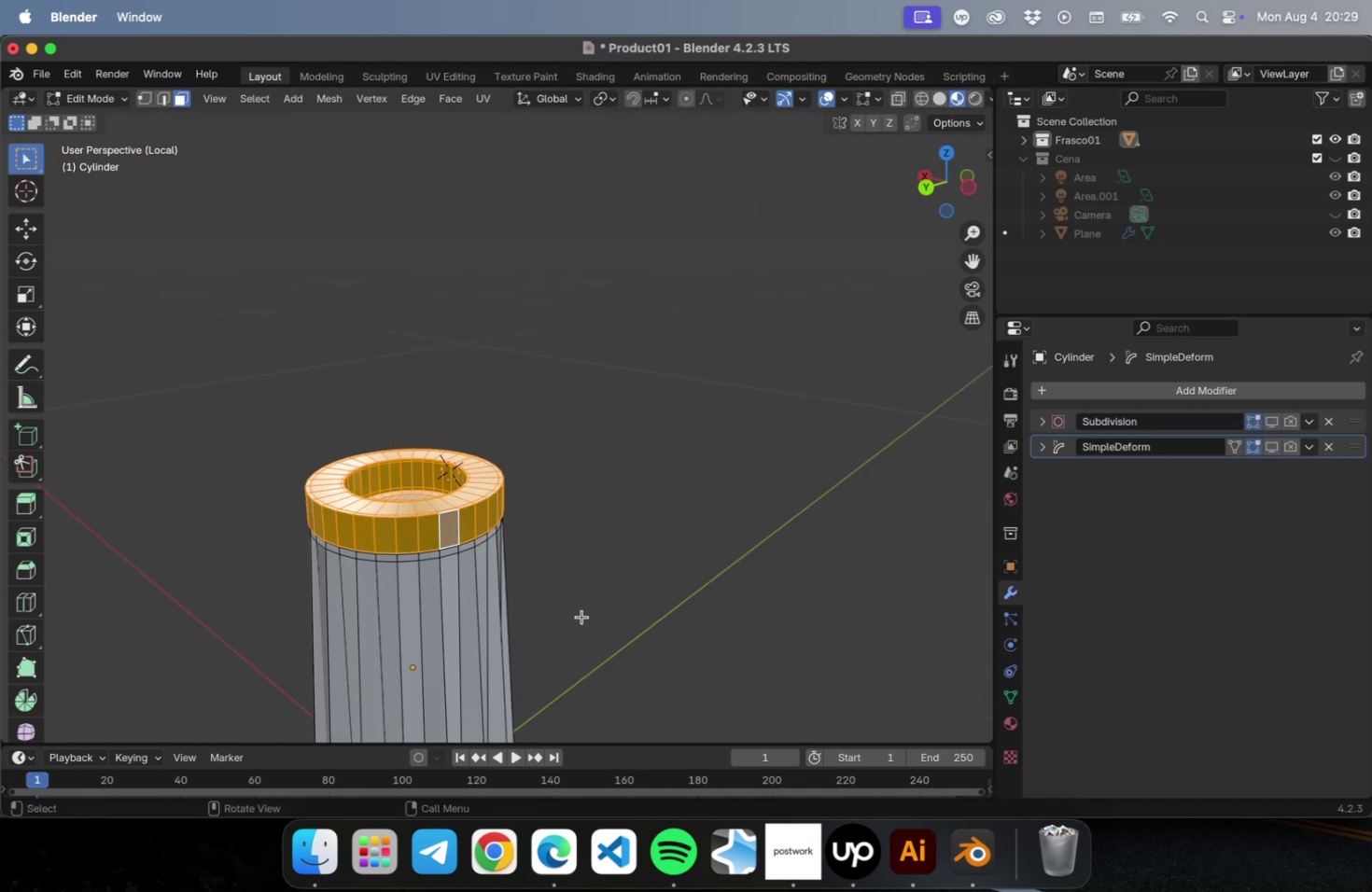 
left_click([582, 616])
 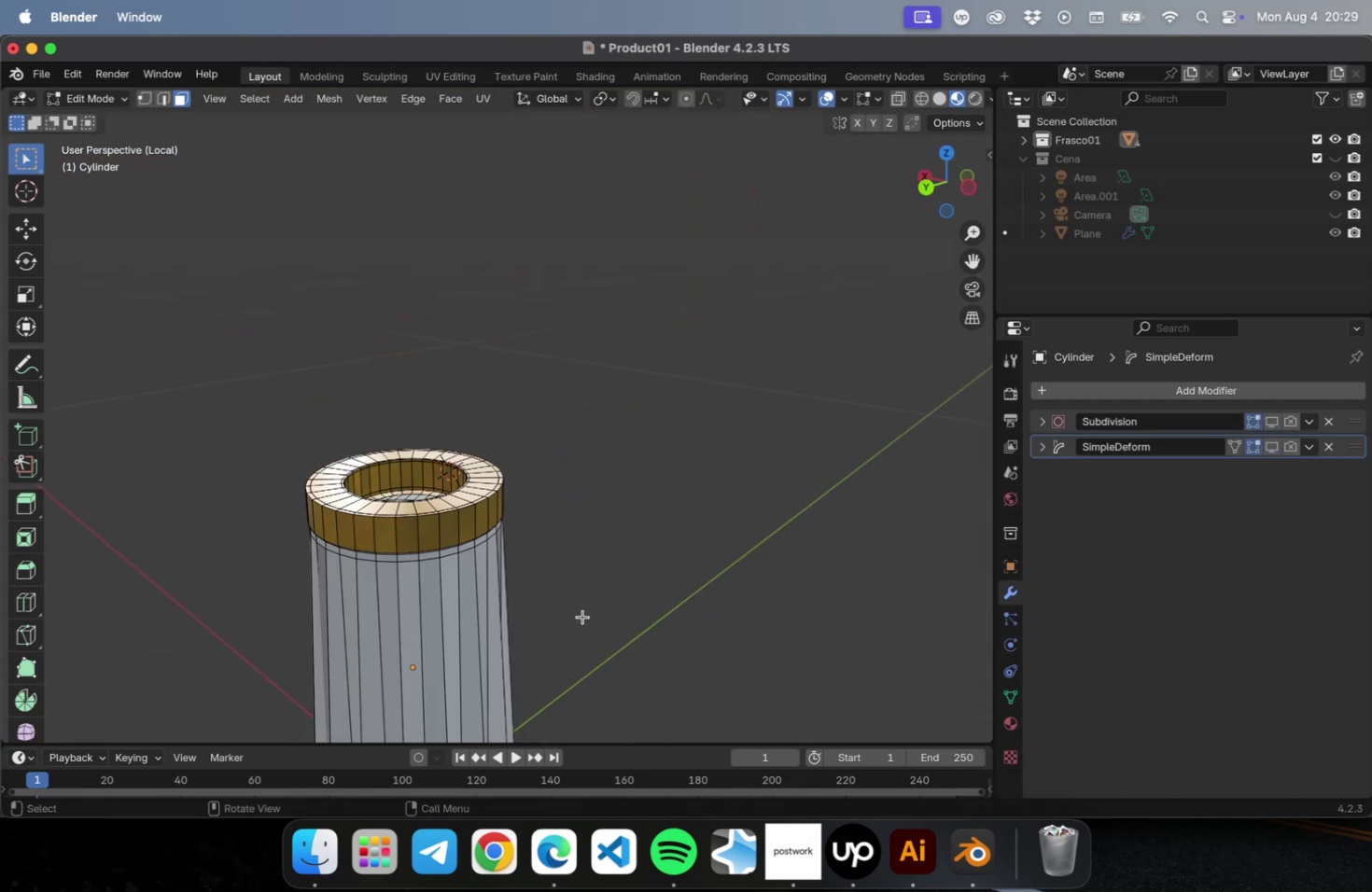 
hold_key(key=ShiftLeft, duration=0.5)
 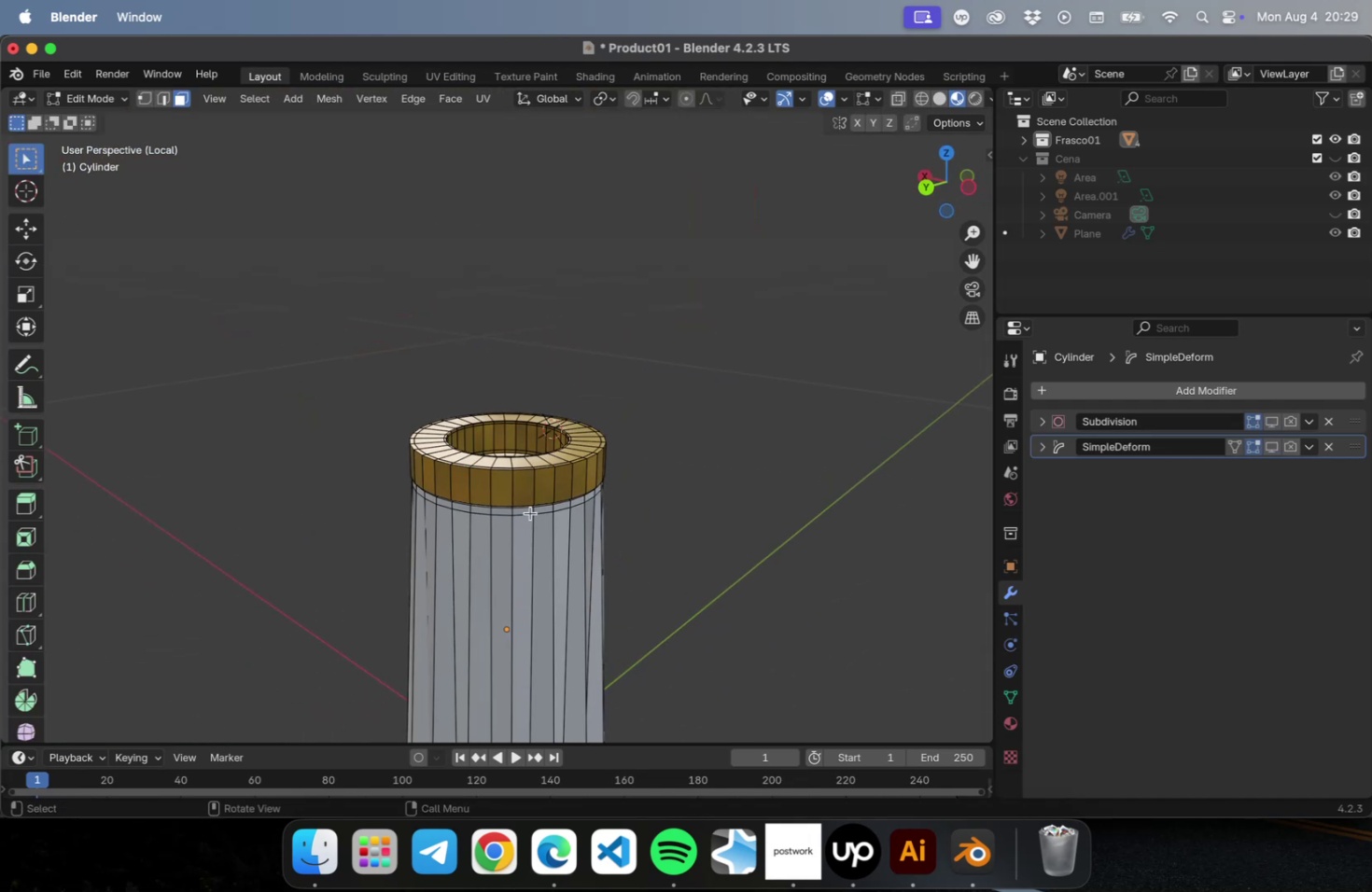 
scroll: coordinate [511, 469], scroll_direction: up, amount: 10.0
 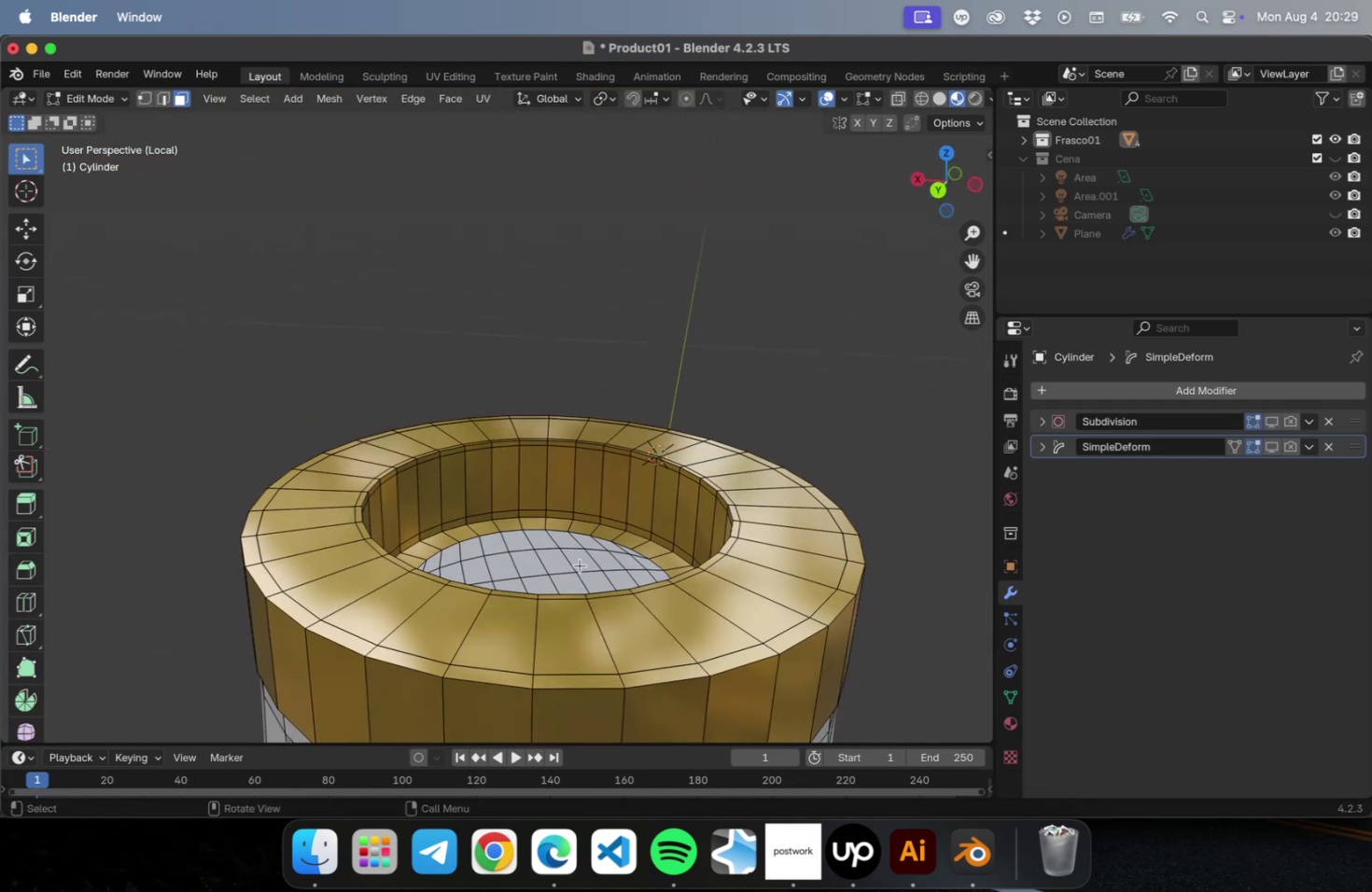 
key(L)
 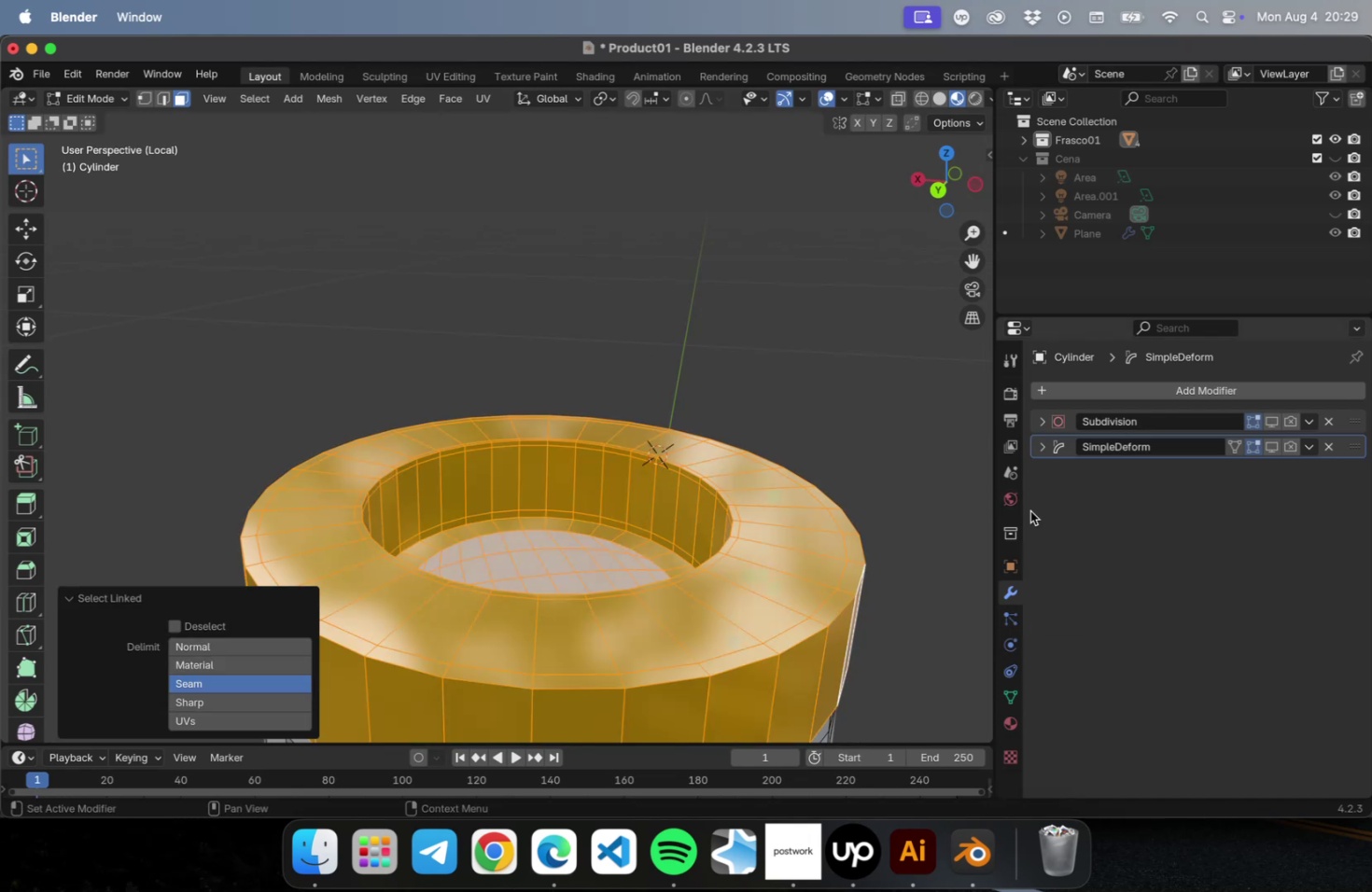 
left_click([1015, 497])
 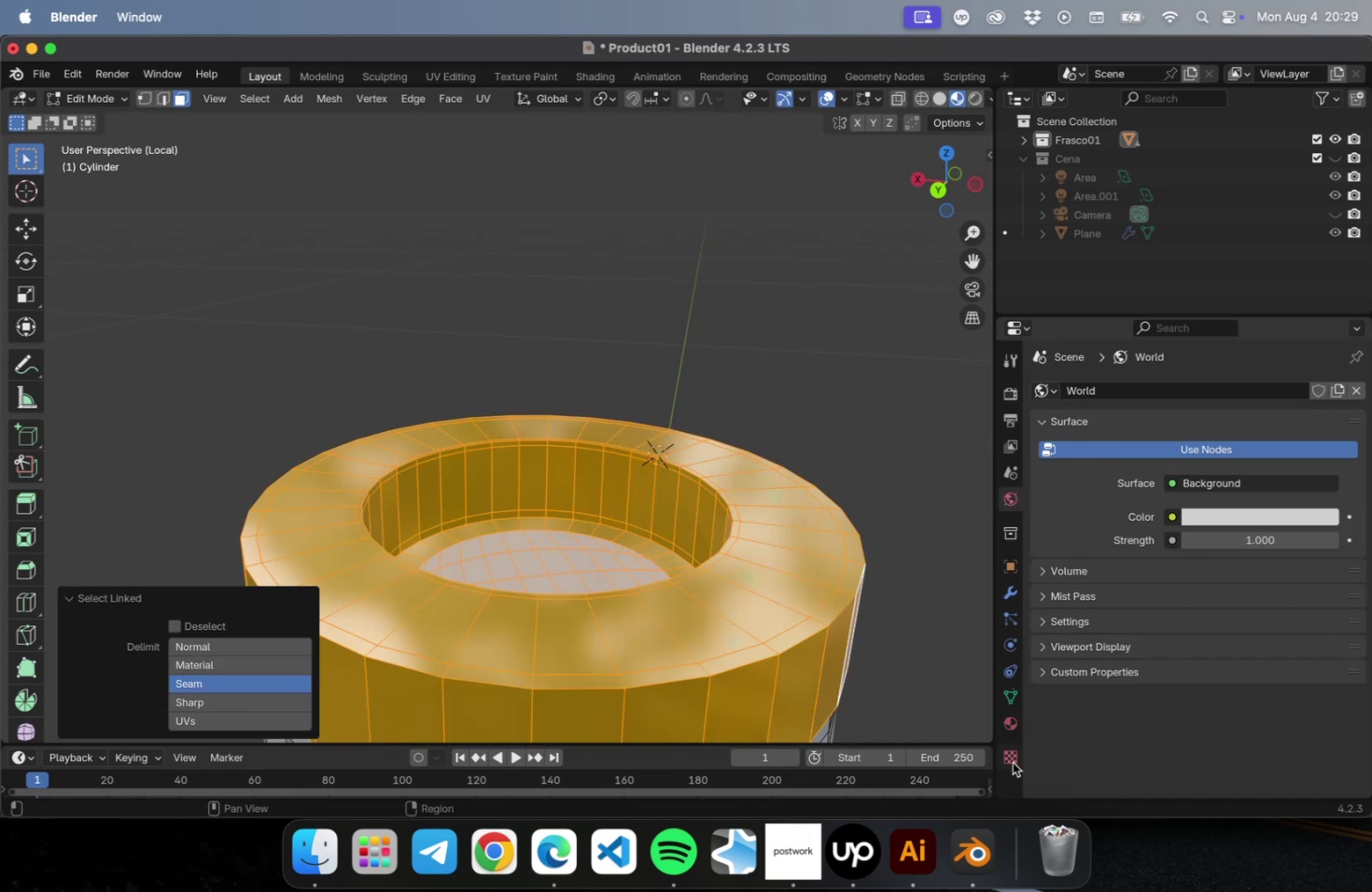 
left_click([1019, 716])
 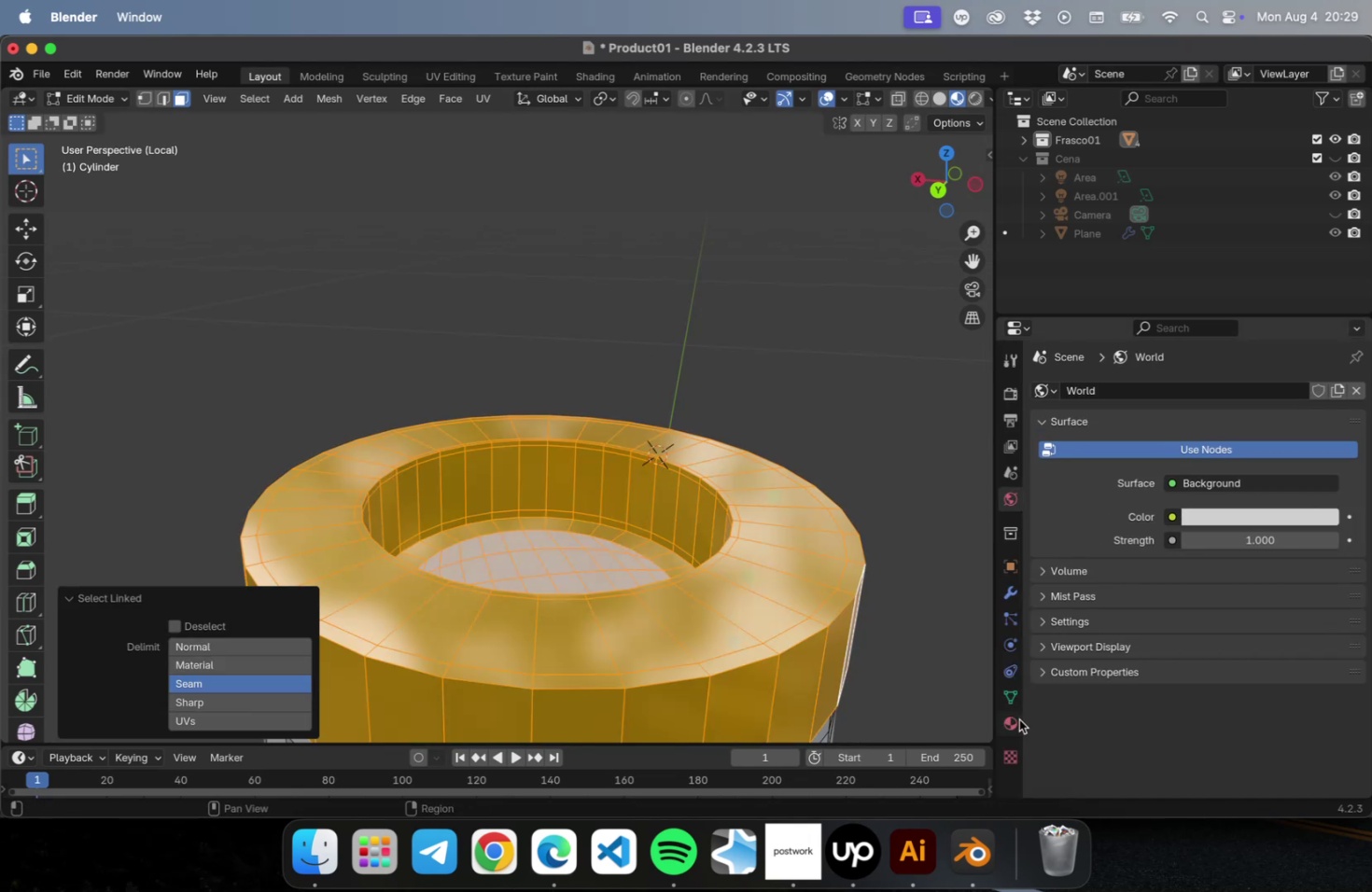 
left_click([1016, 719])
 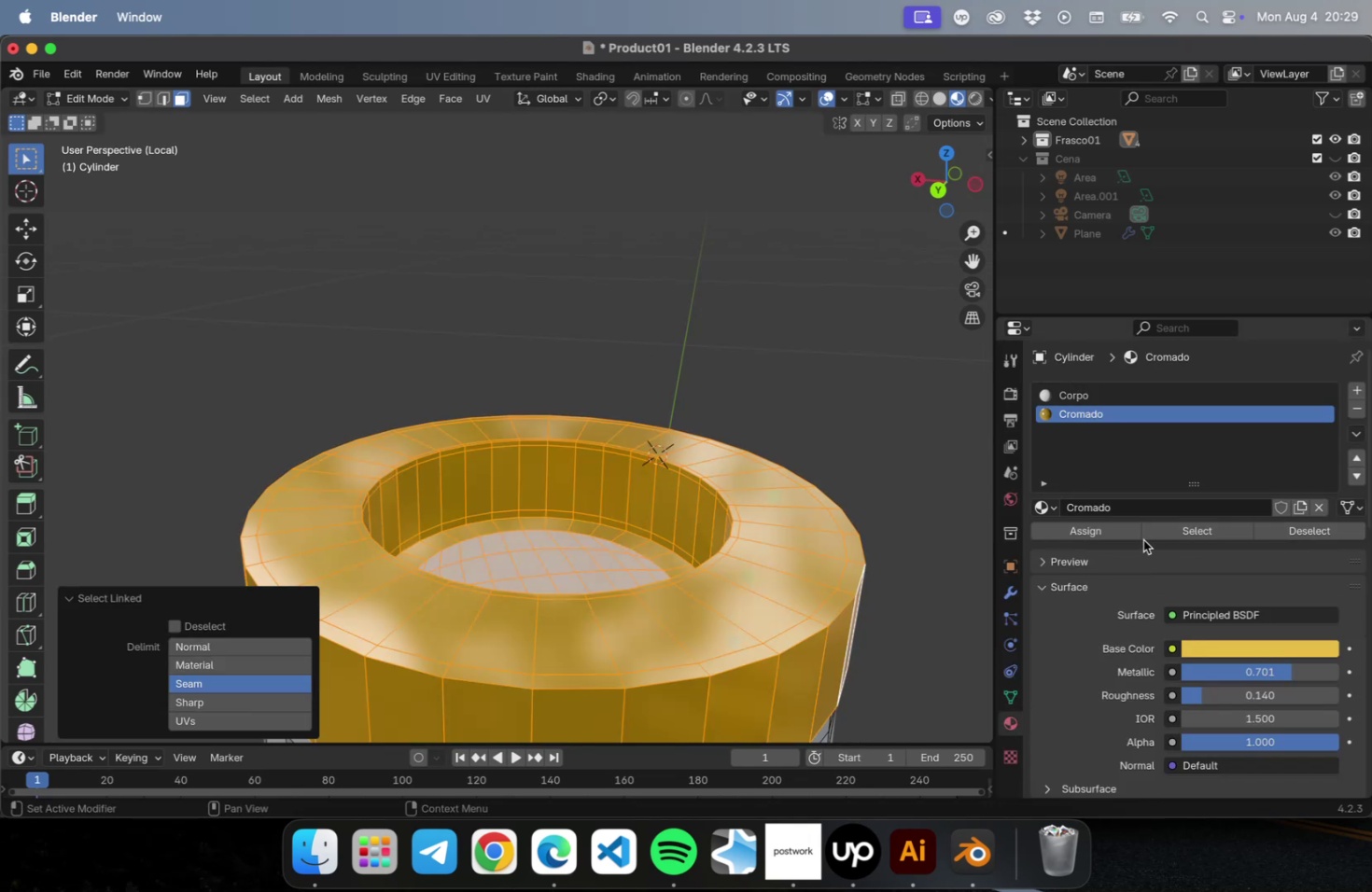 
left_click([1095, 535])
 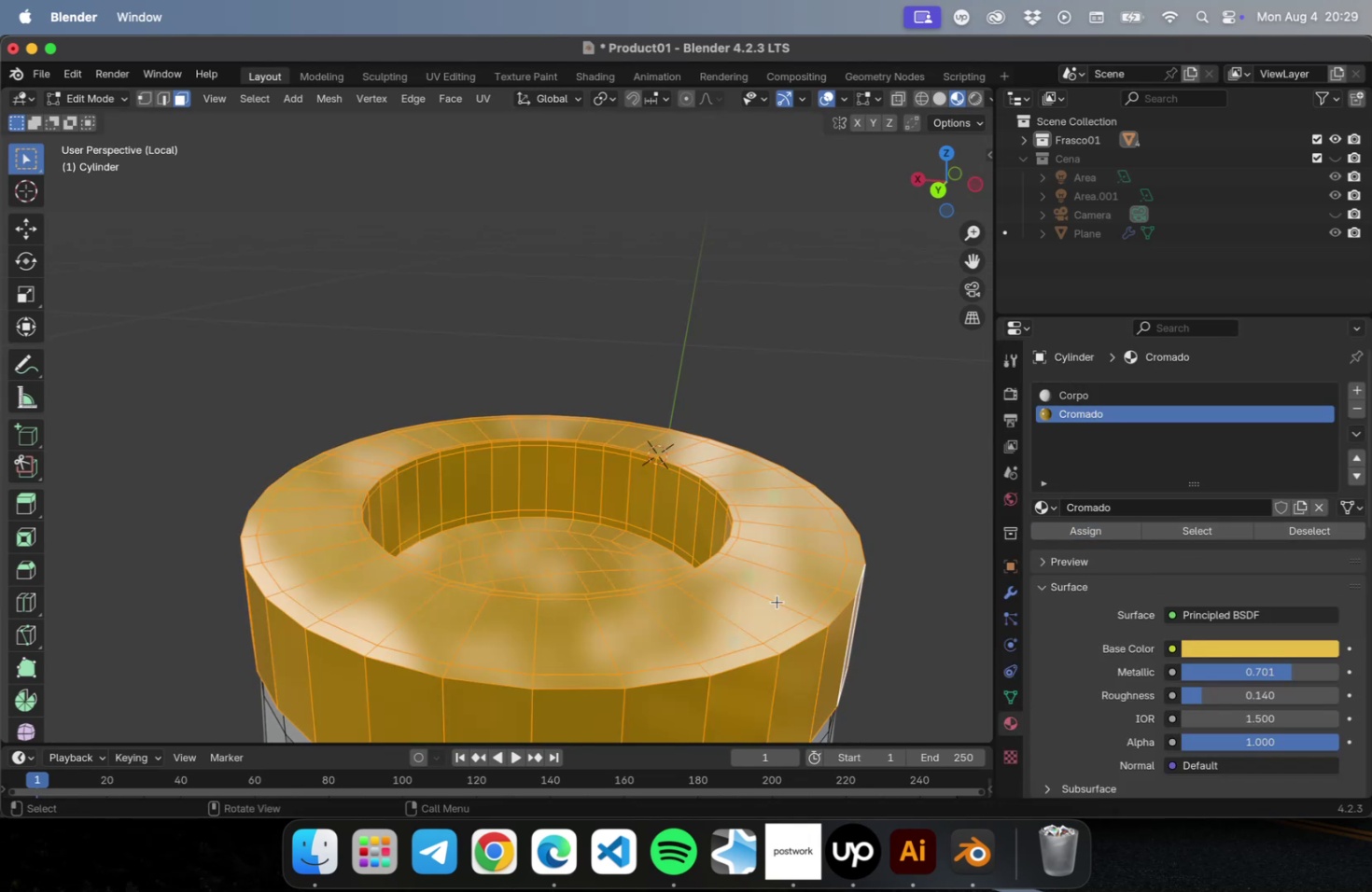 
scroll: coordinate [778, 602], scroll_direction: down, amount: 2.0
 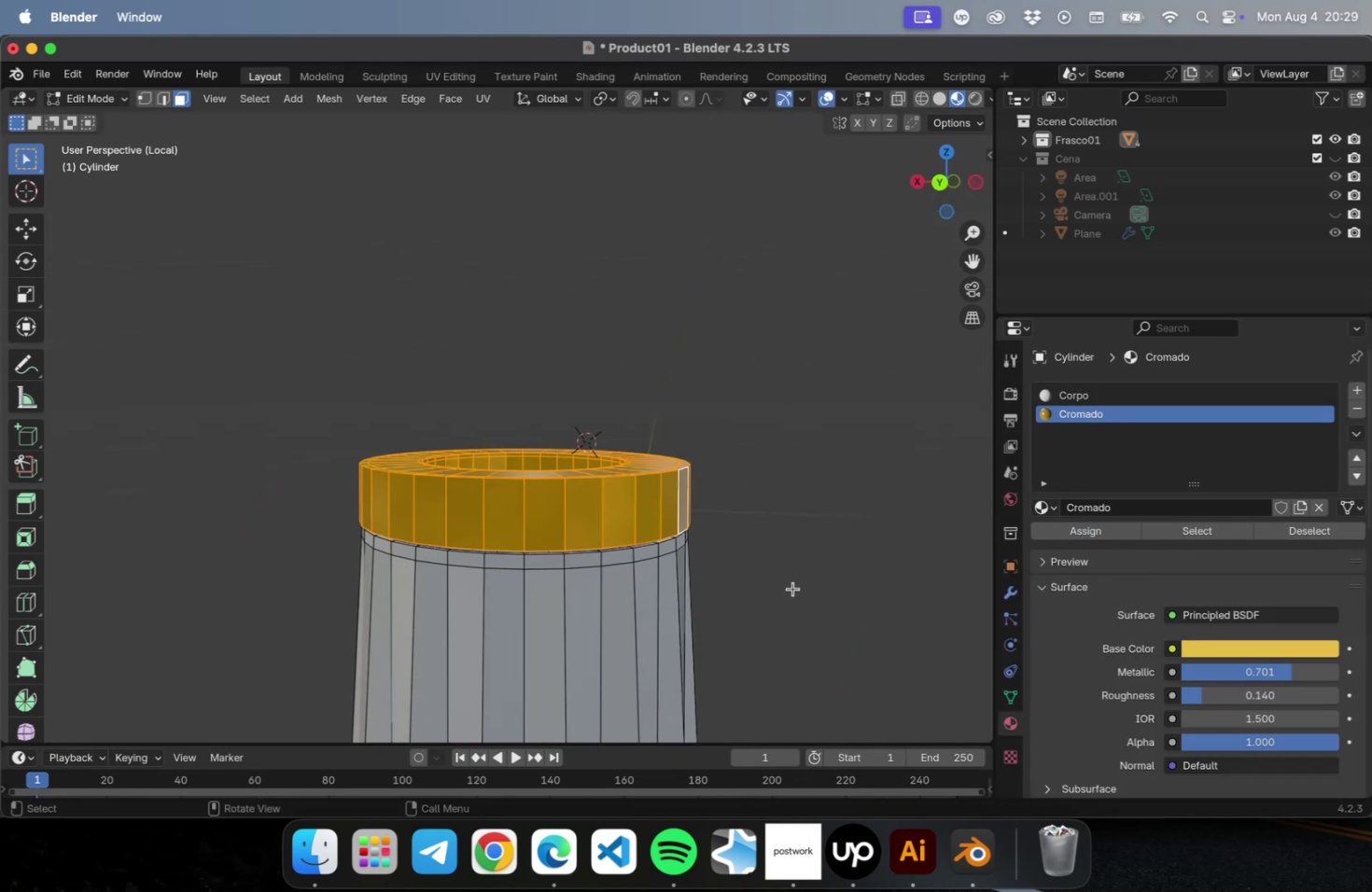 
key(Tab)
 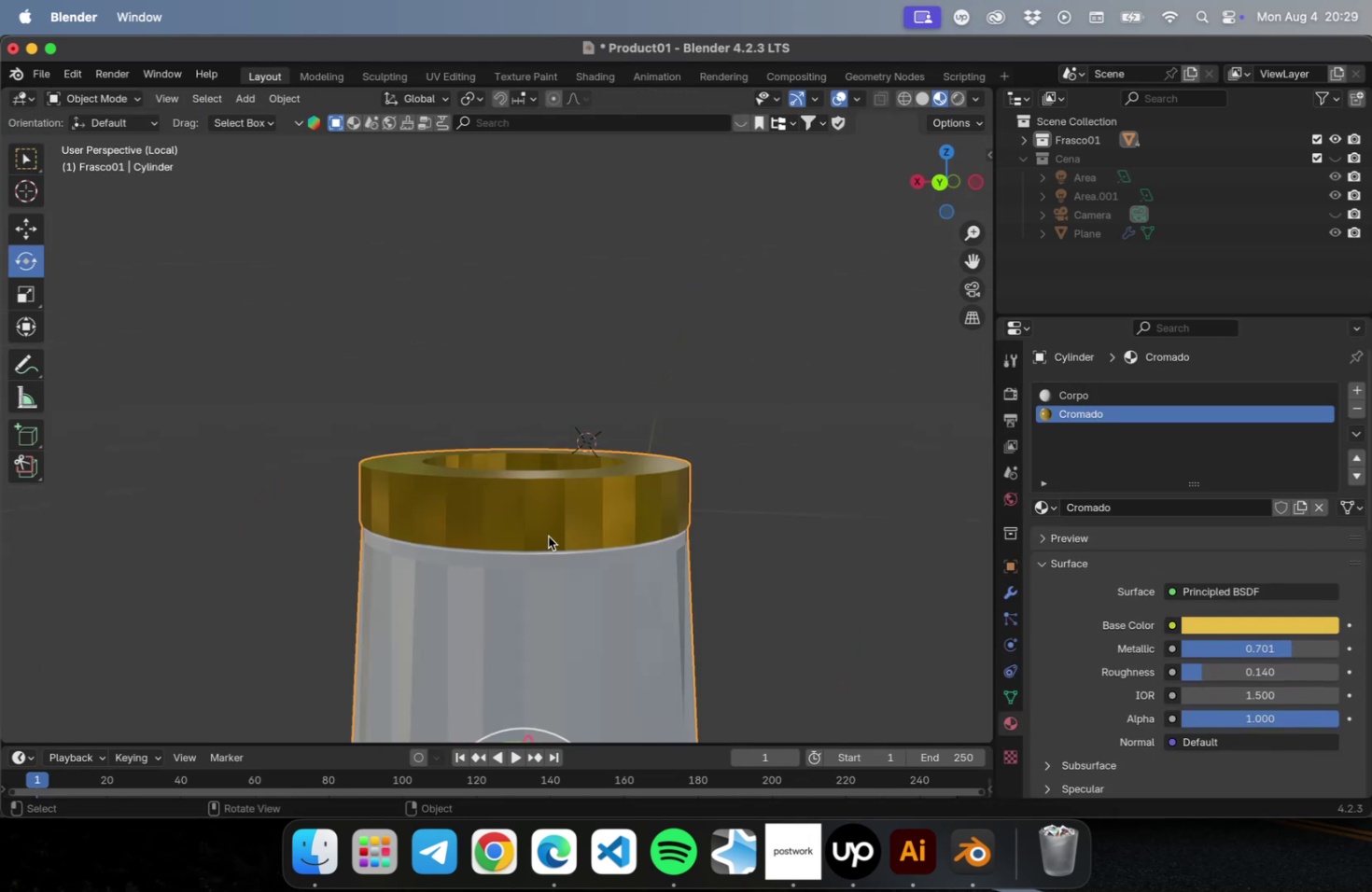 
right_click([548, 536])
 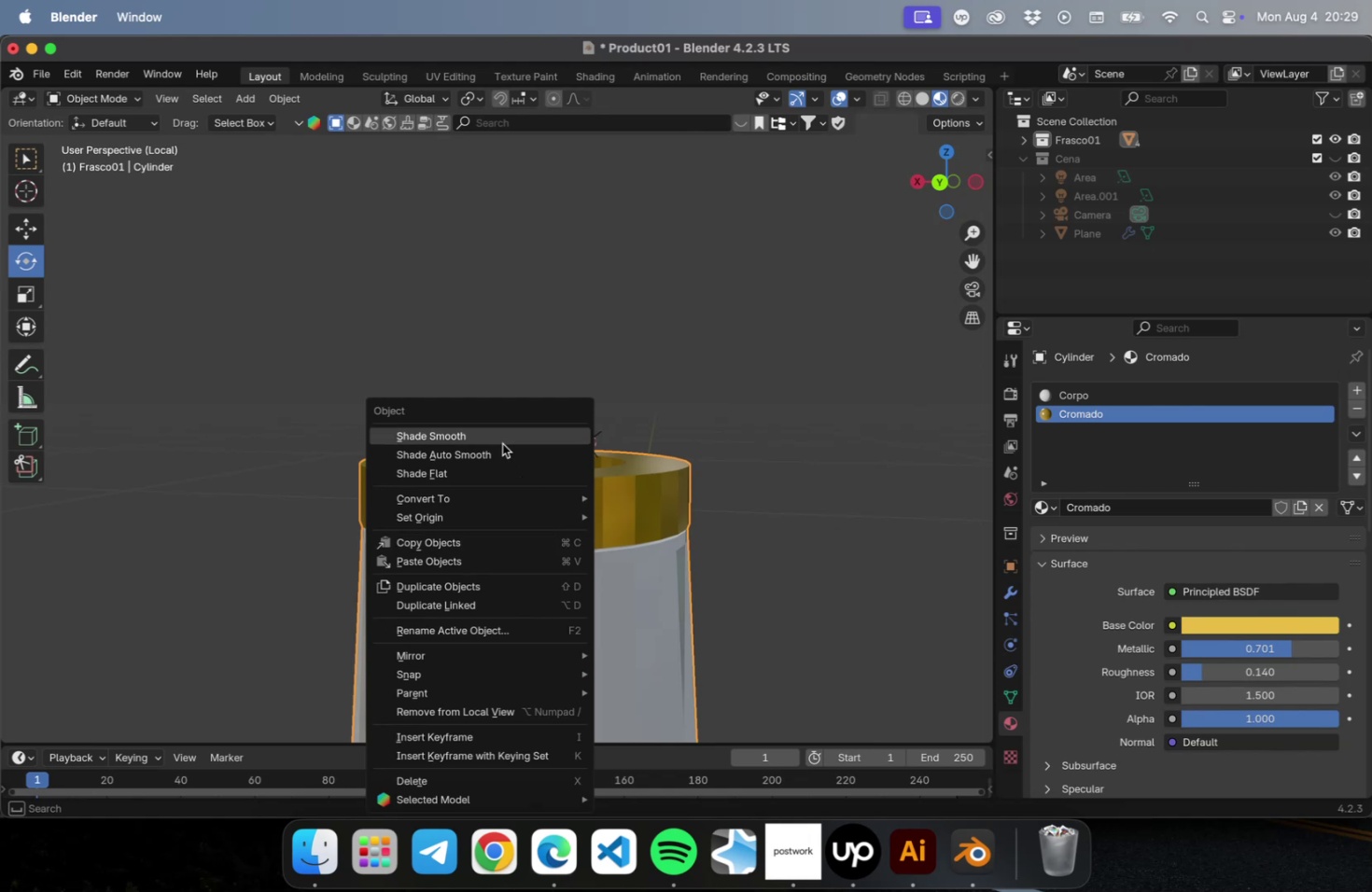 
left_click([502, 451])
 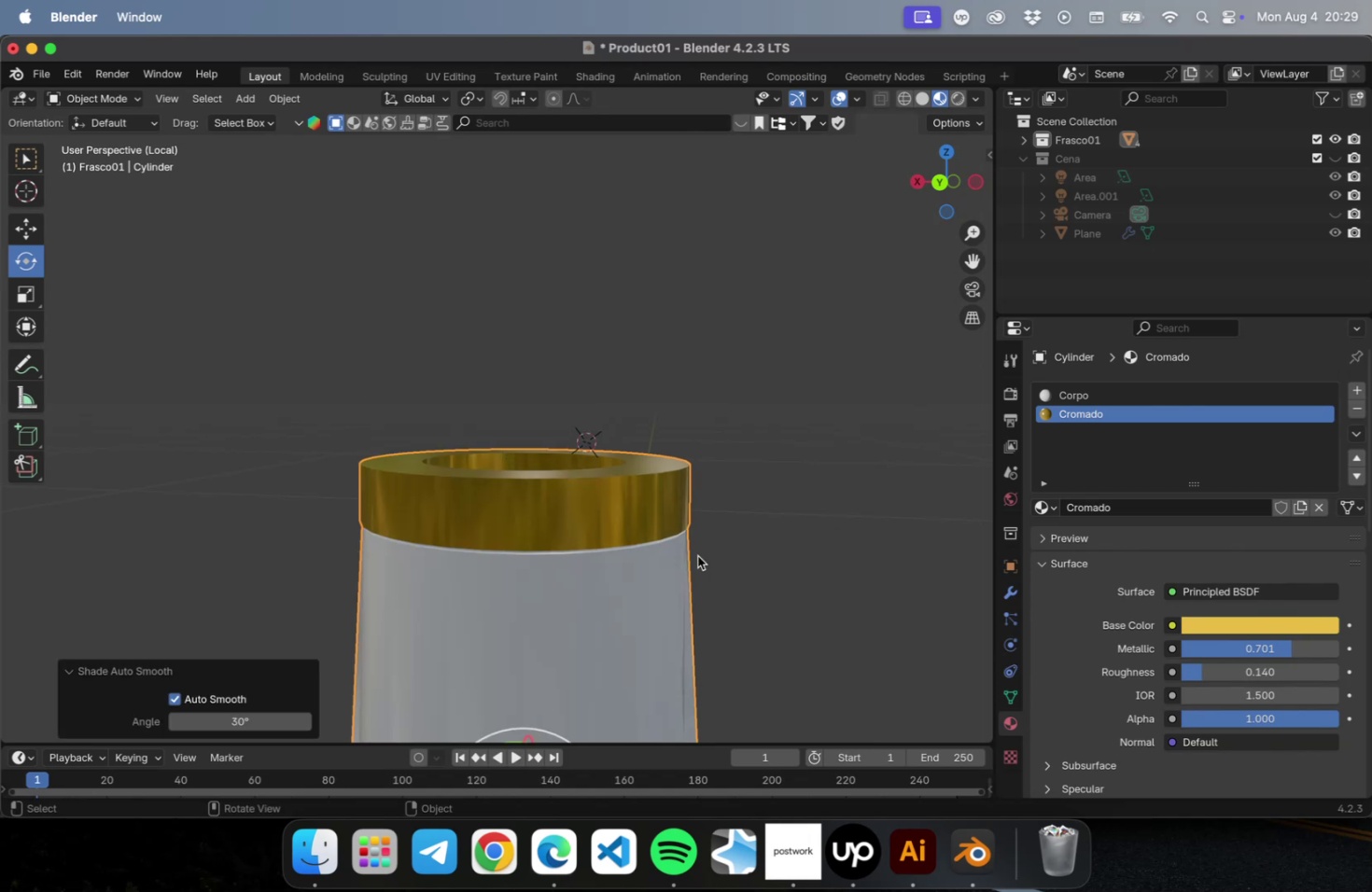 
scroll: coordinate [809, 590], scroll_direction: down, amount: 2.0
 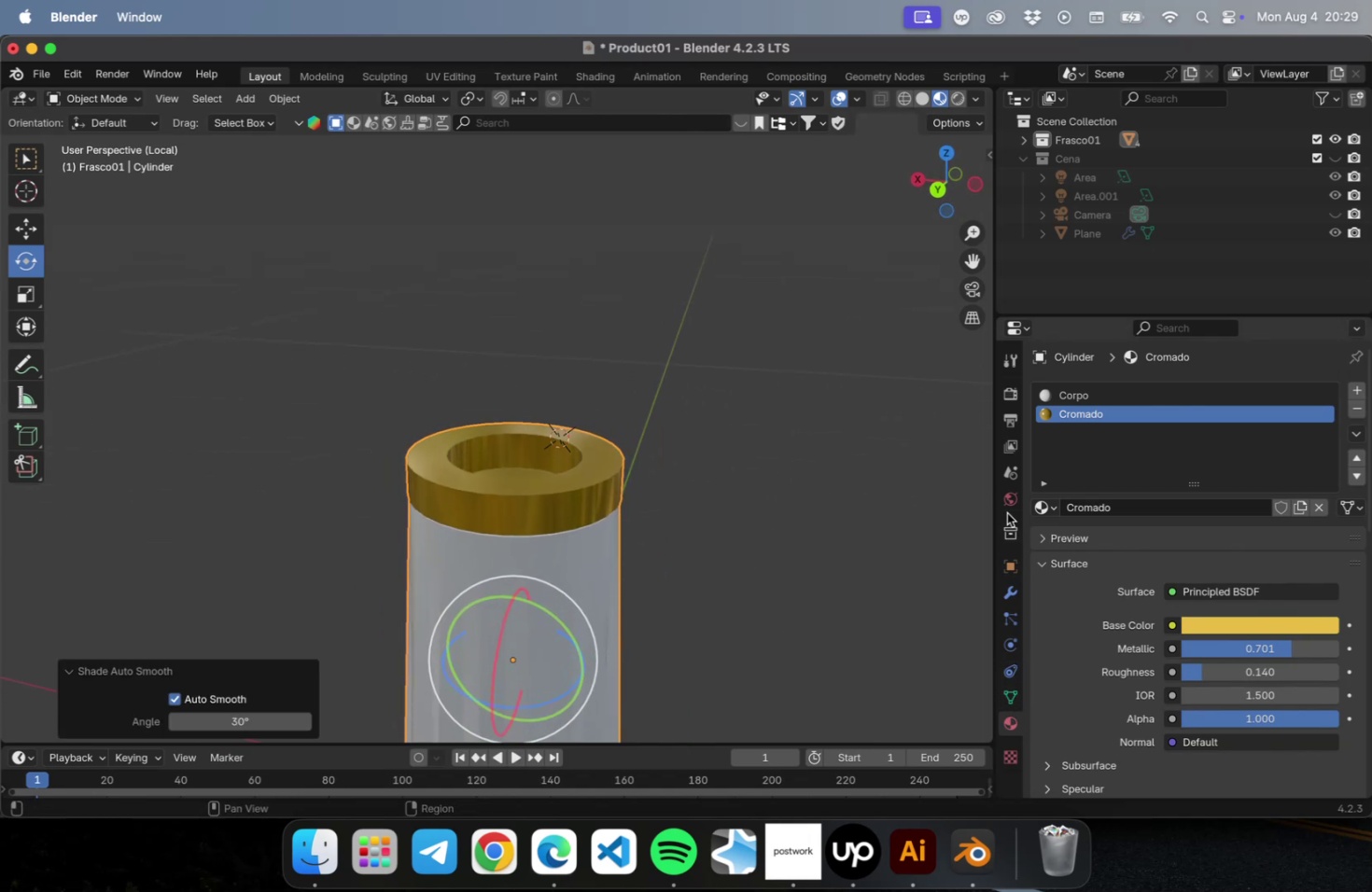 
left_click([1004, 594])
 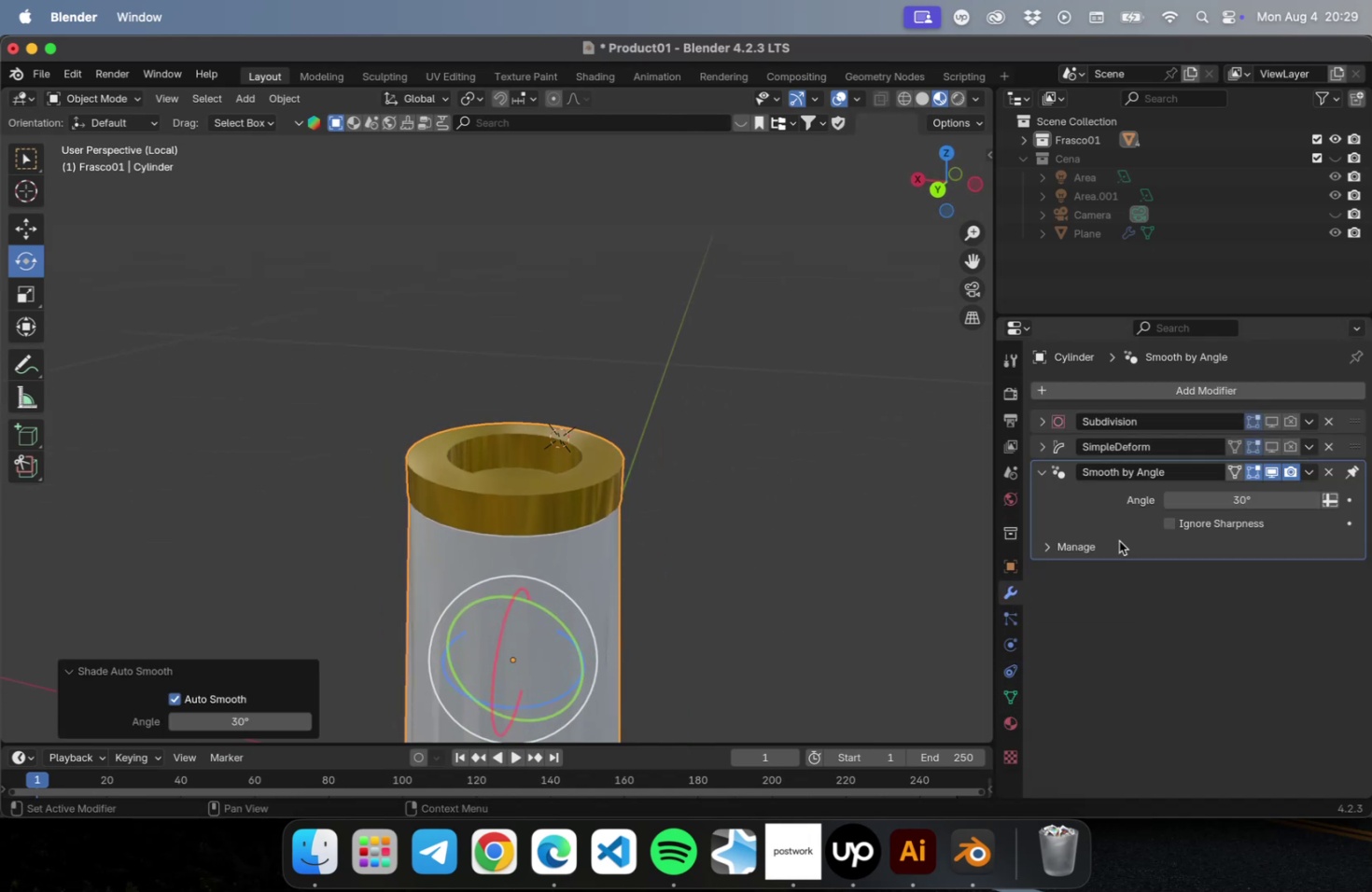 
scroll: coordinate [740, 533], scroll_direction: down, amount: 2.0
 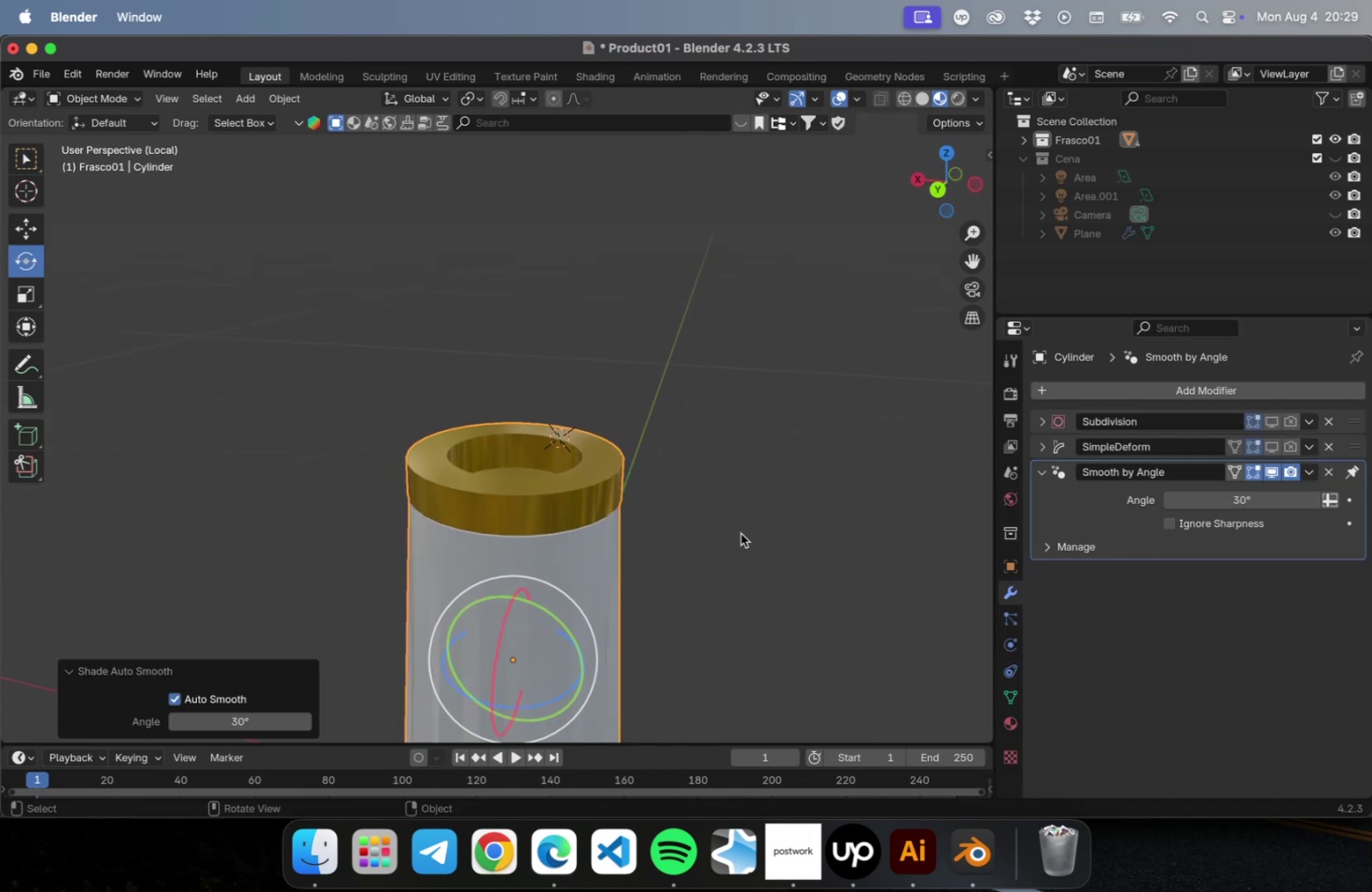 
hold_key(key=ShiftLeft, duration=0.42)
 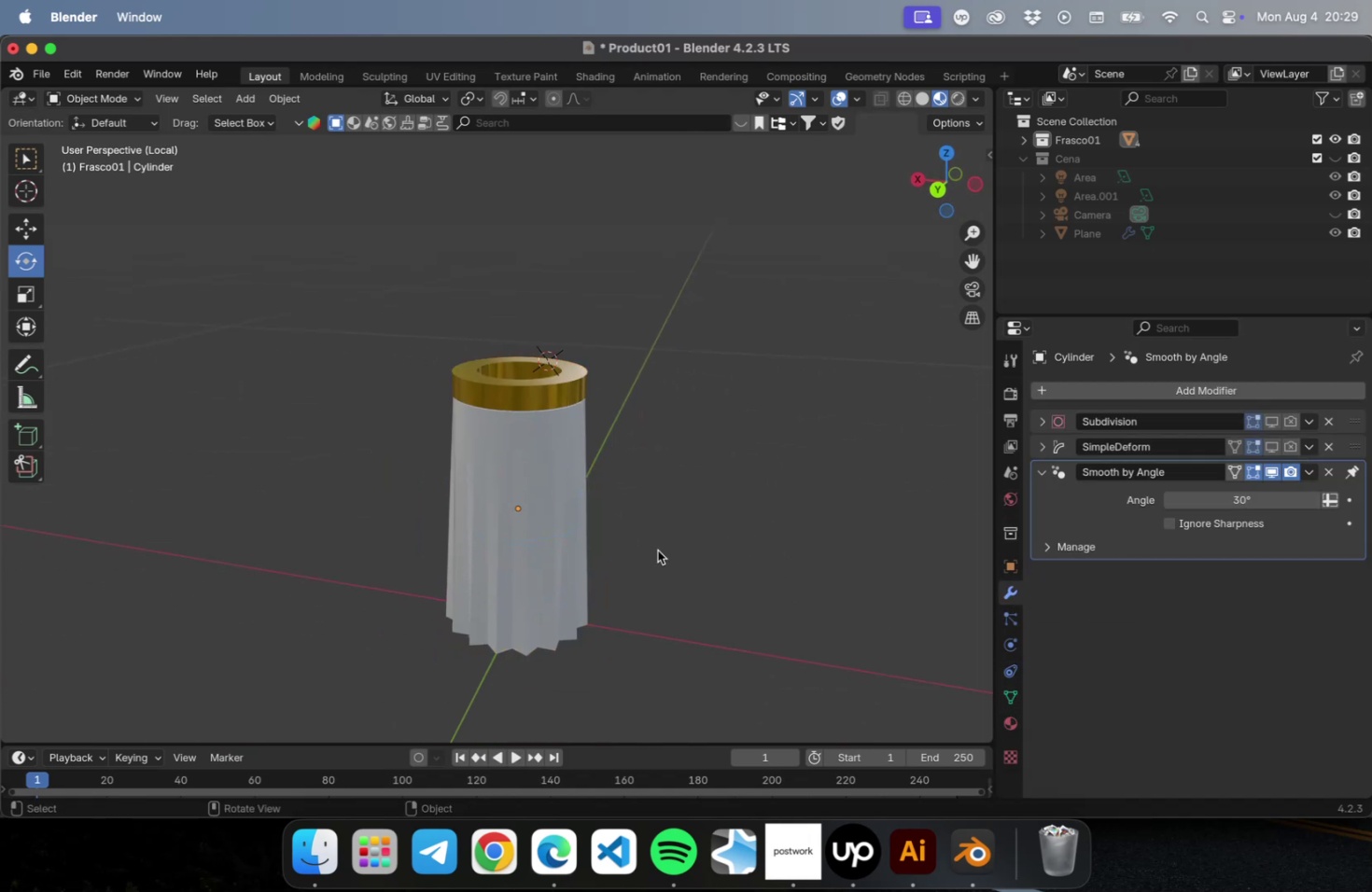 
left_click([491, 484])
 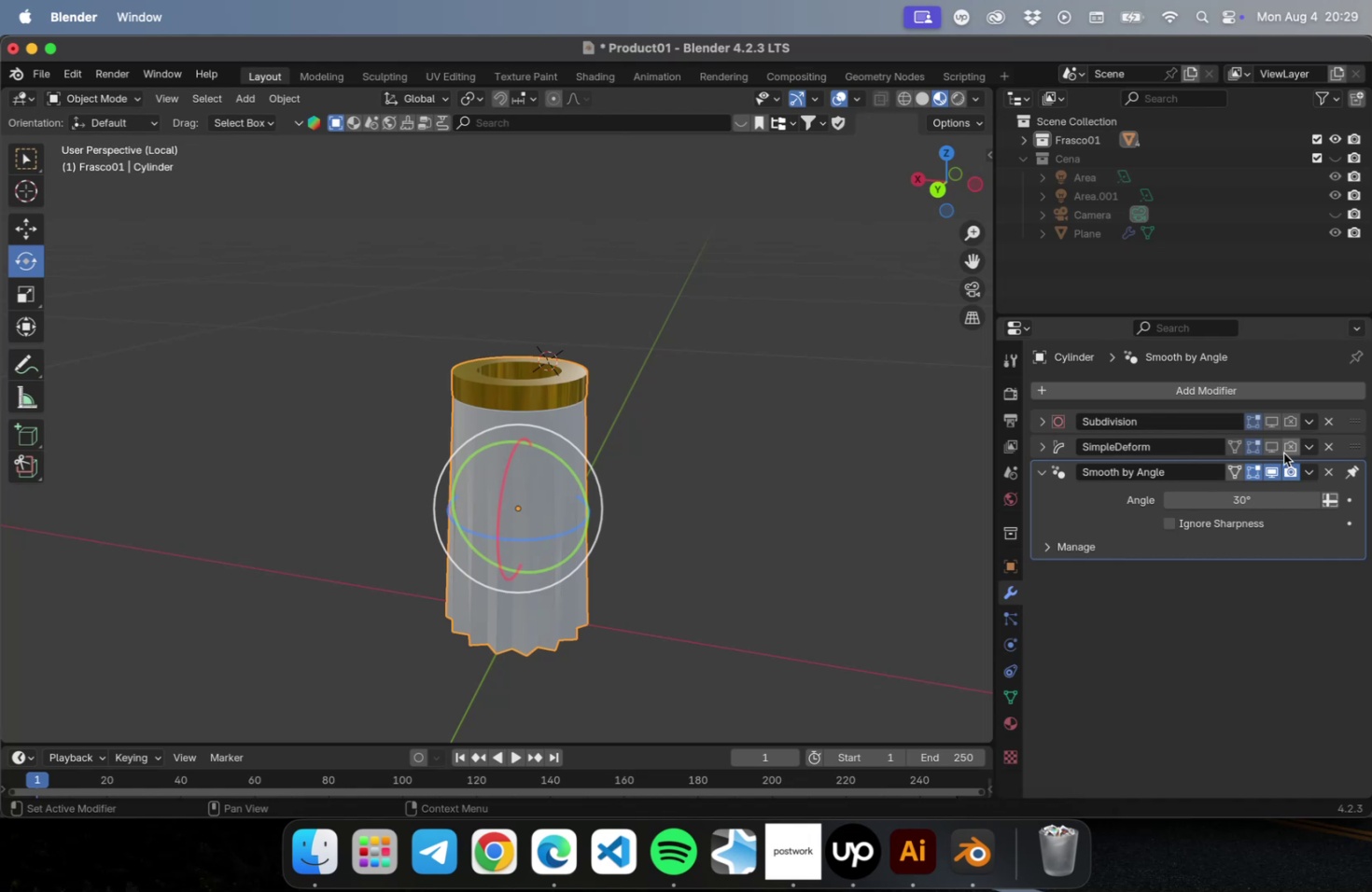 
left_click([1275, 449])
 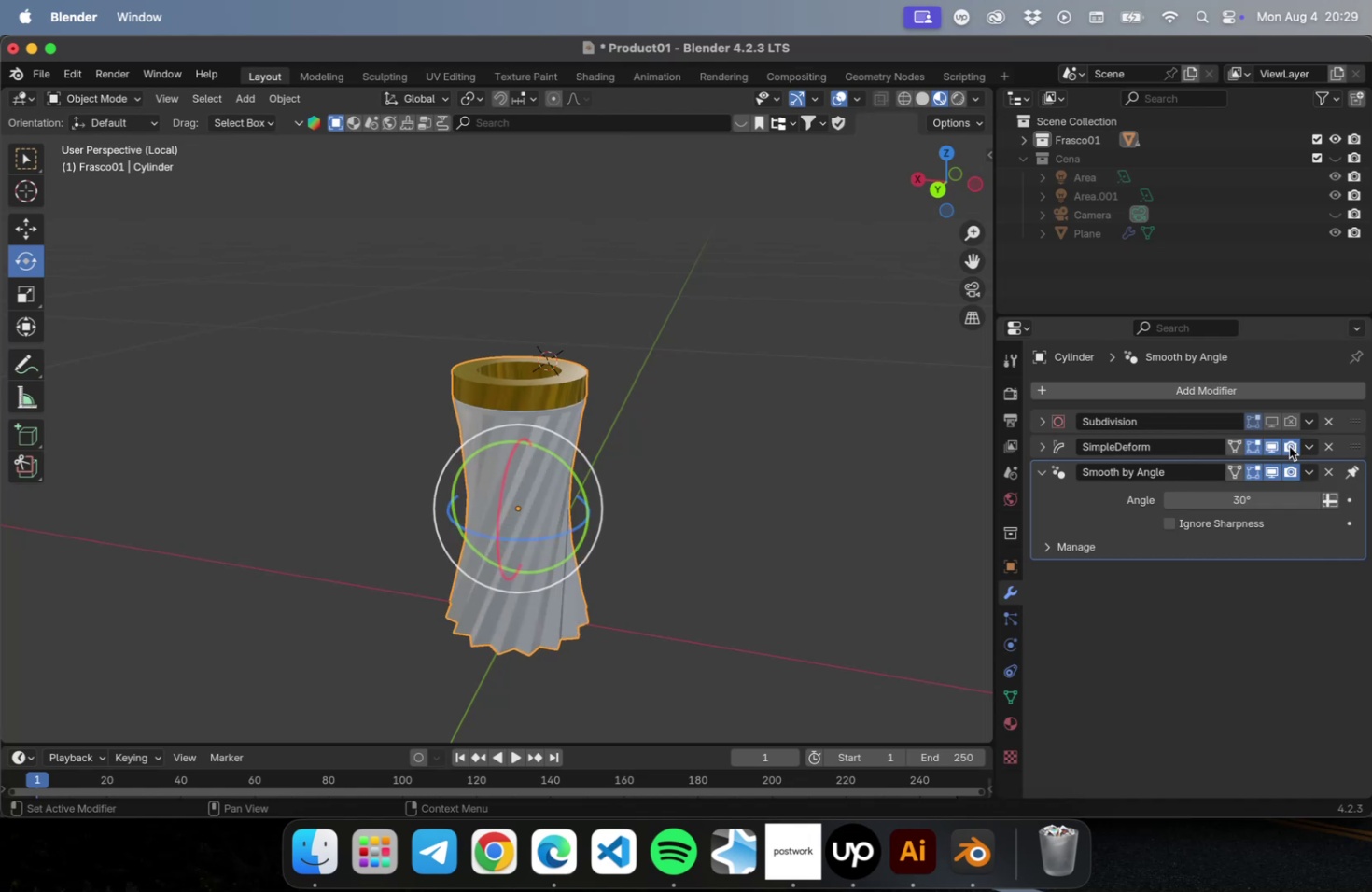 
left_click([1272, 423])
 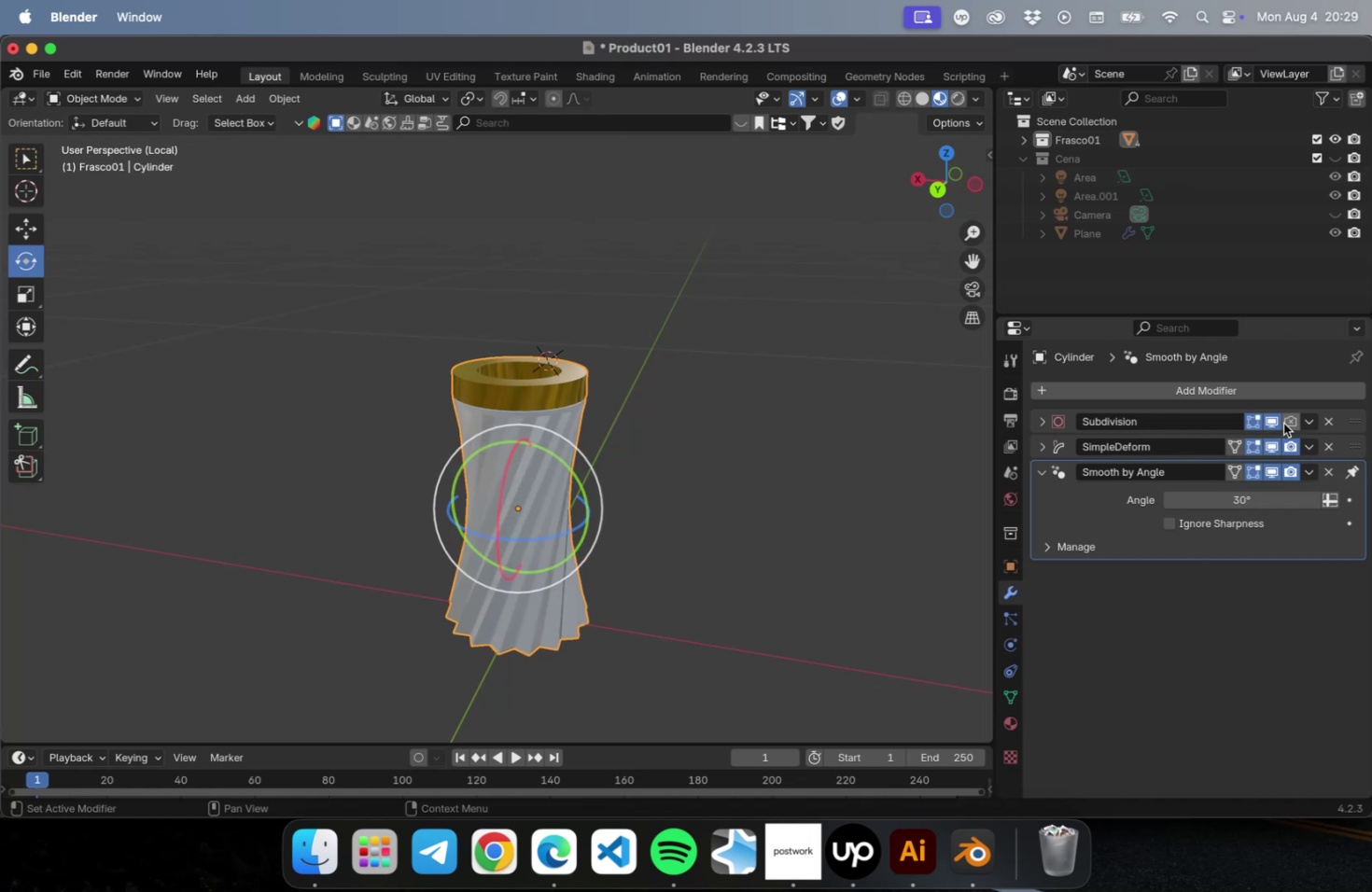 
left_click([1287, 421])
 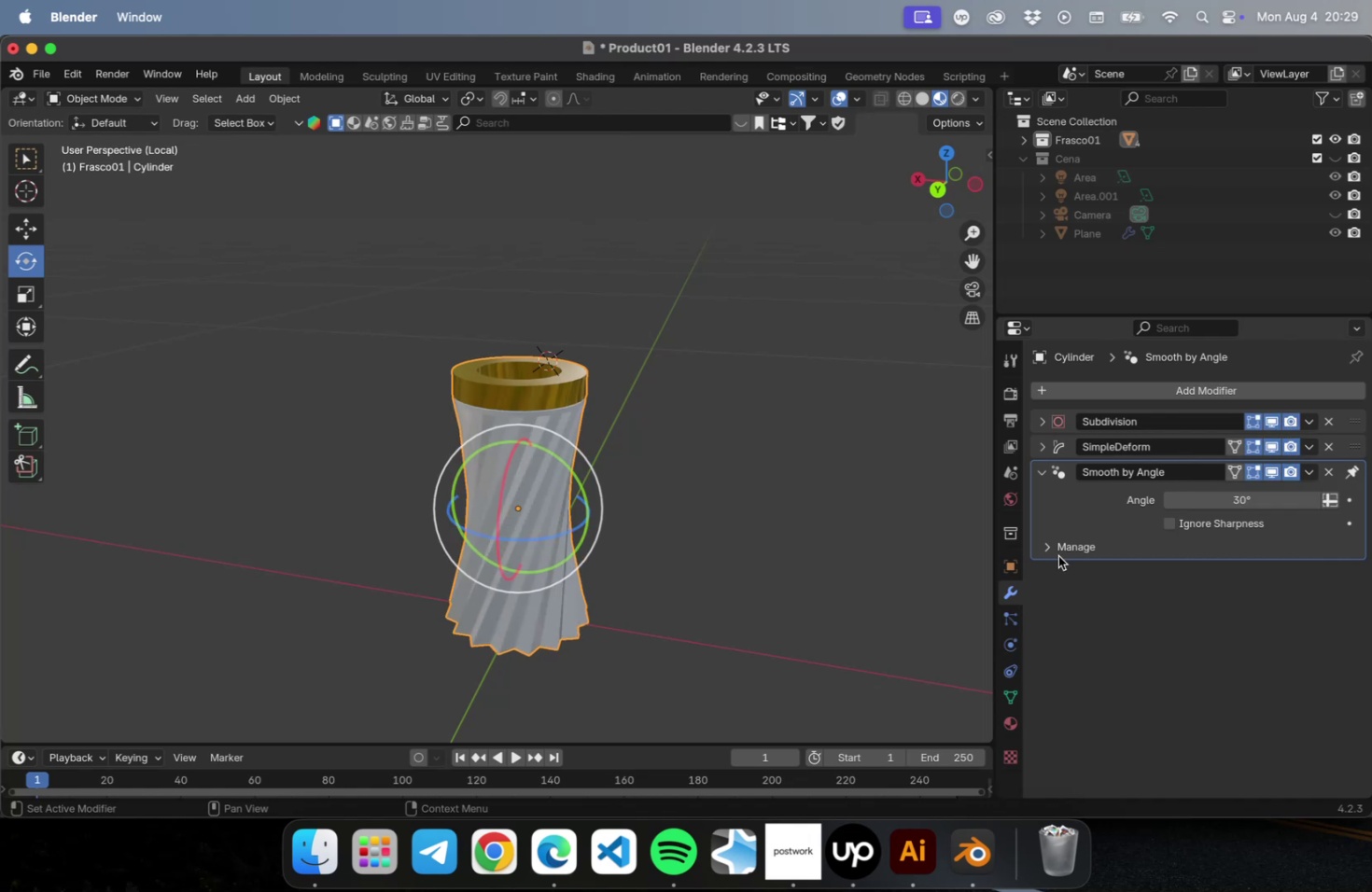 
left_click([766, 439])
 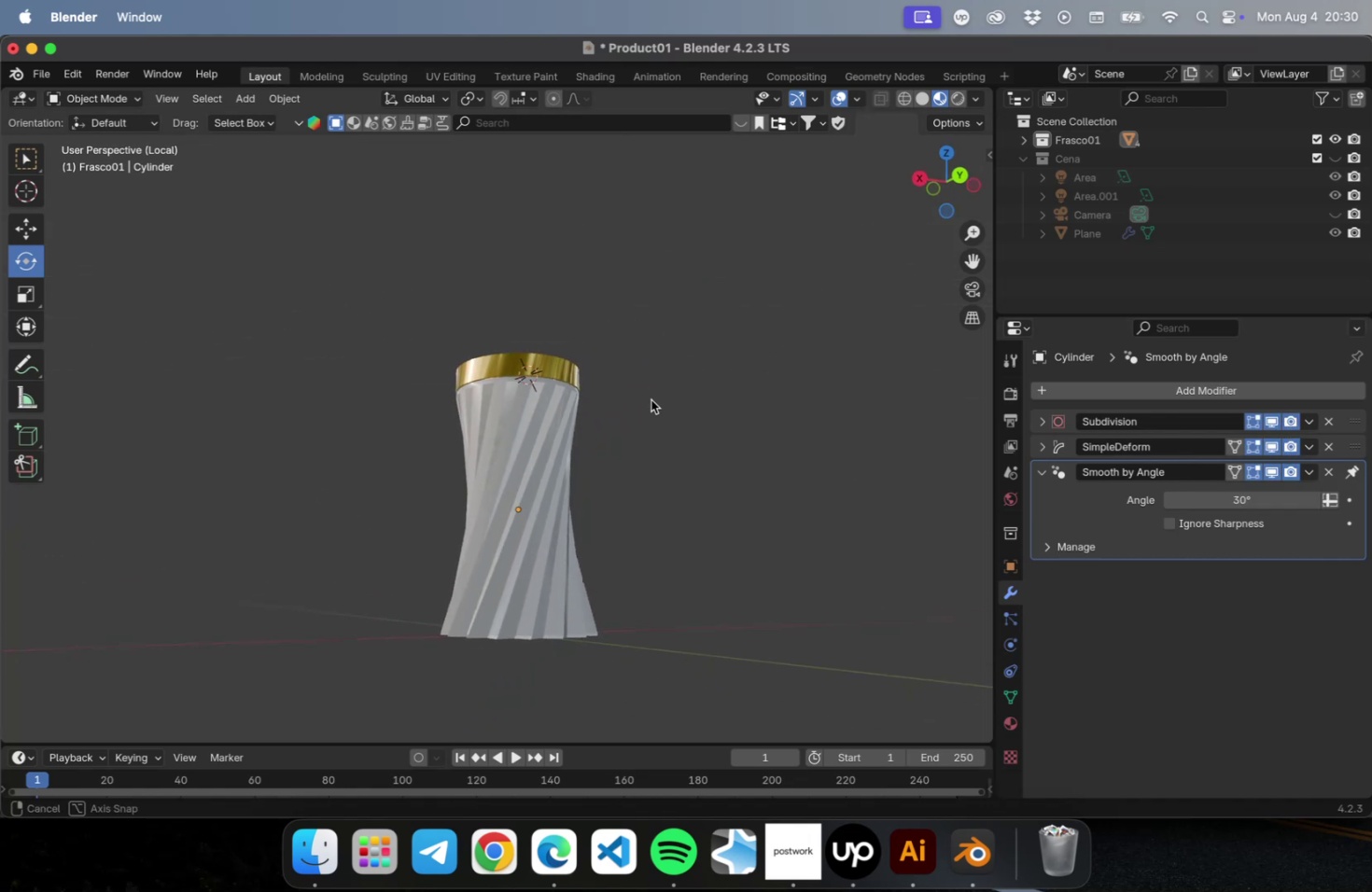 
left_click([520, 490])
 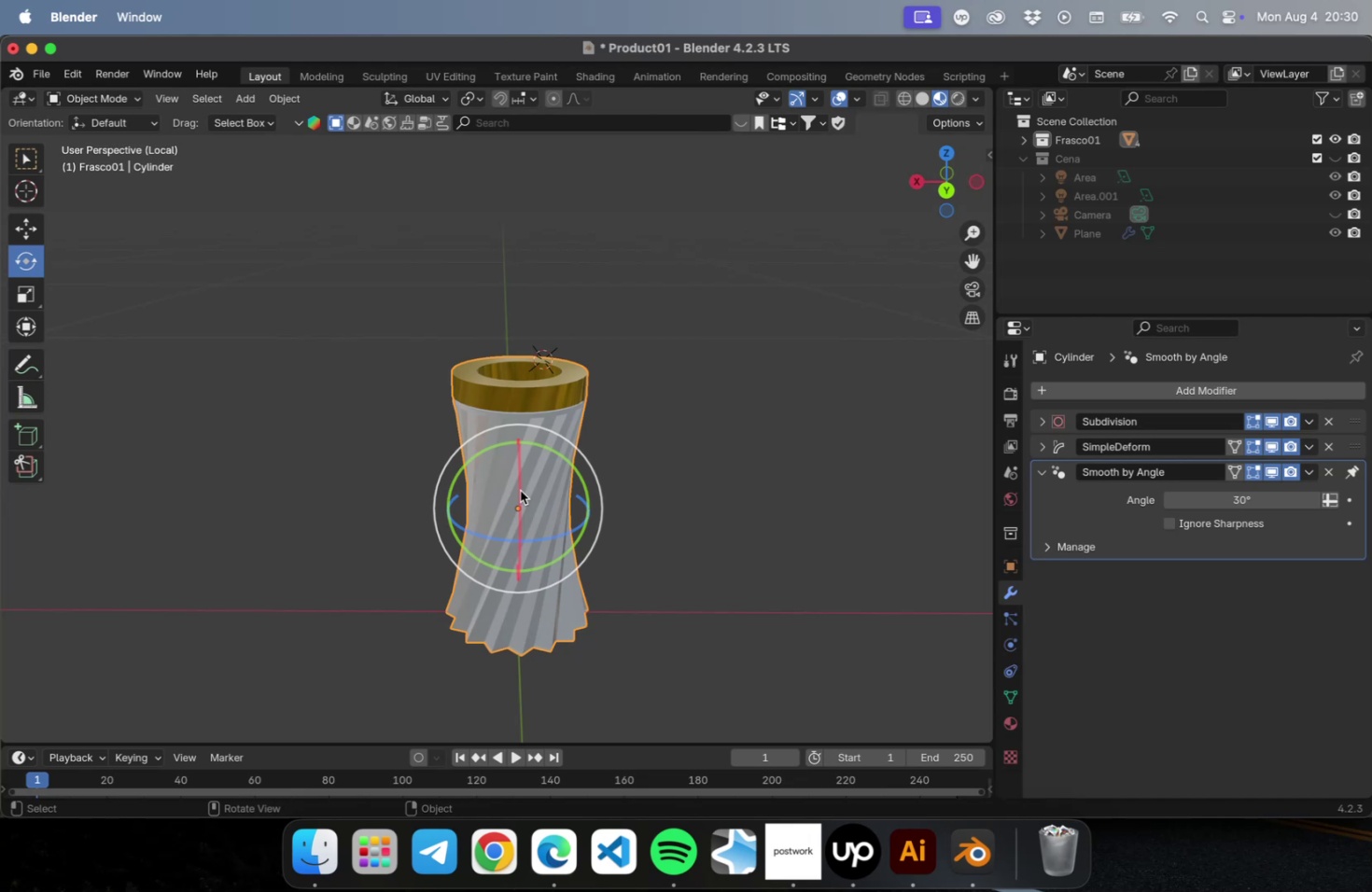 
key(Meta+2)
 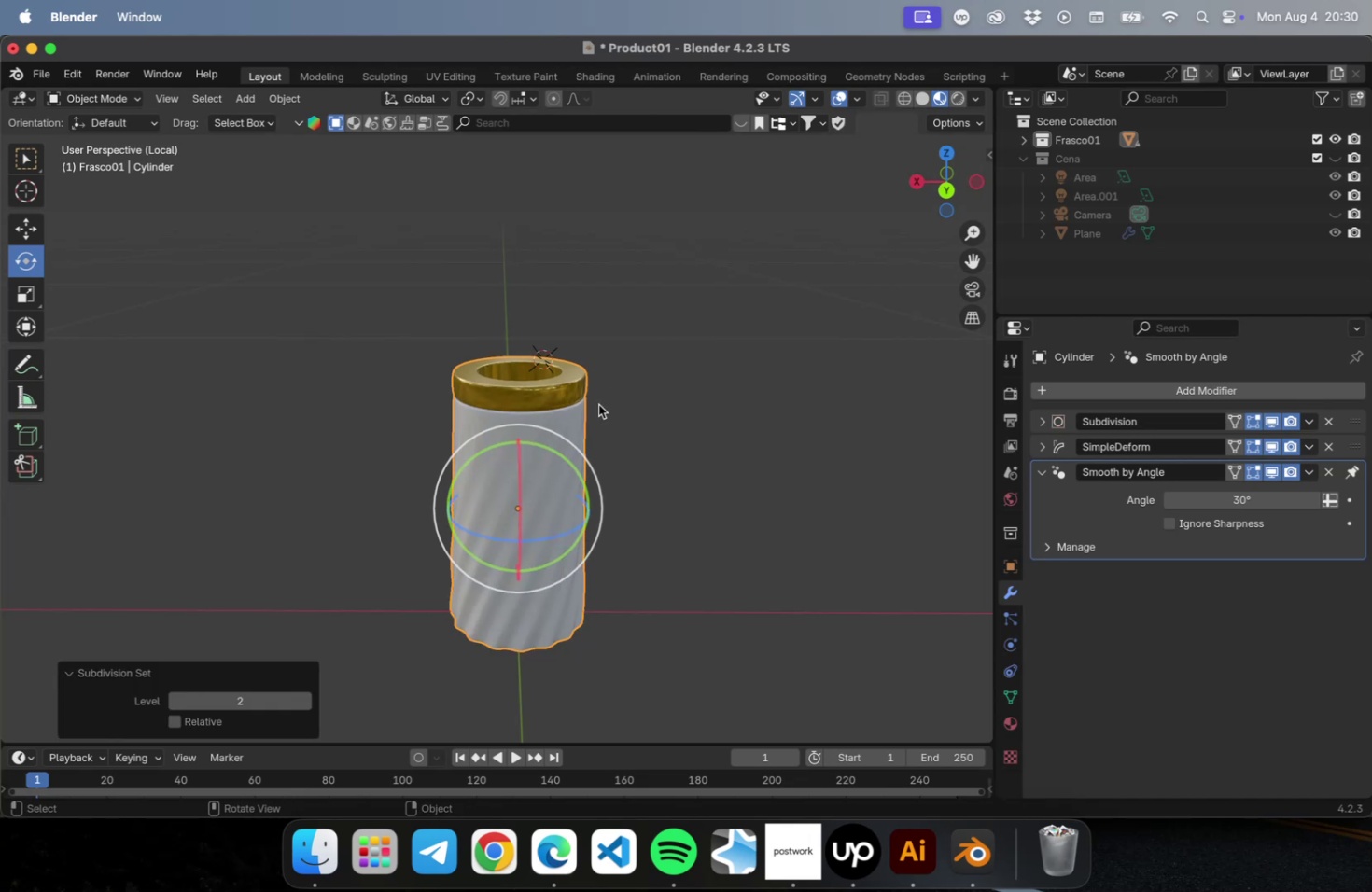 
scroll: coordinate [590, 463], scroll_direction: up, amount: 16.0
 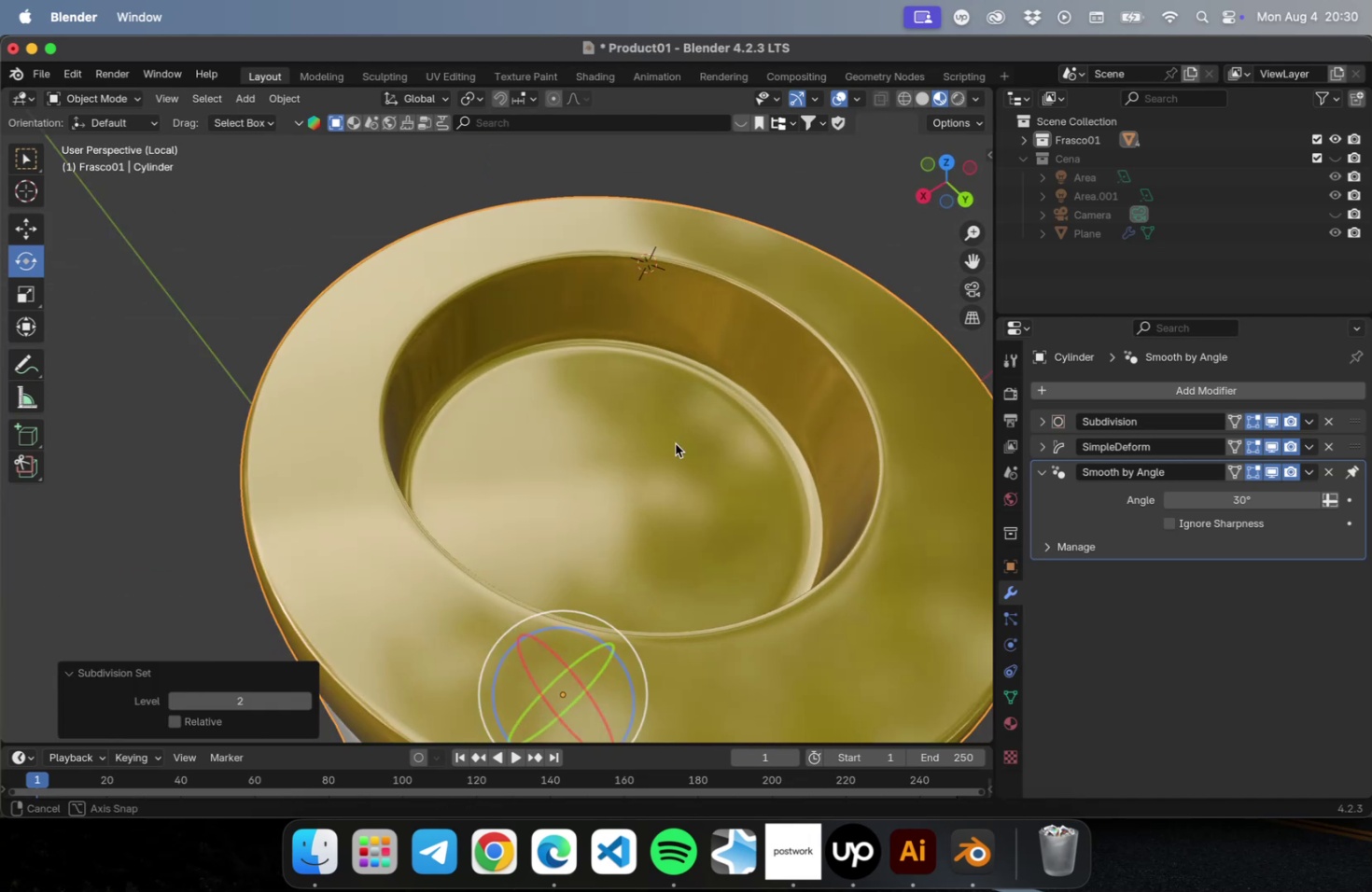 
scroll: coordinate [651, 446], scroll_direction: down, amount: 5.0
 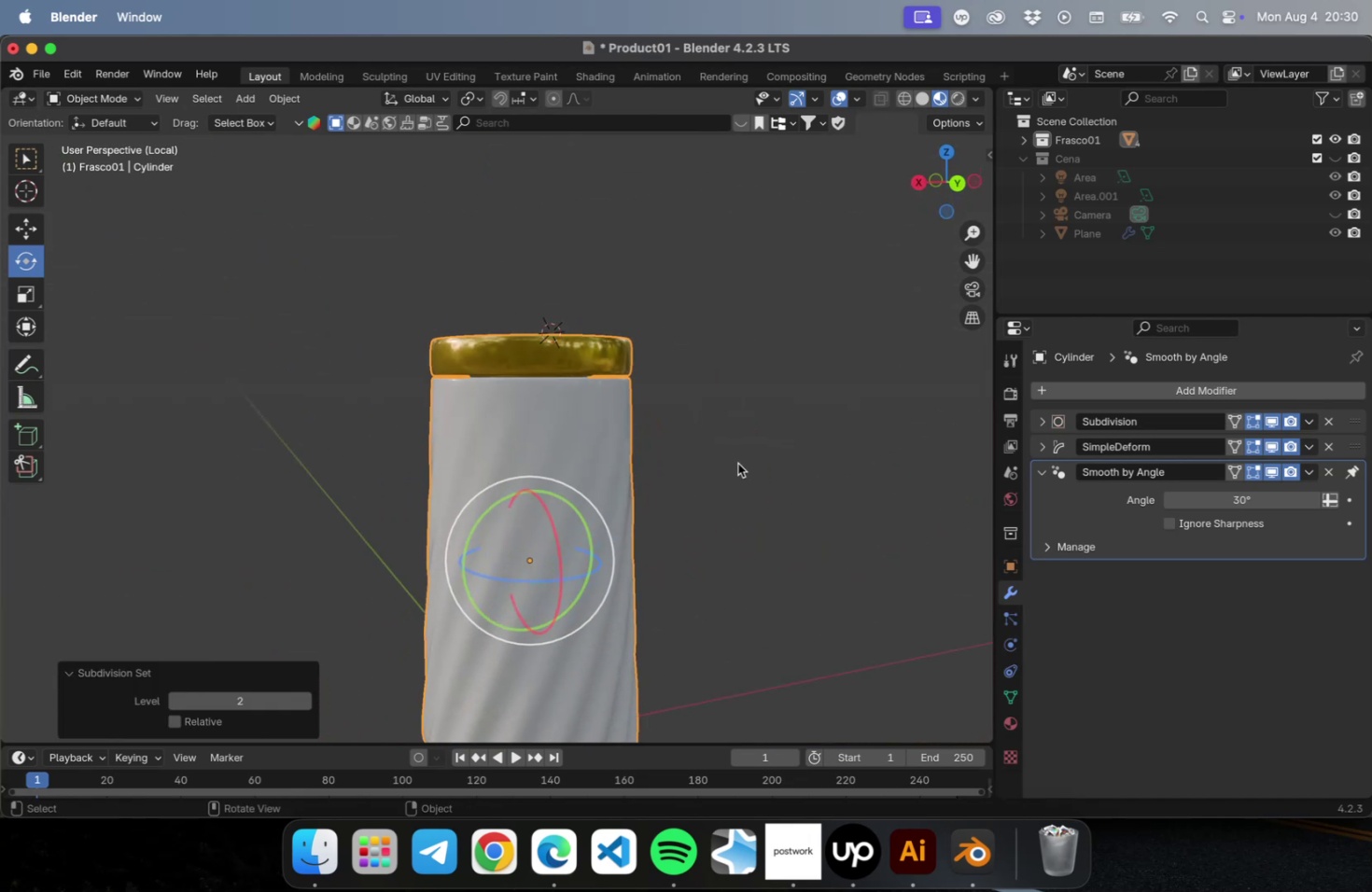 
left_click([737, 463])
 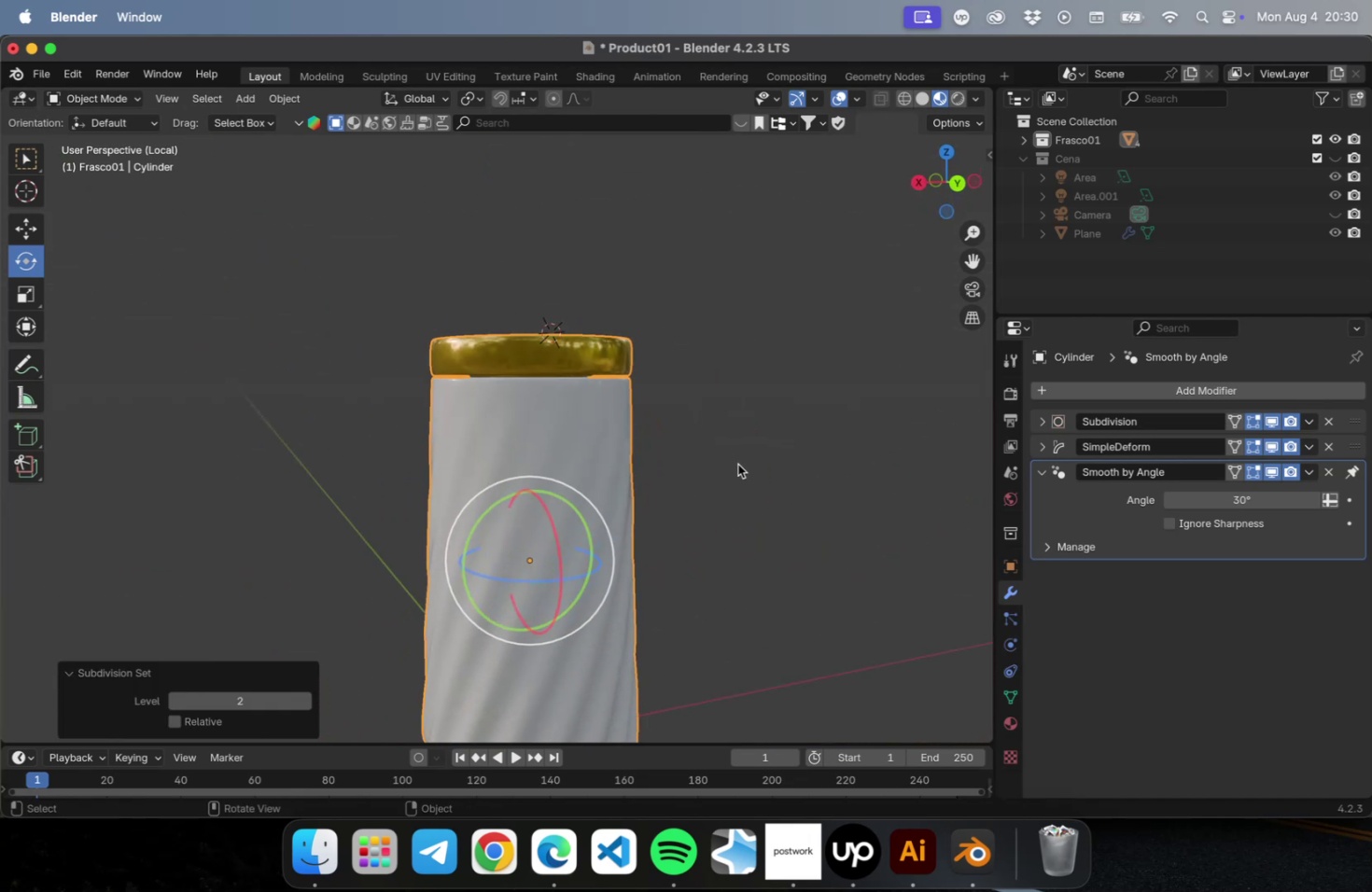 
key(Tab)
 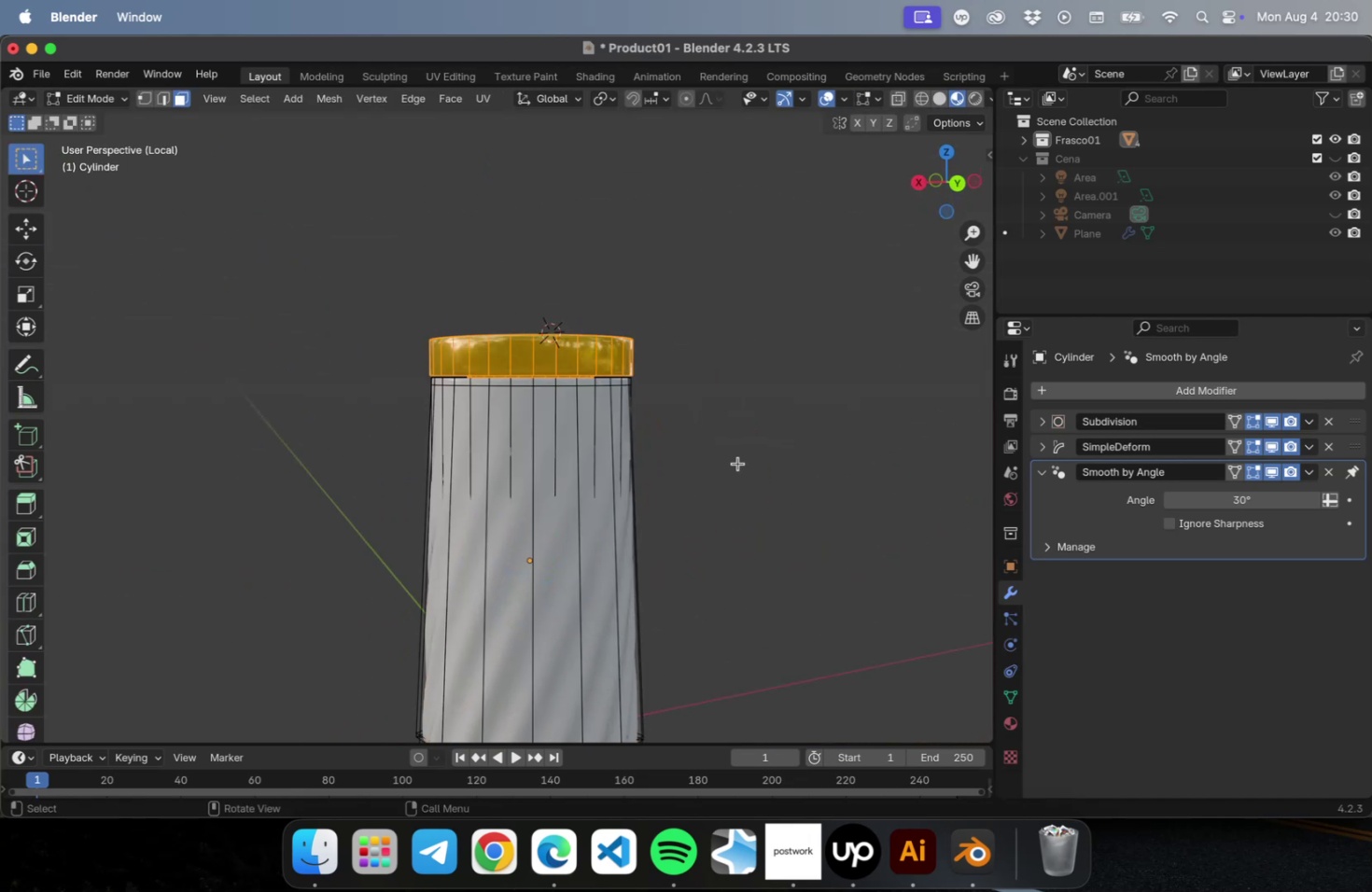 
key(Tab)
 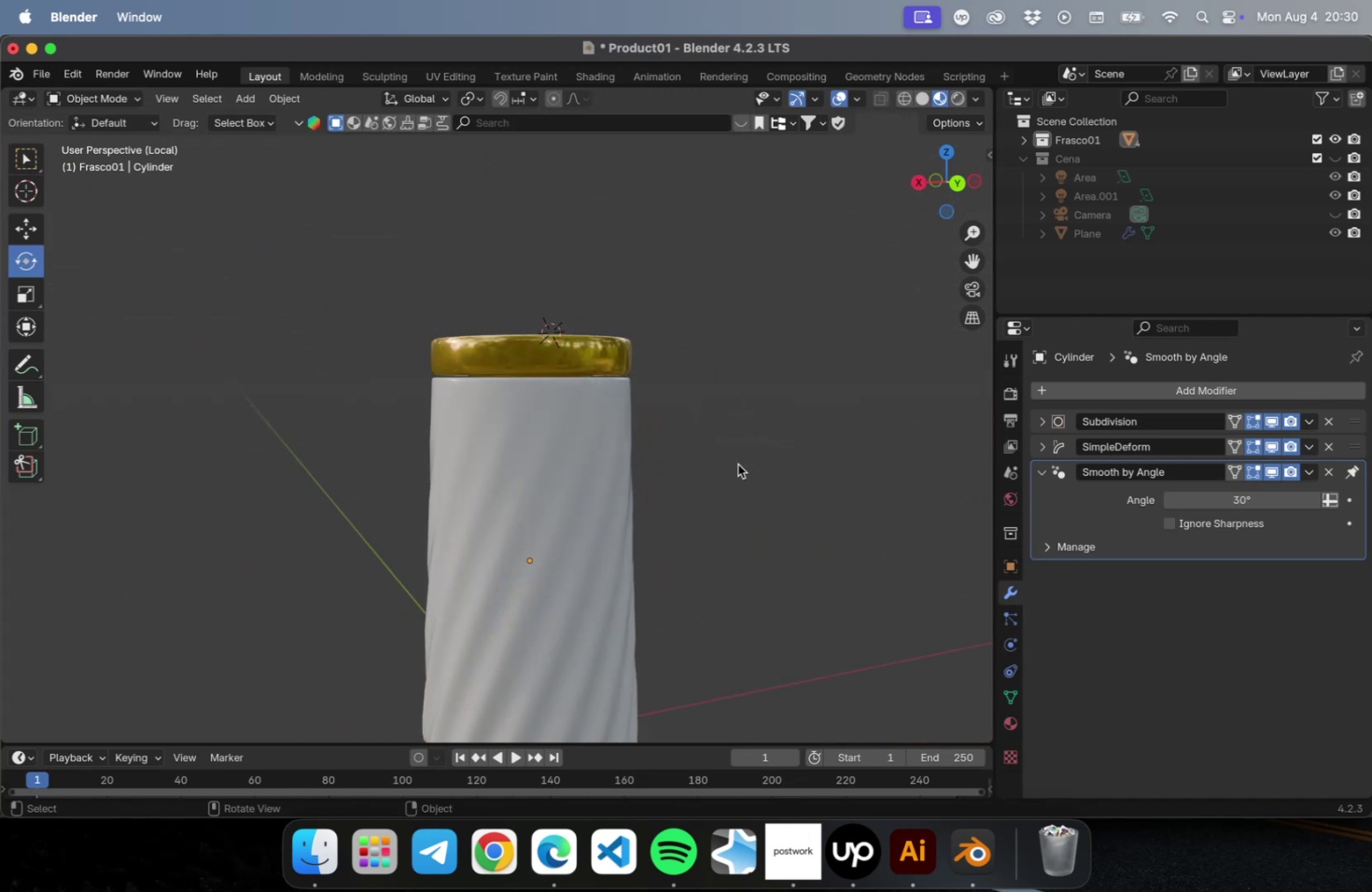 
scroll: coordinate [735, 467], scroll_direction: down, amount: 5.0
 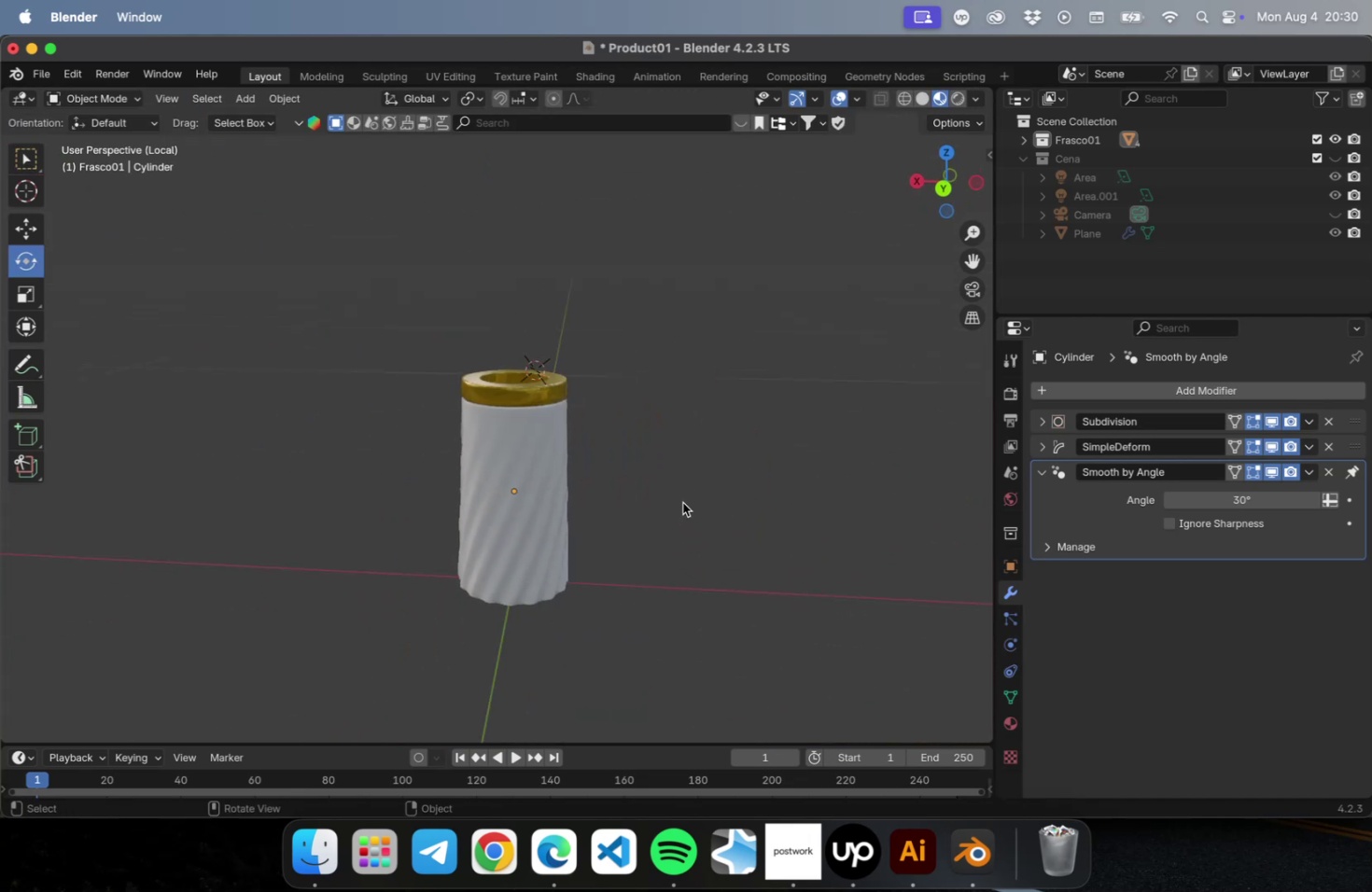 
left_click([562, 468])
 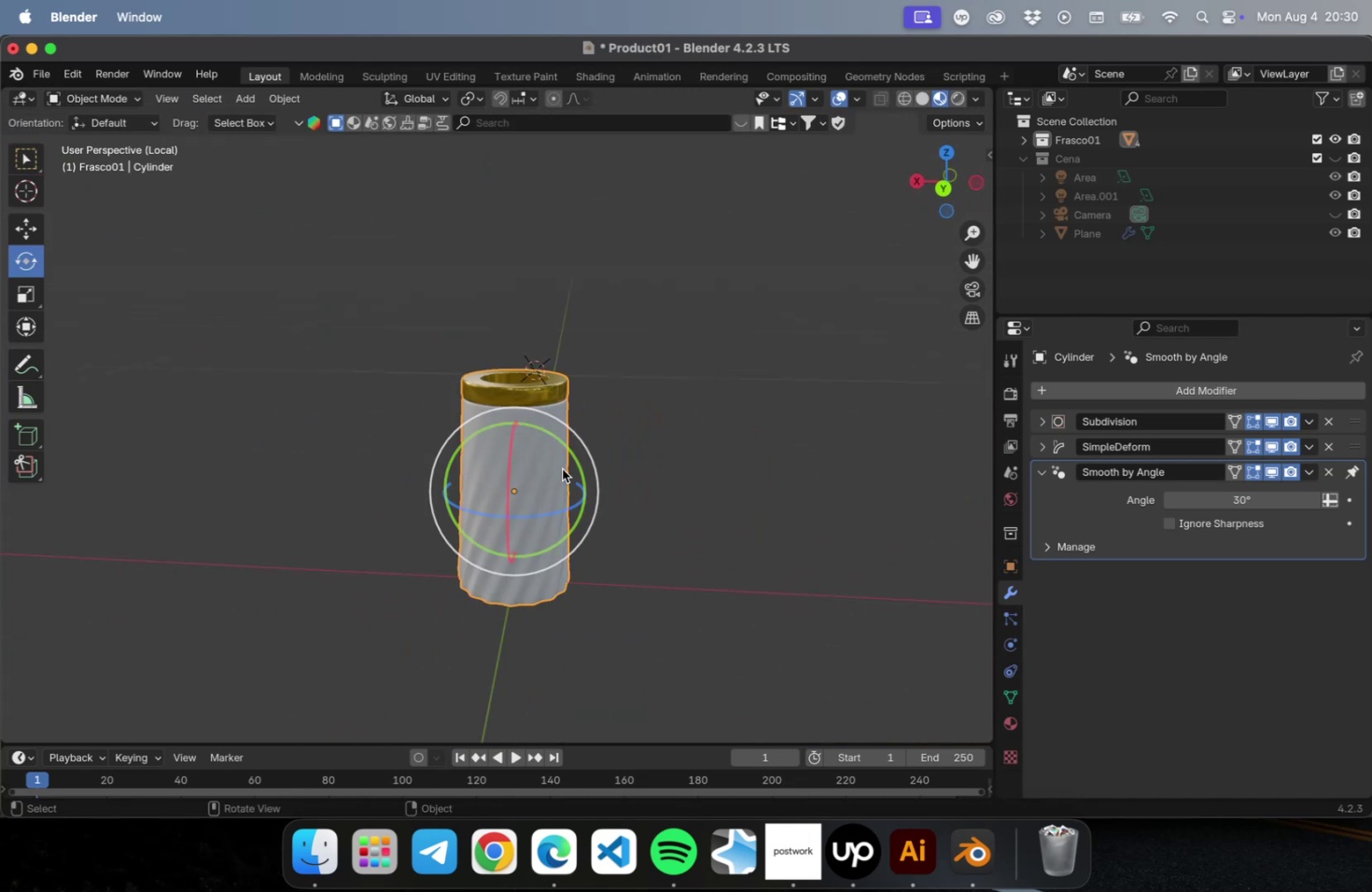 
key(NumLock)
 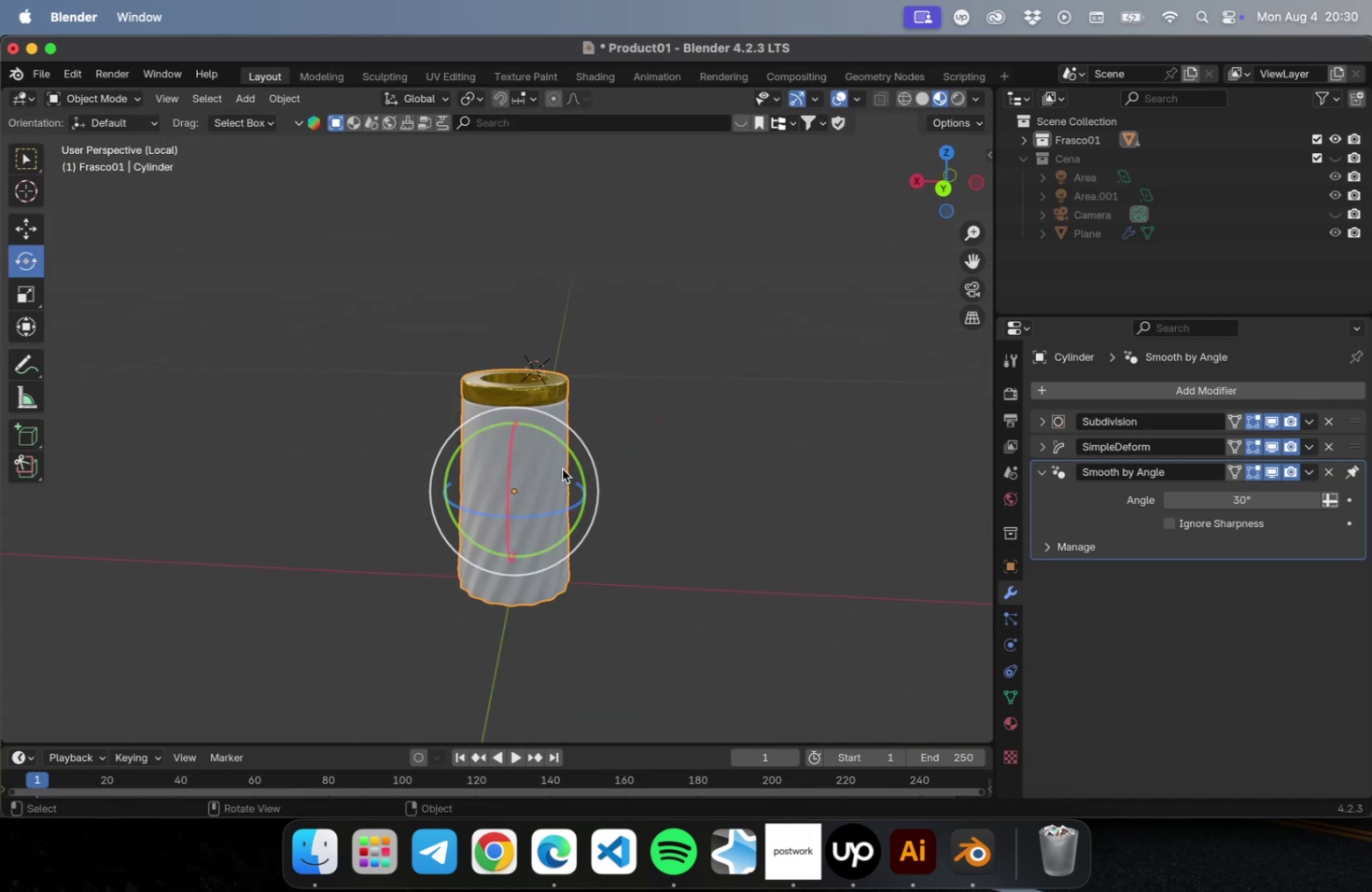 
key(NumpadDivide)
 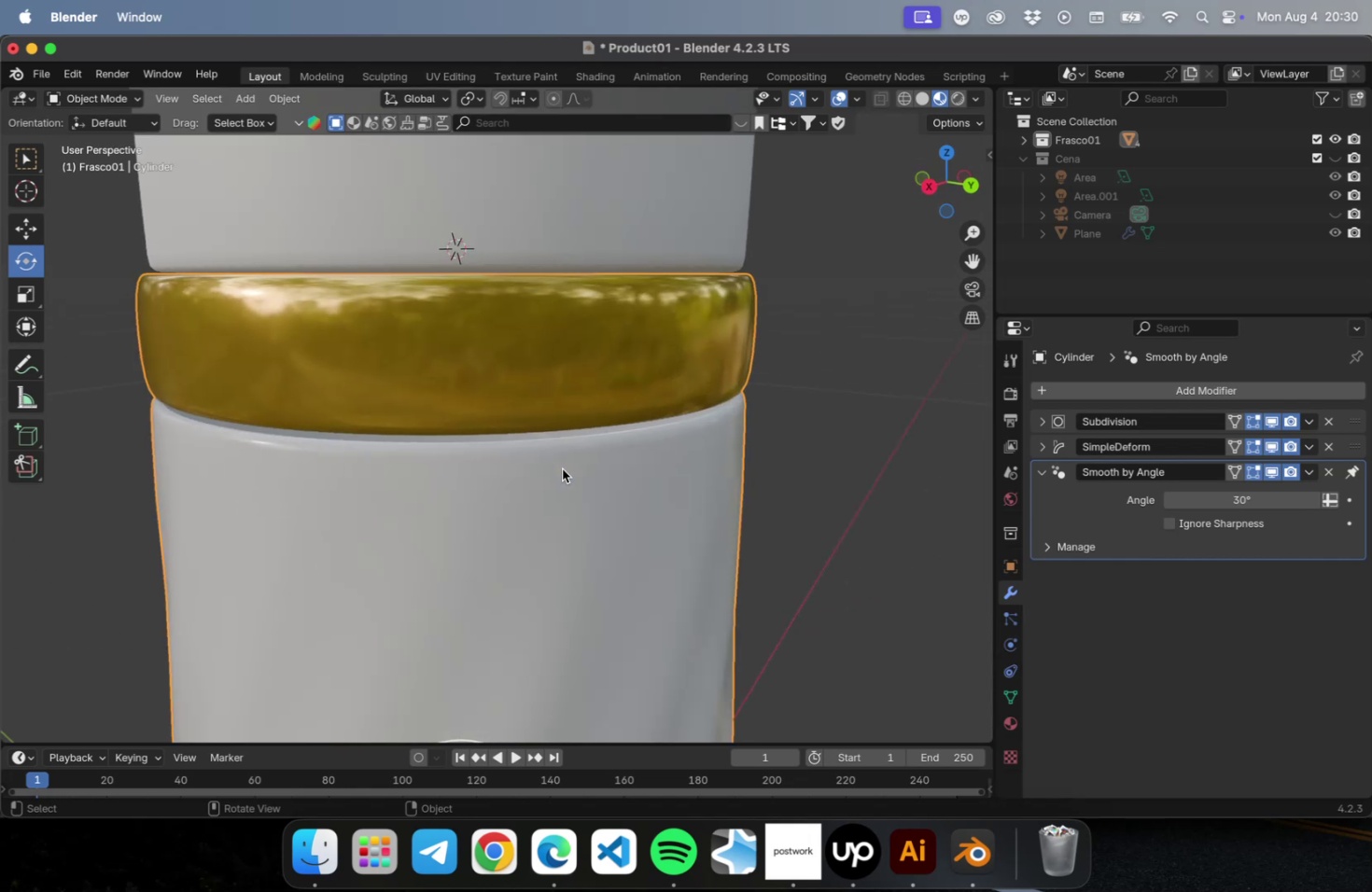 
scroll: coordinate [567, 477], scroll_direction: down, amount: 5.0
 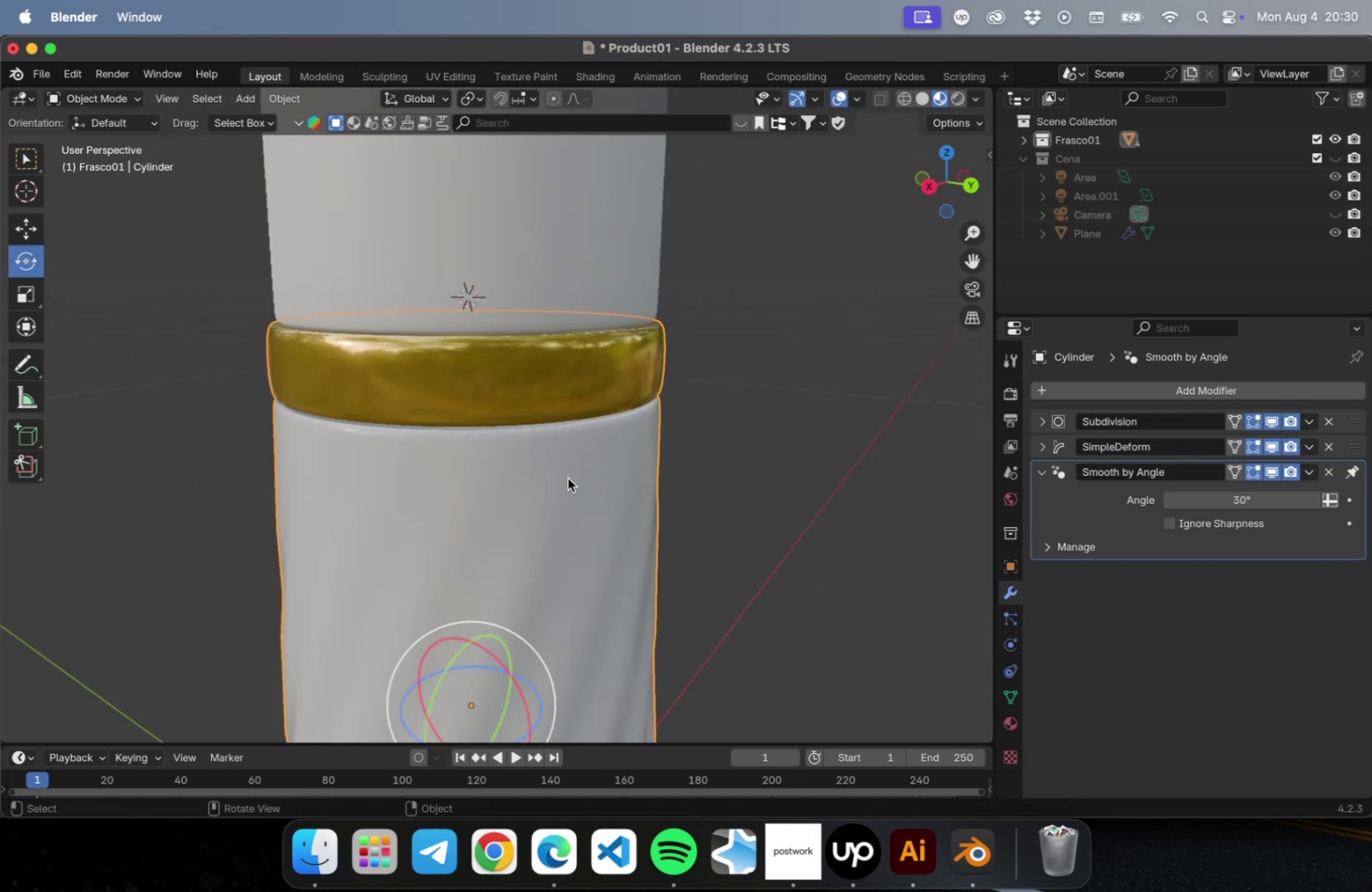 
key(V)
 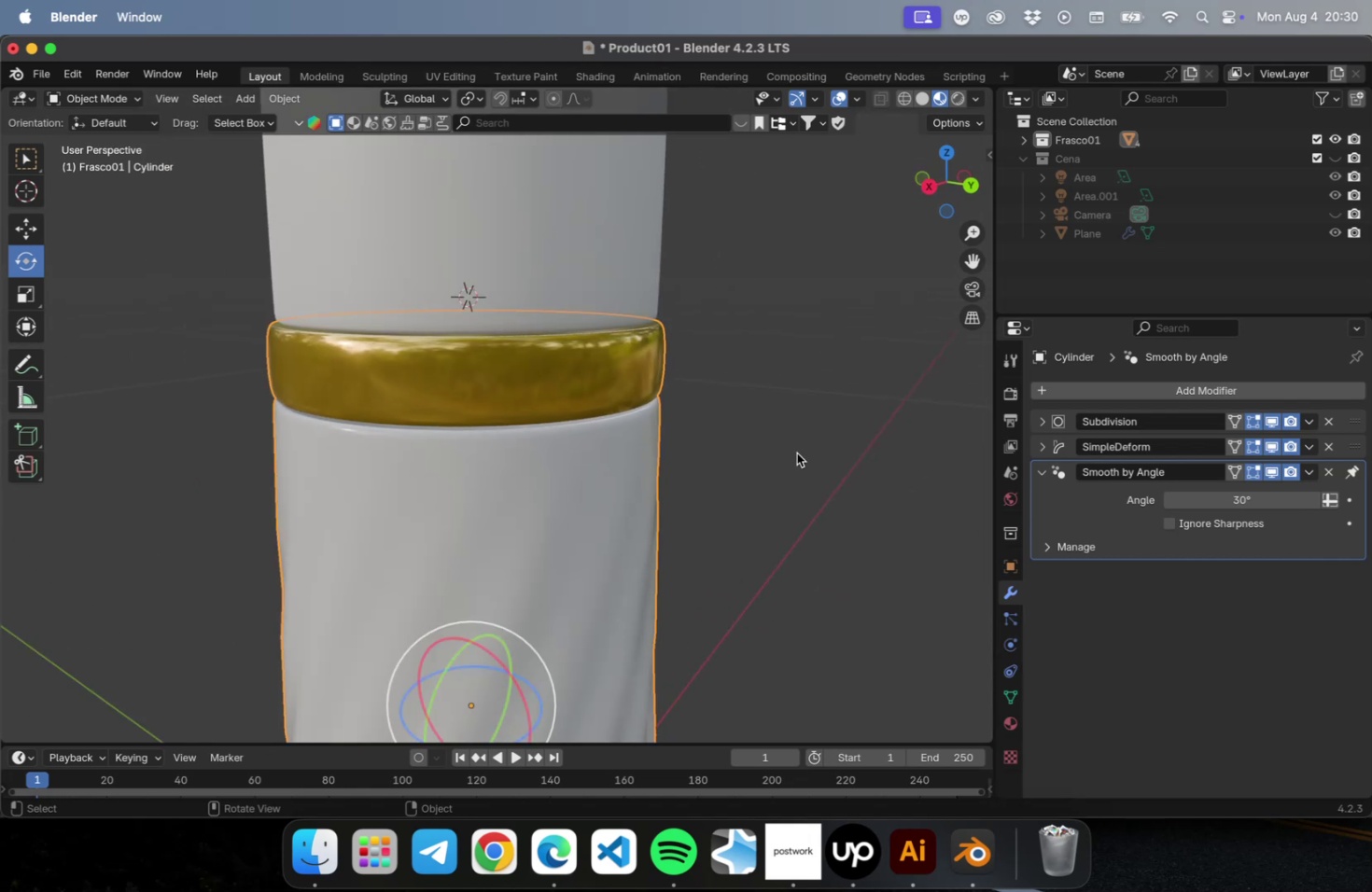 
left_click([796, 453])
 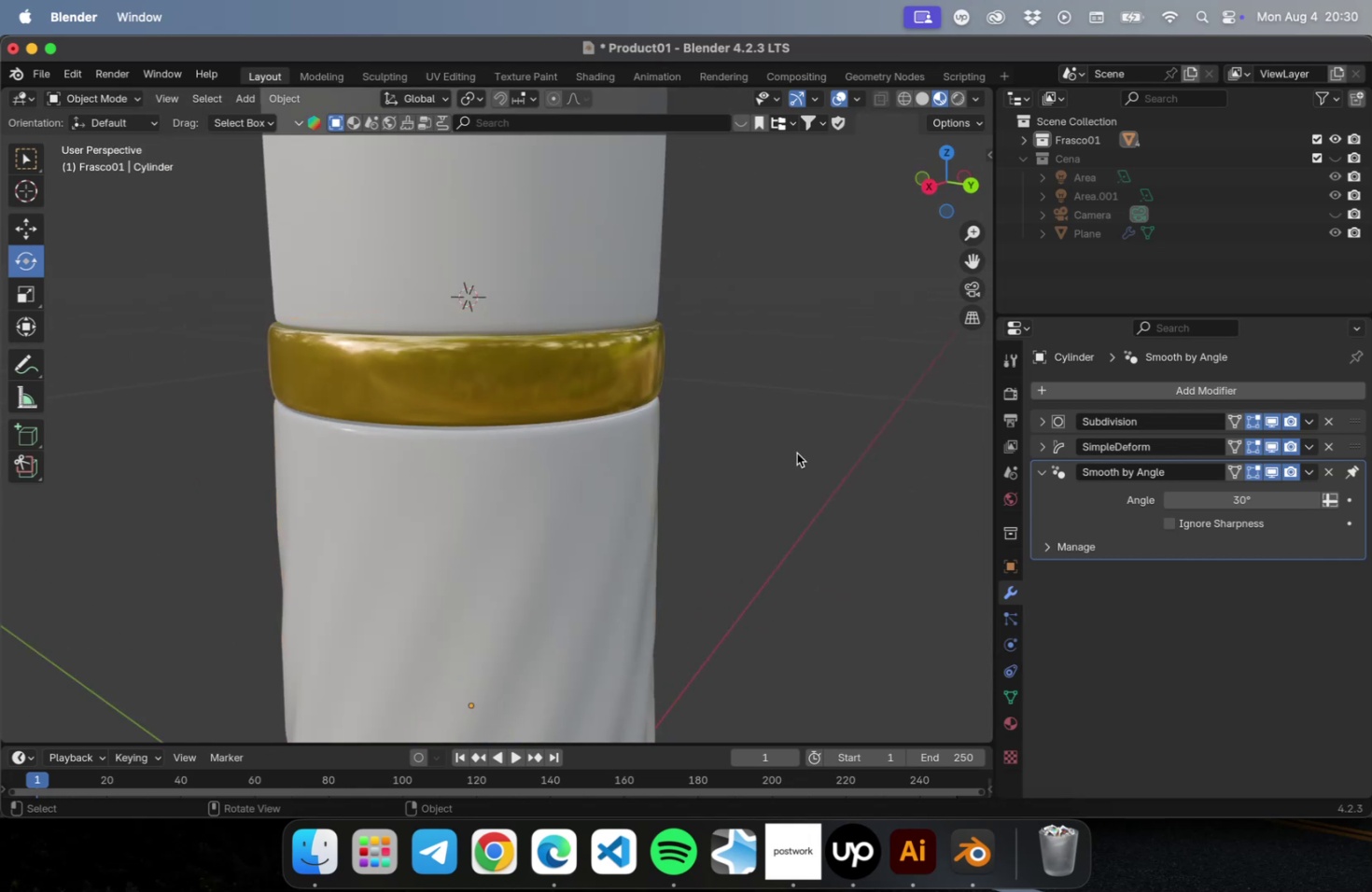 
hold_key(key=CommandLeft, duration=0.32)
 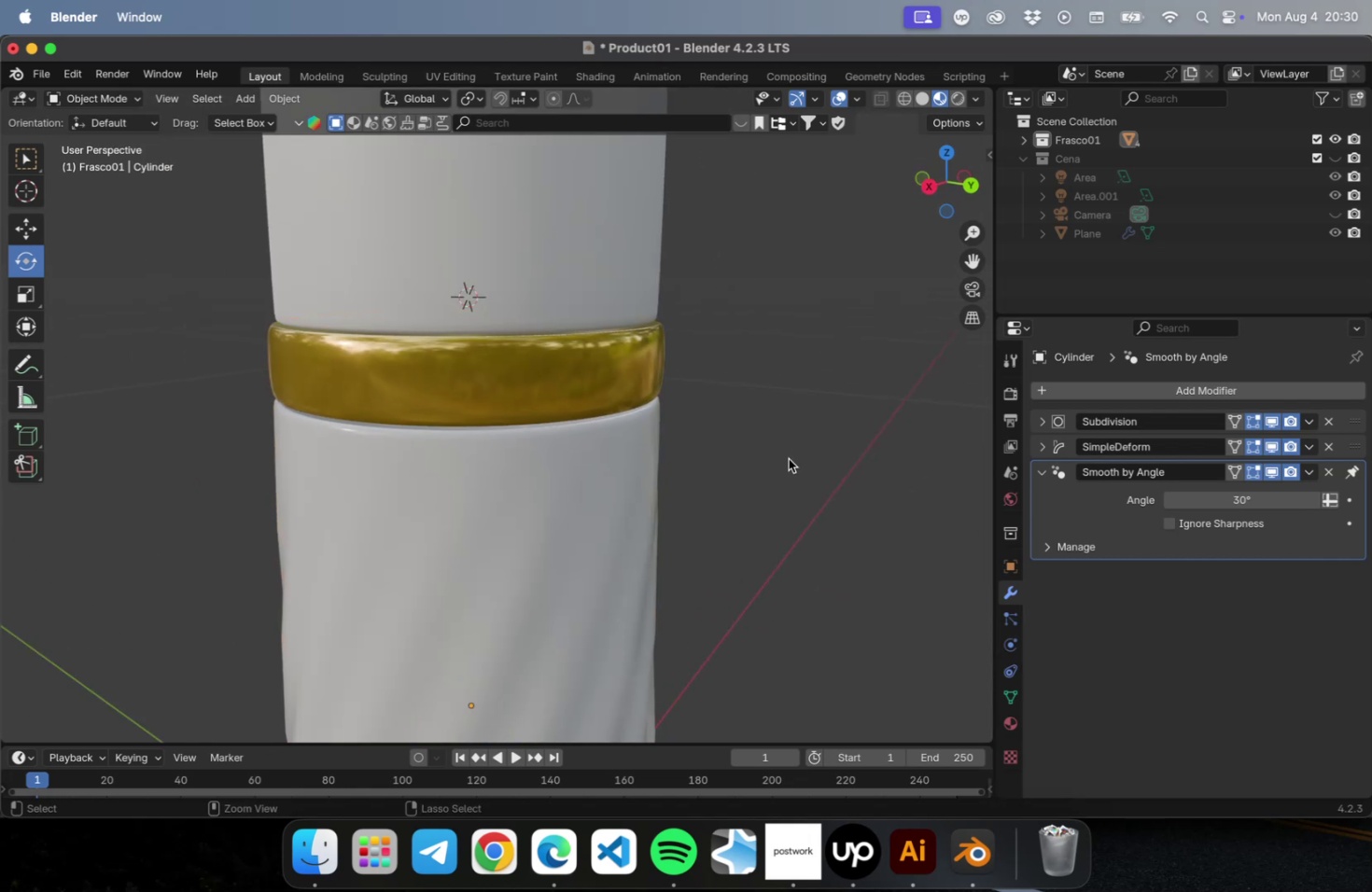 
key(Meta+S)
 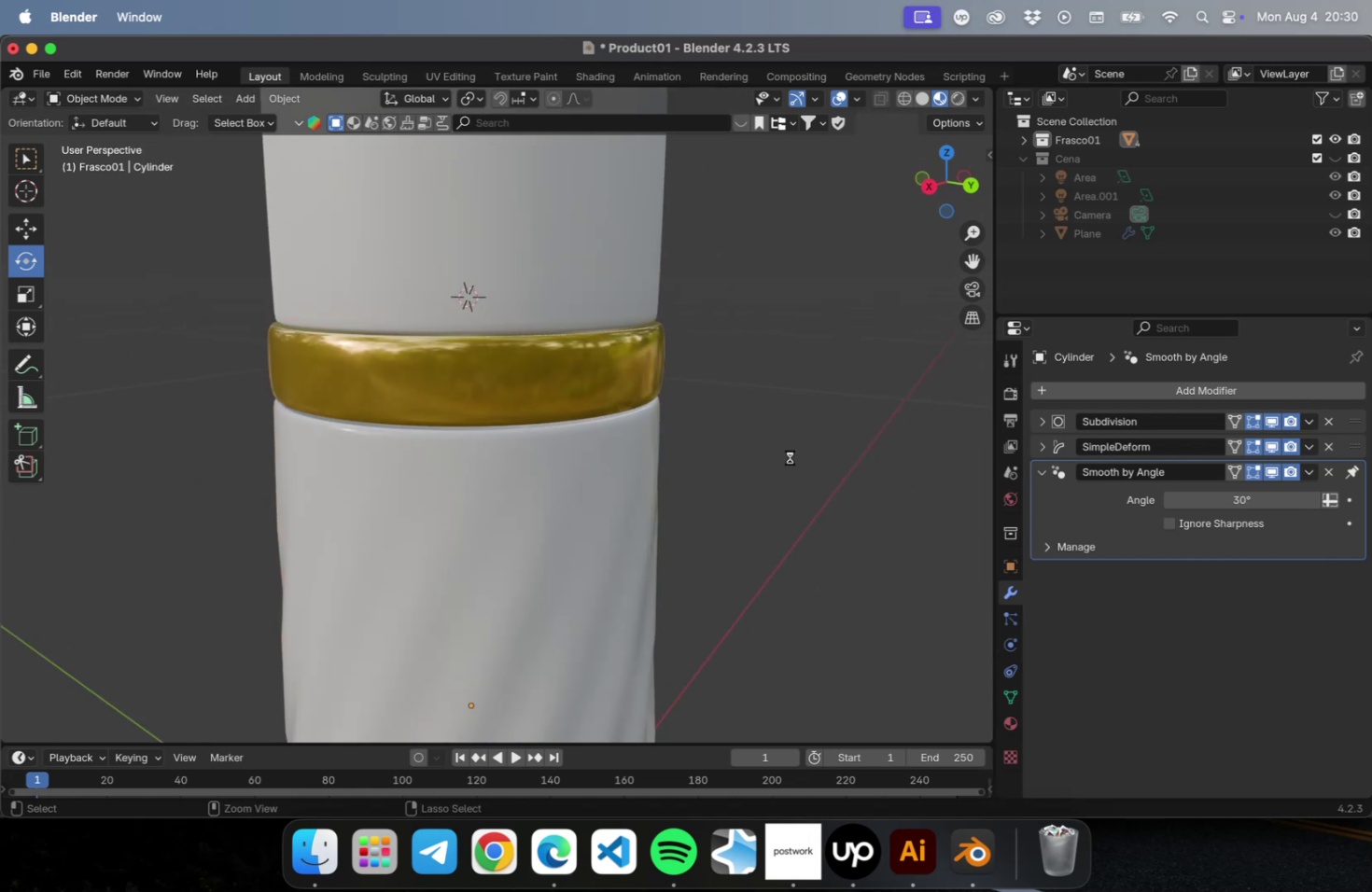 
scroll: coordinate [785, 459], scroll_direction: down, amount: 5.0
 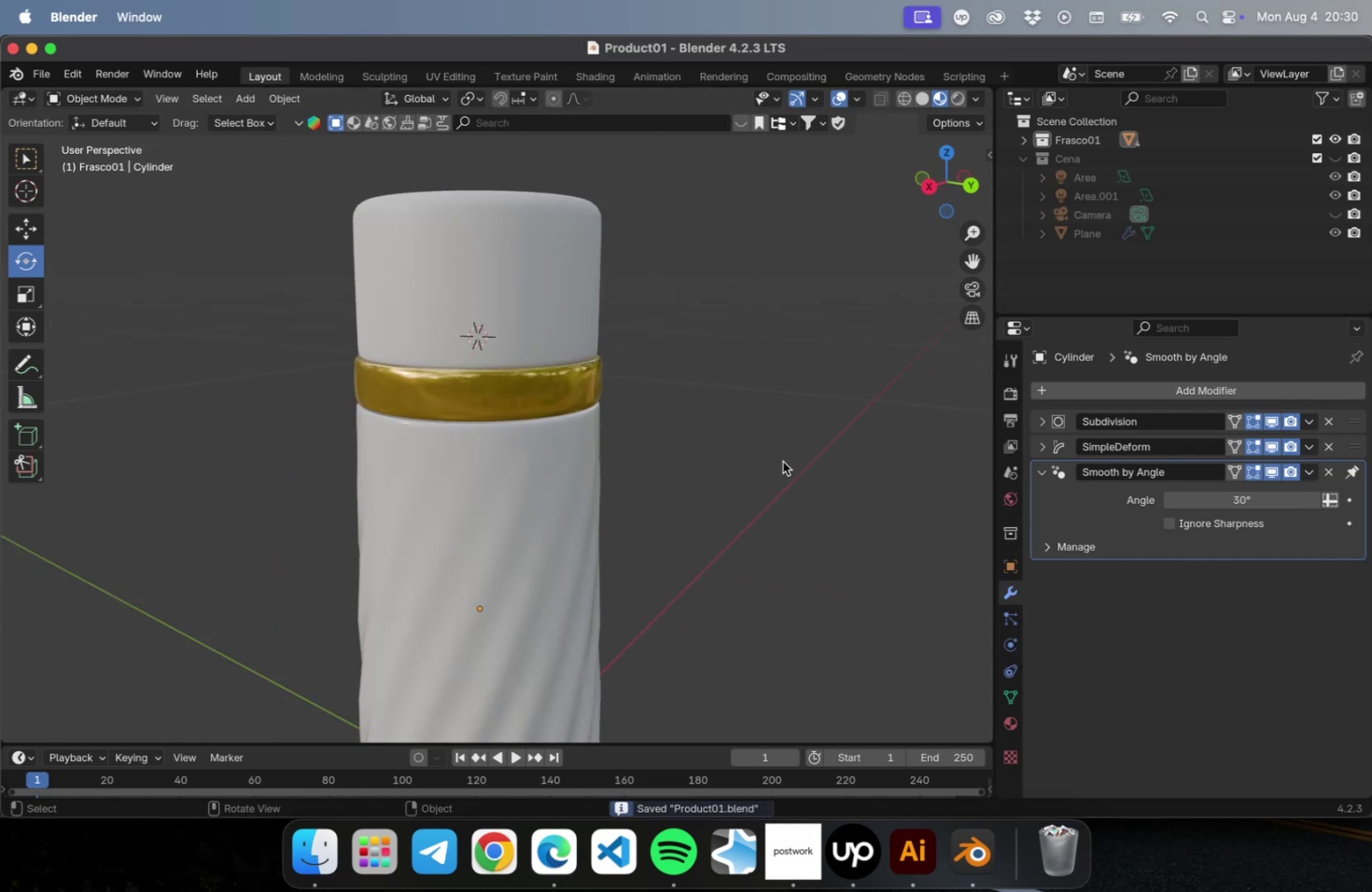 
hold_key(key=ShiftLeft, duration=0.44)
 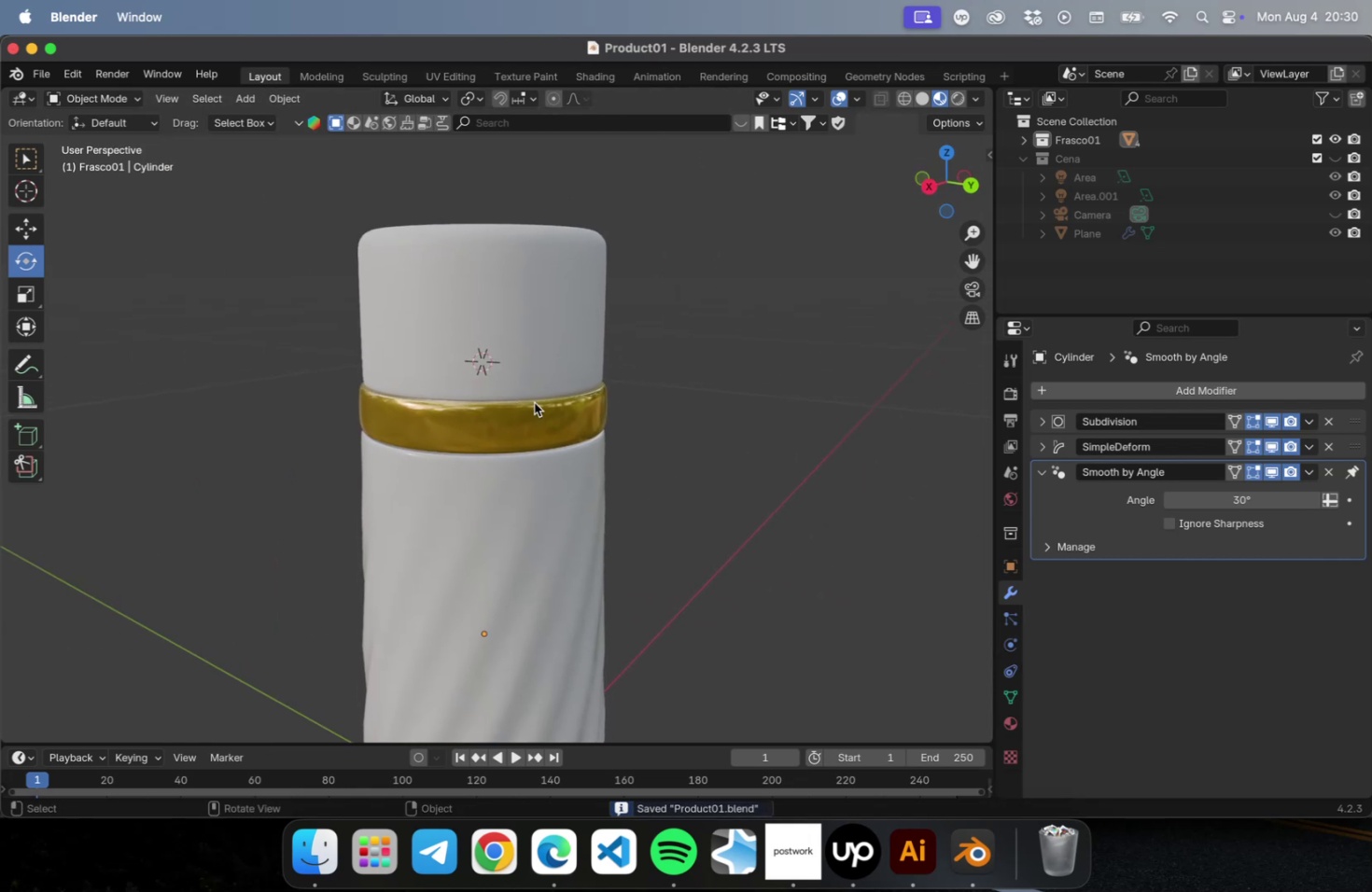 
left_click([528, 355])
 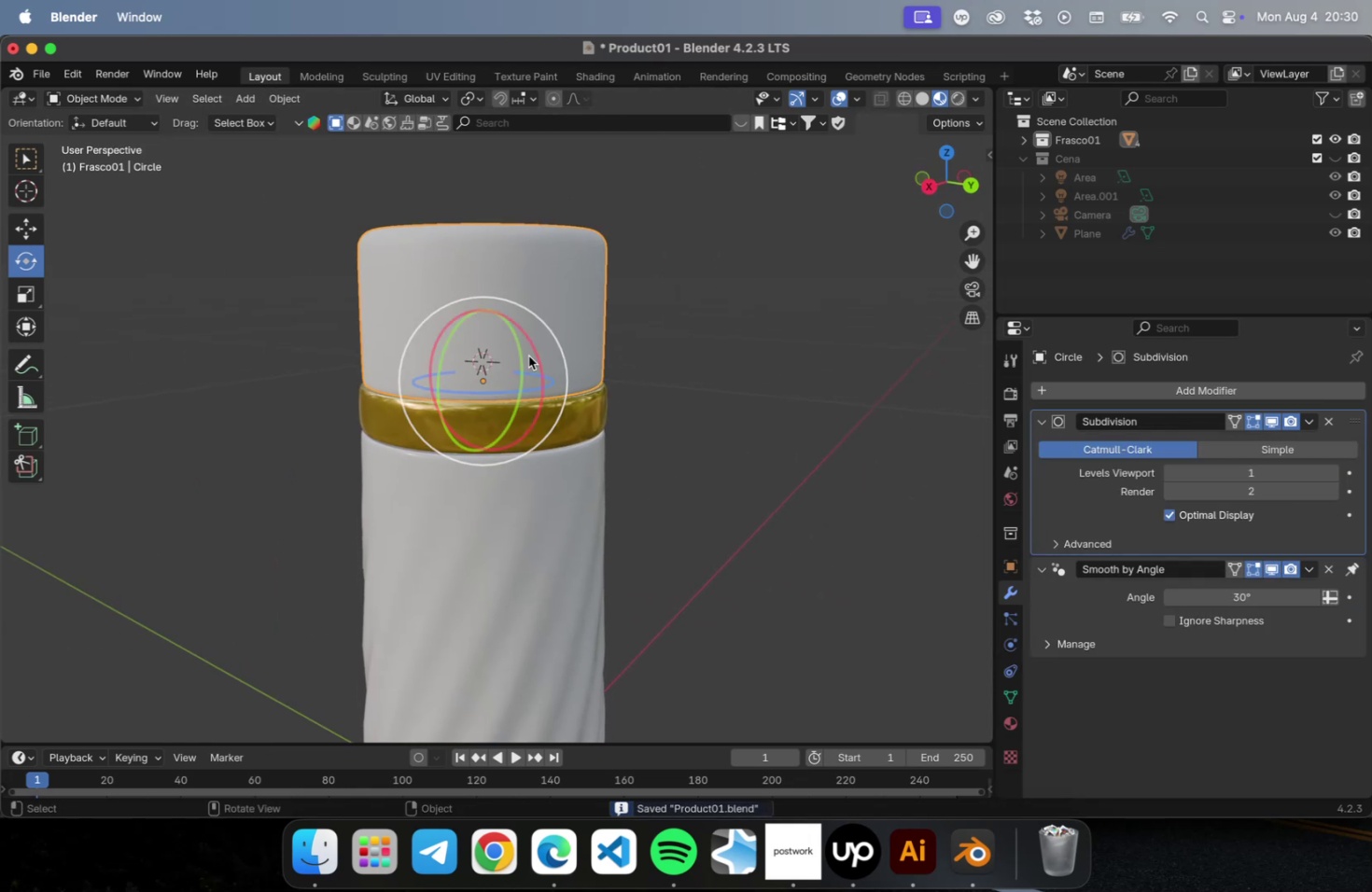 
hold_key(key=ShiftLeft, duration=0.6)
 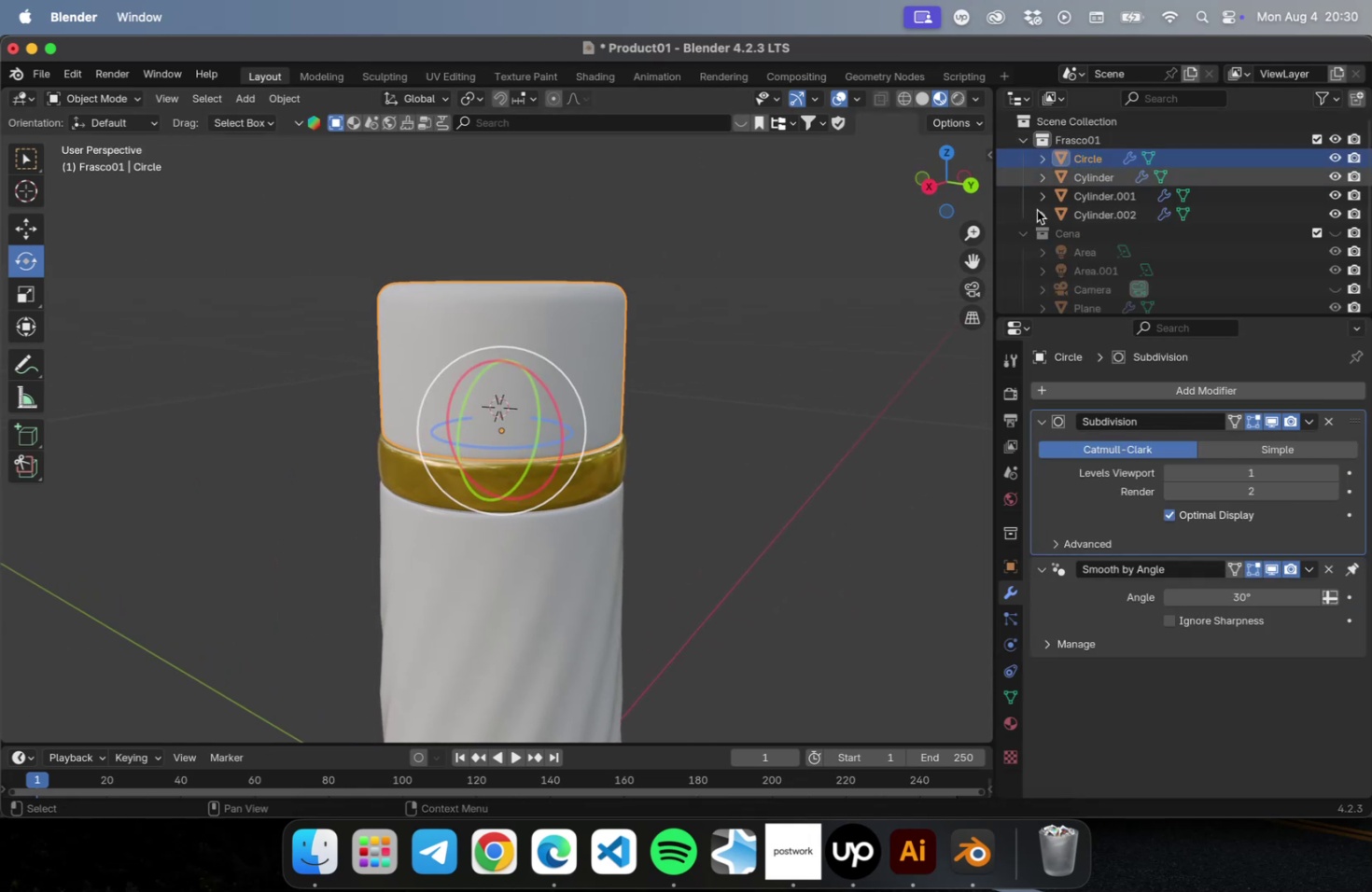 
left_click([1084, 160])
 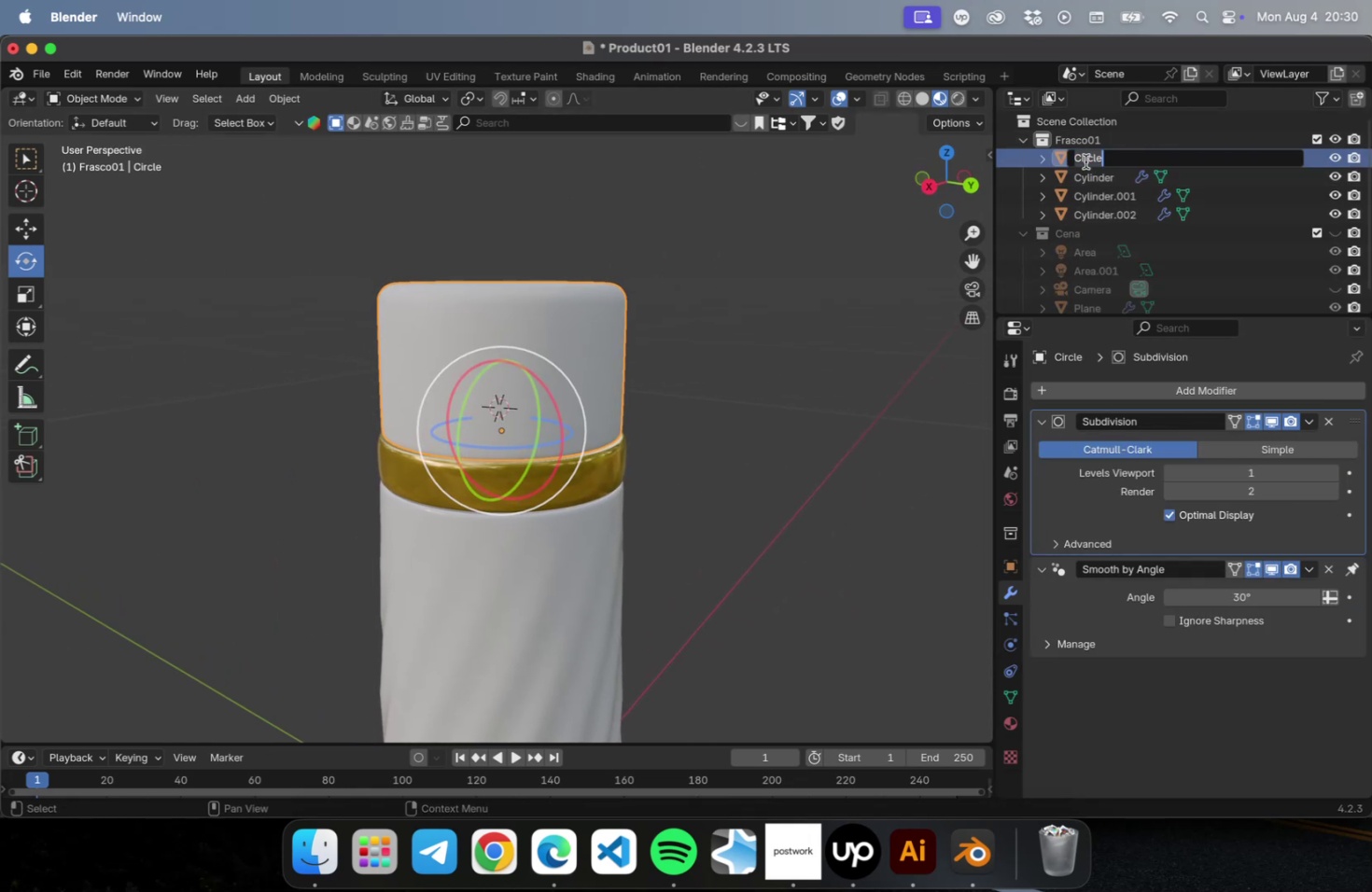 
type(Tampa)
 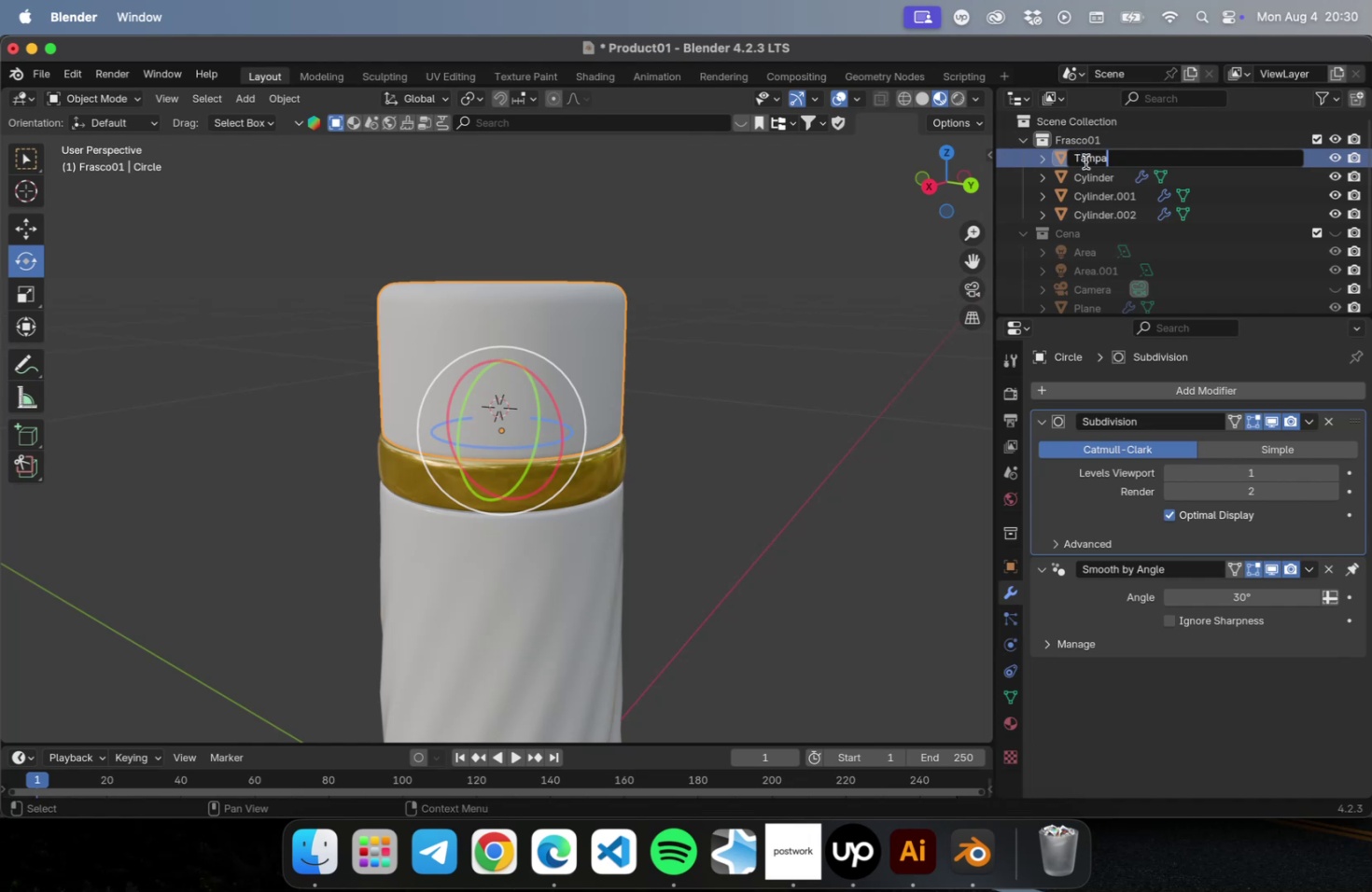 
key(Enter)
 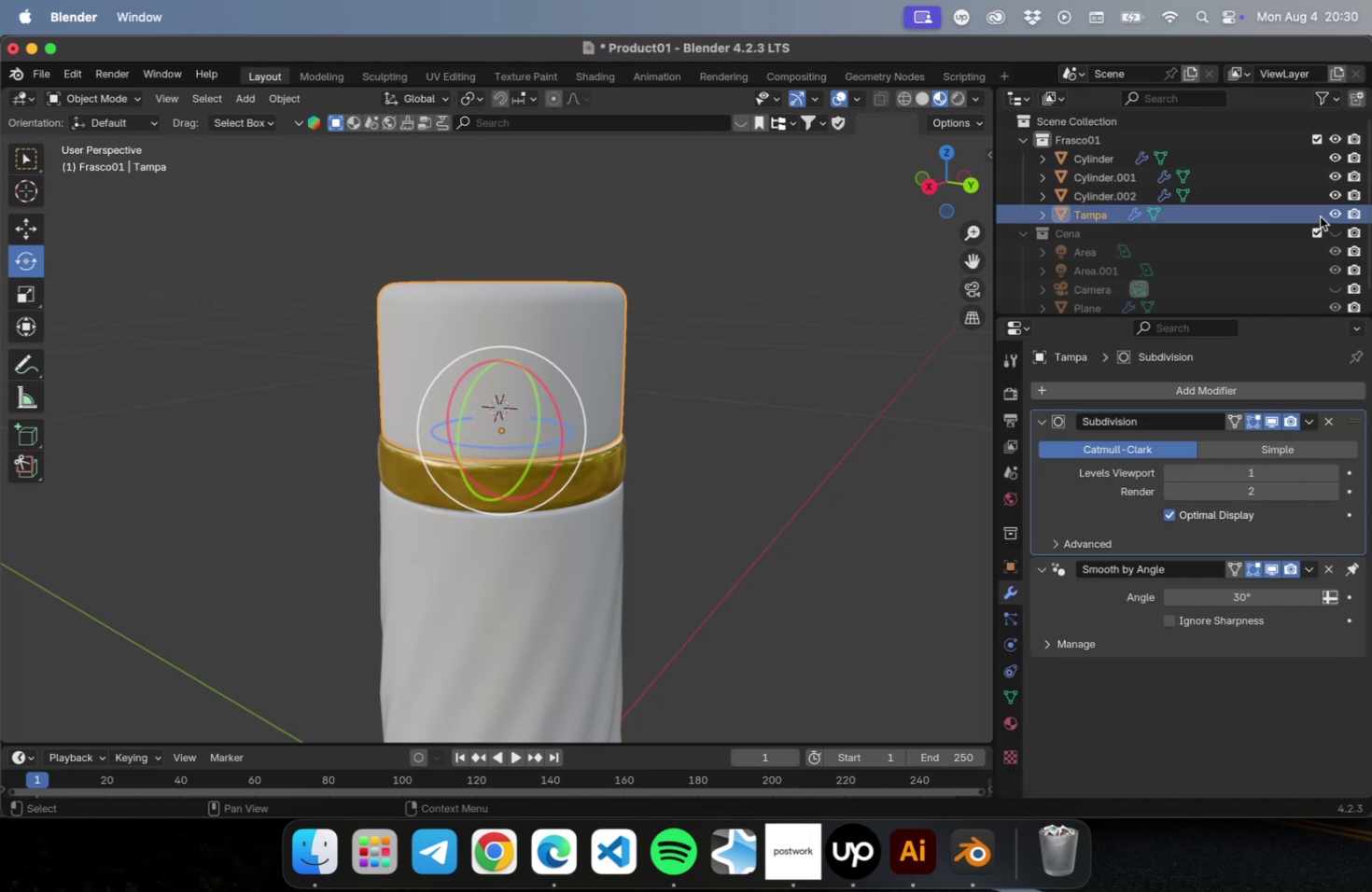 
left_click([1337, 215])
 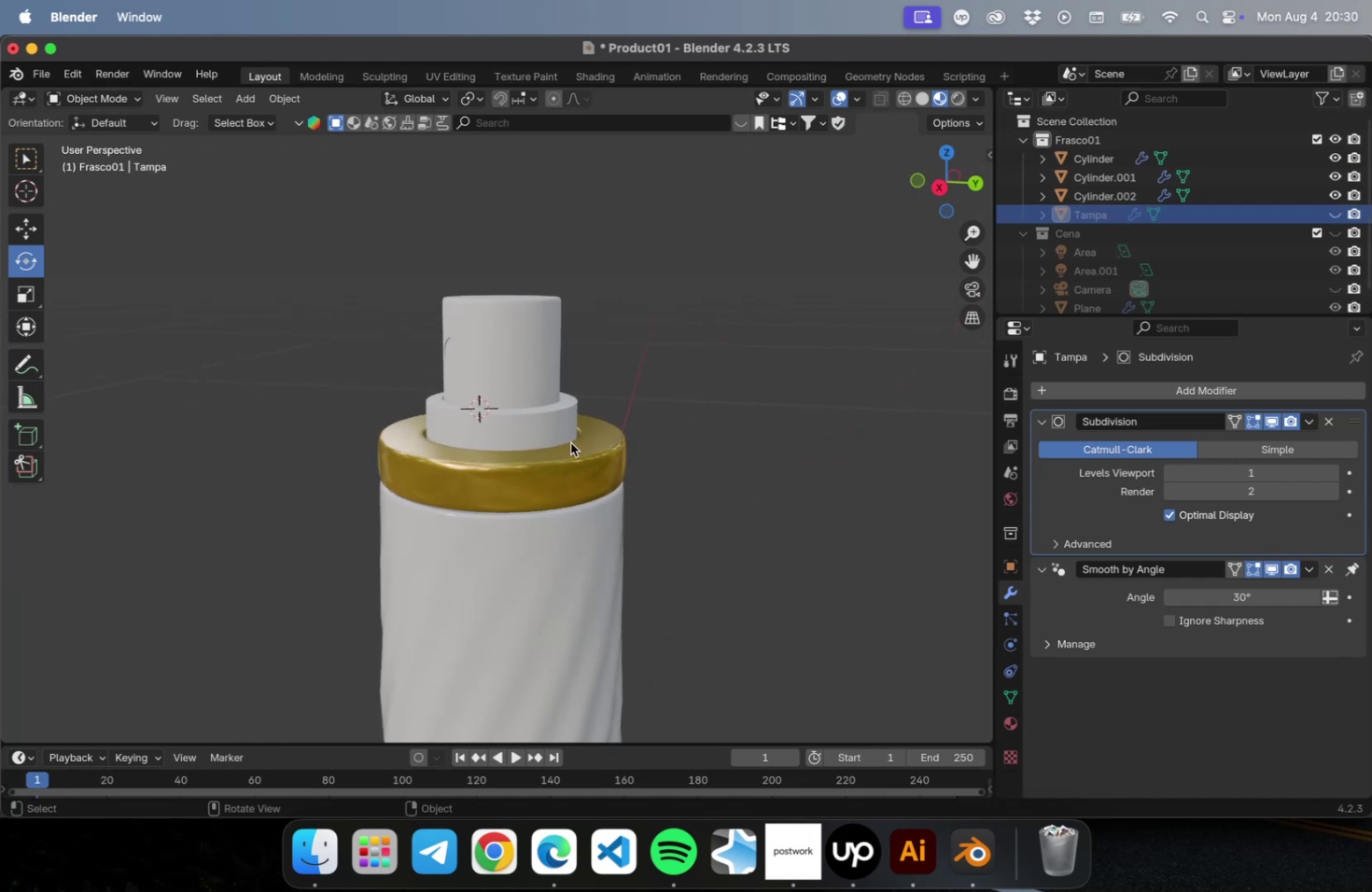 
left_click([549, 430])
 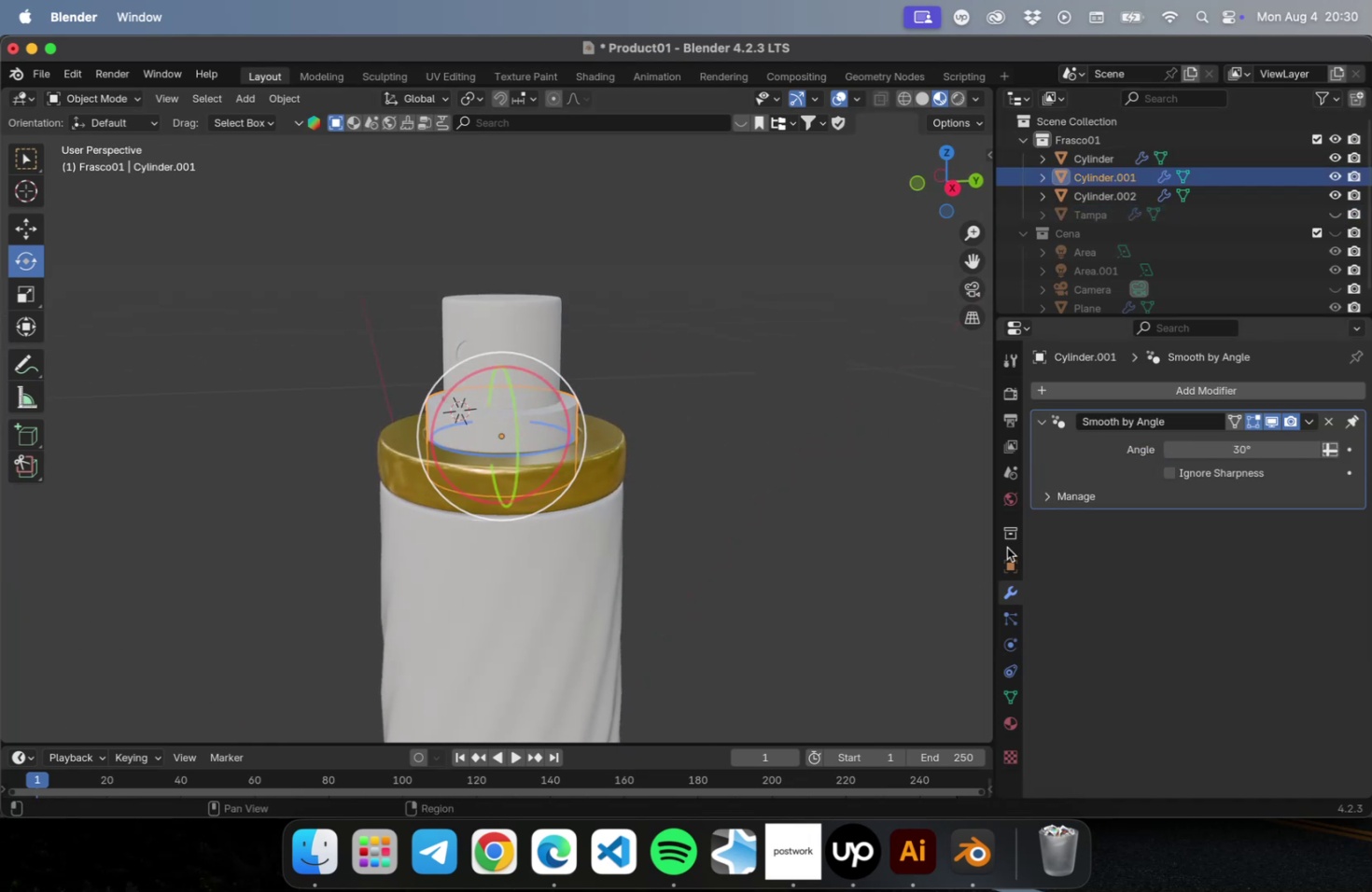 
left_click([1007, 711])
 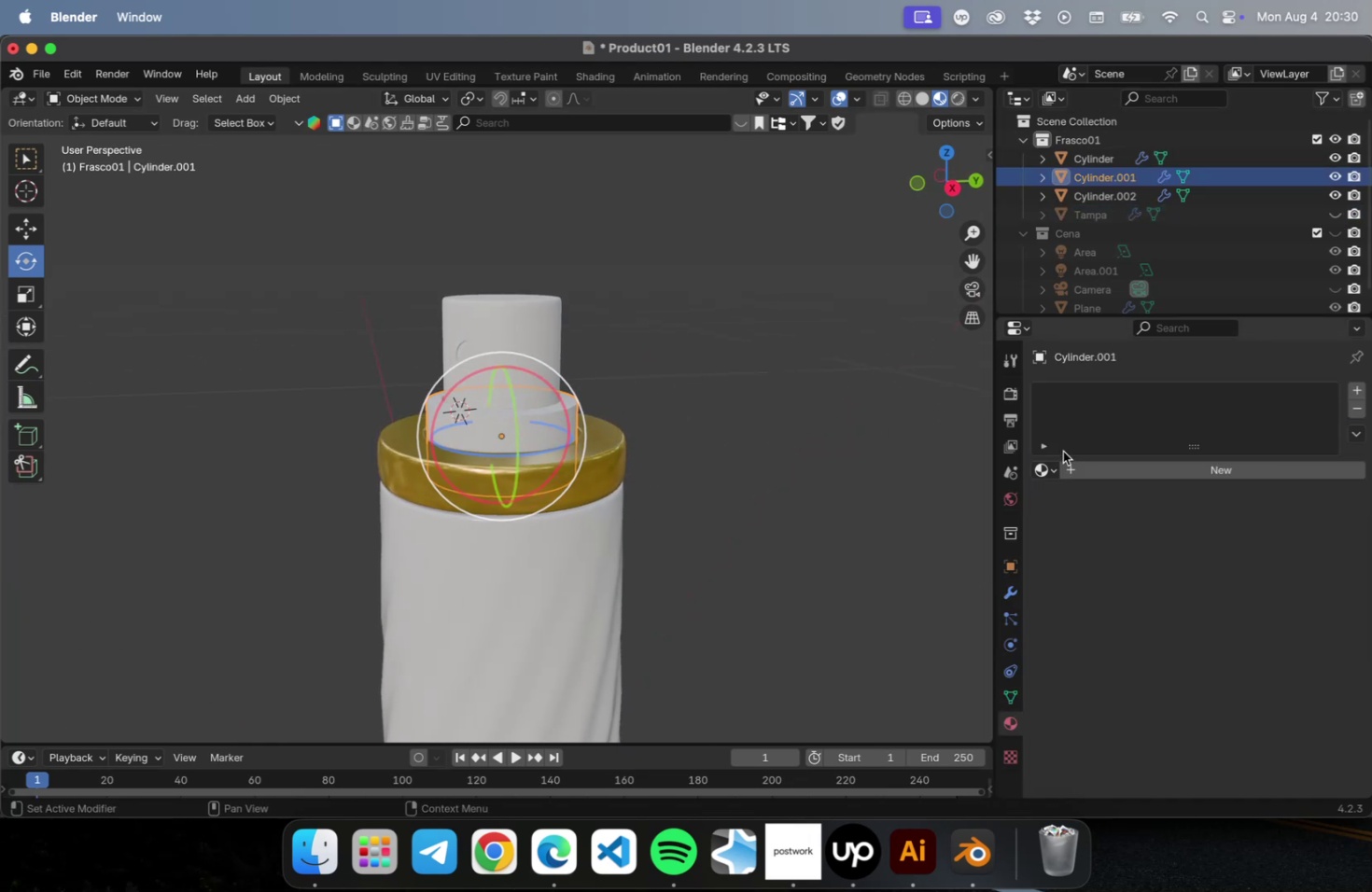 
left_click([1101, 465])
 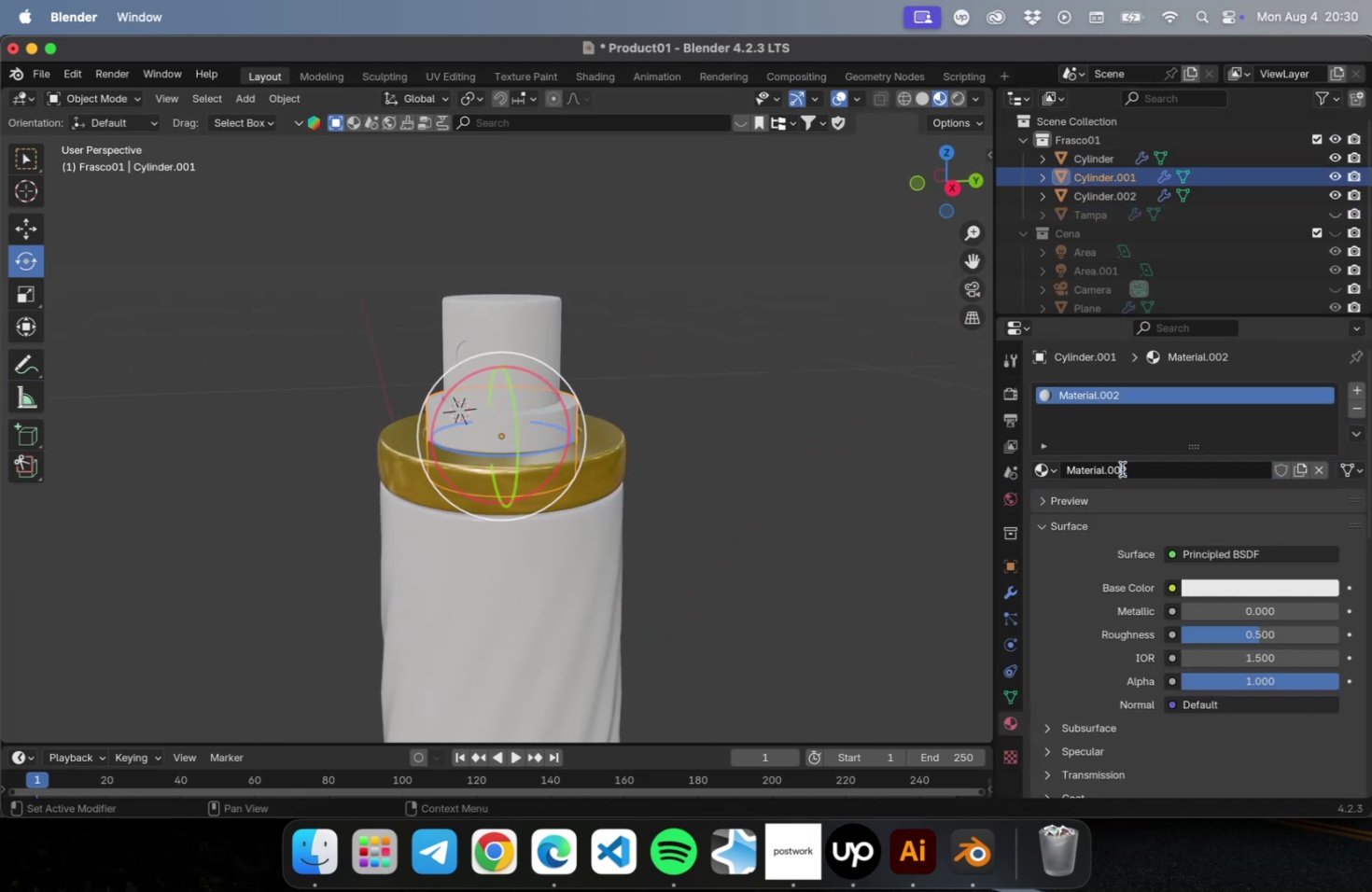 
key(Meta+CommandLeft)
 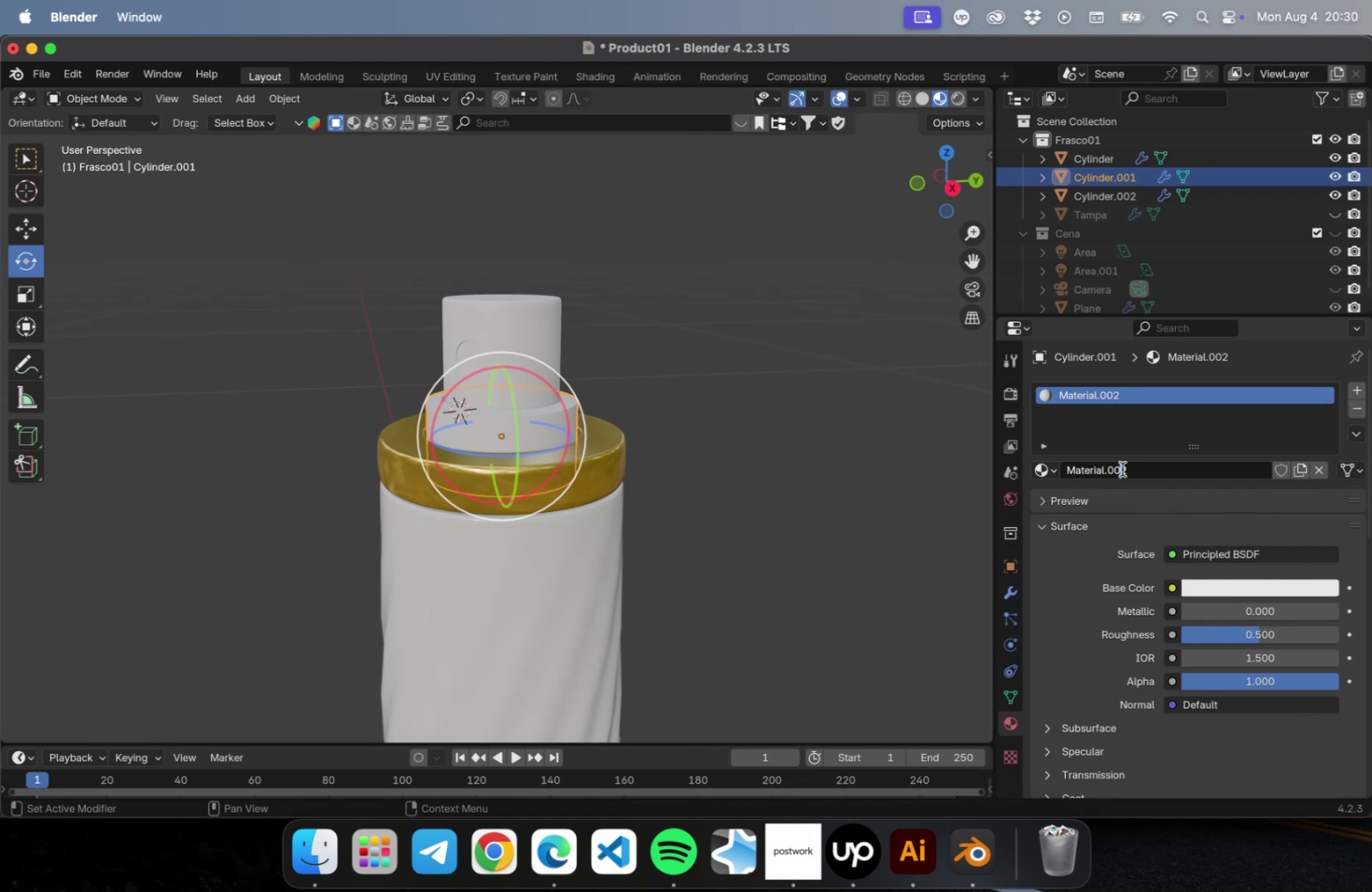 
key(Meta+A)
 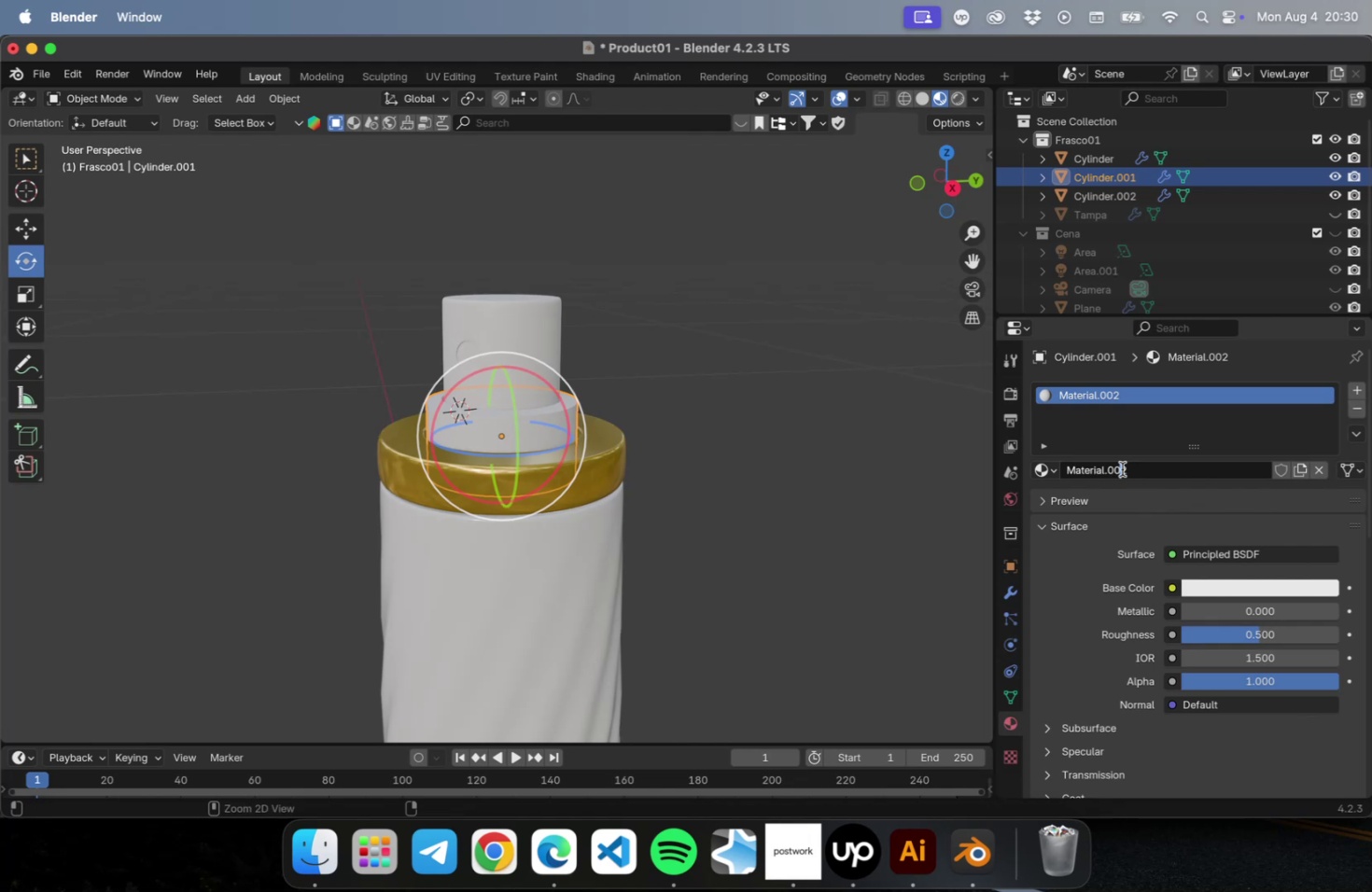 
type(BaseBam)
key(Backspace)
key(Backspace)
type(ump)
 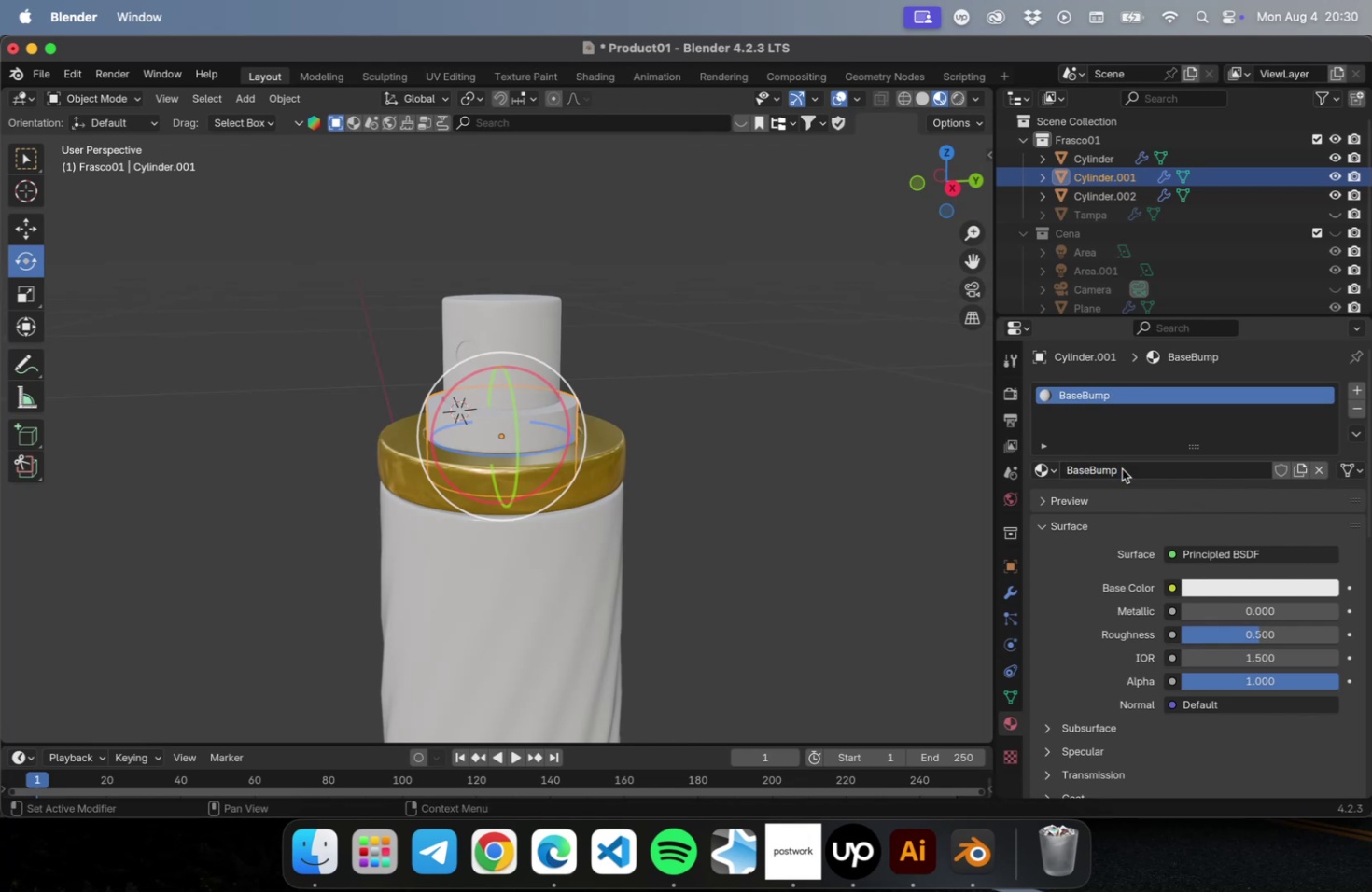 
 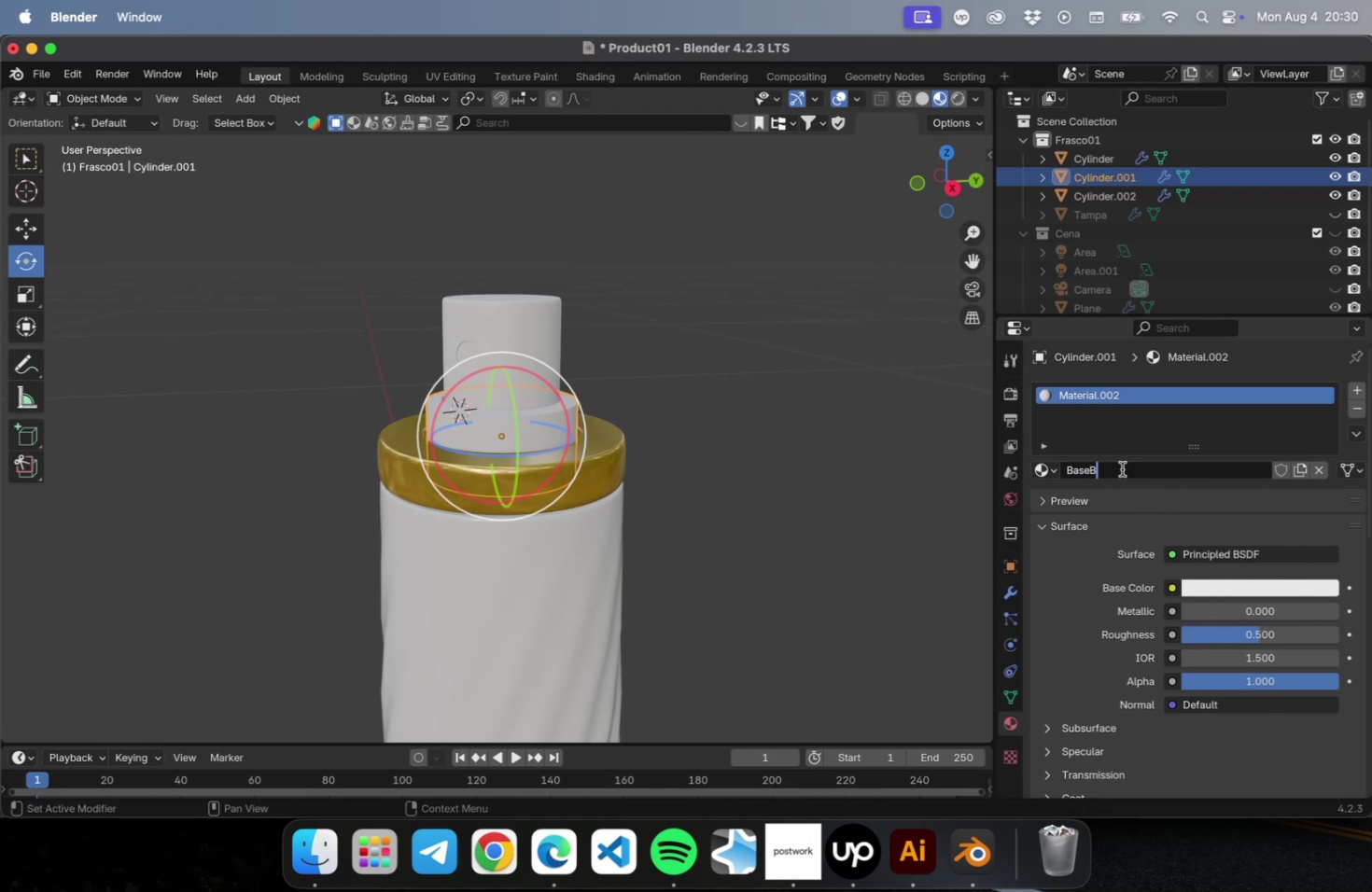 
key(Enter)
 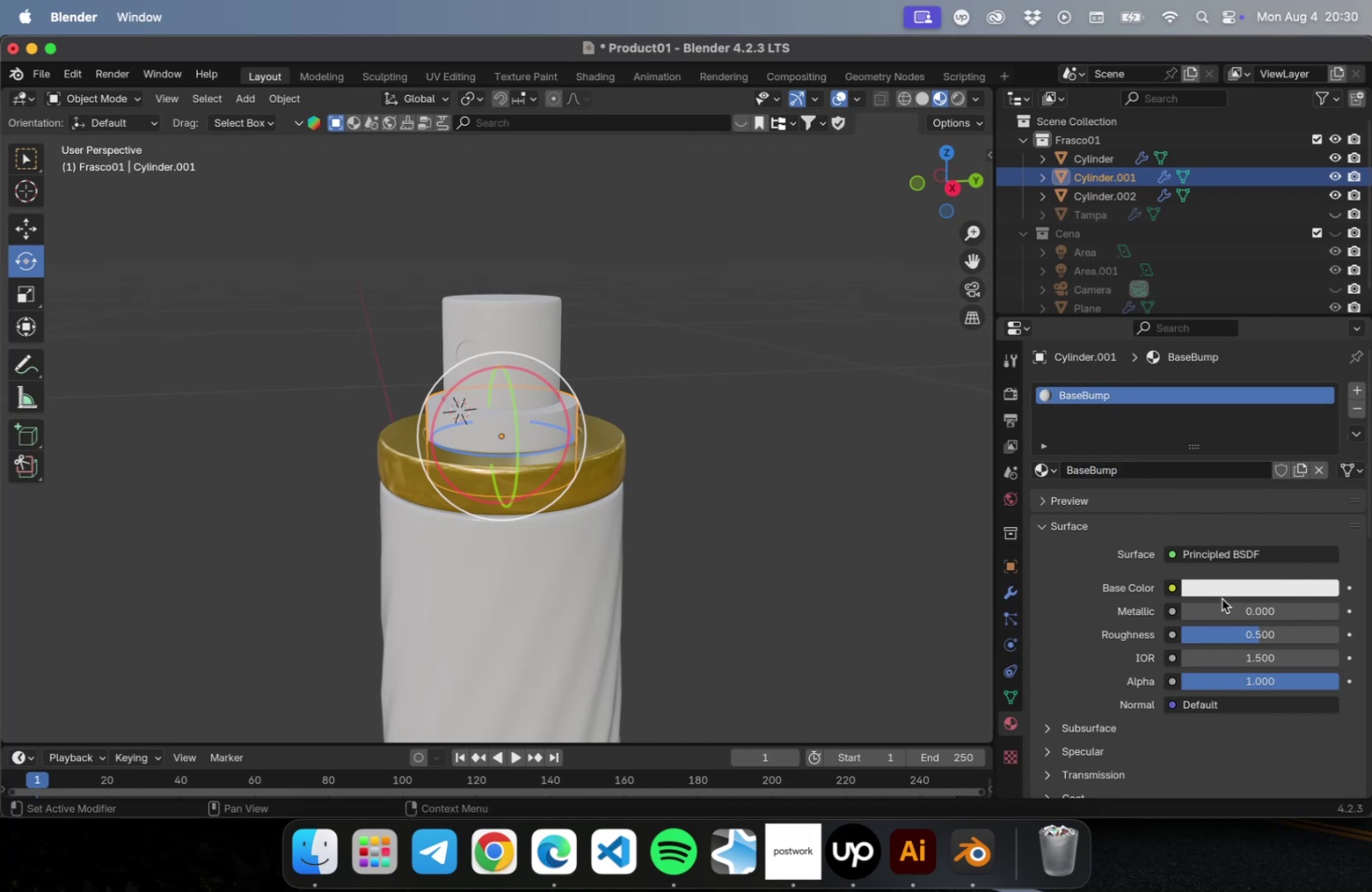 
left_click([1226, 583])
 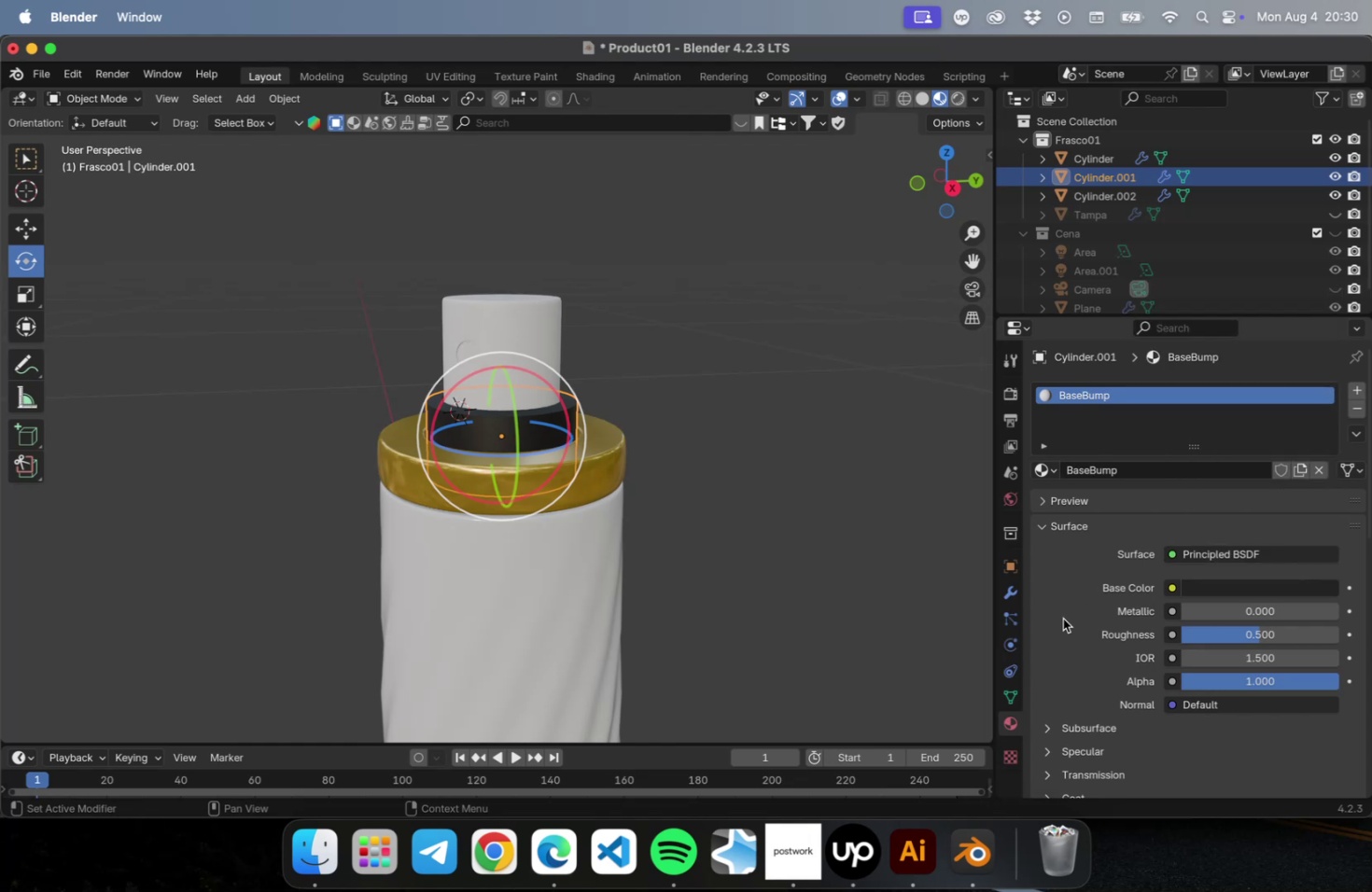 
wait(6.11)
 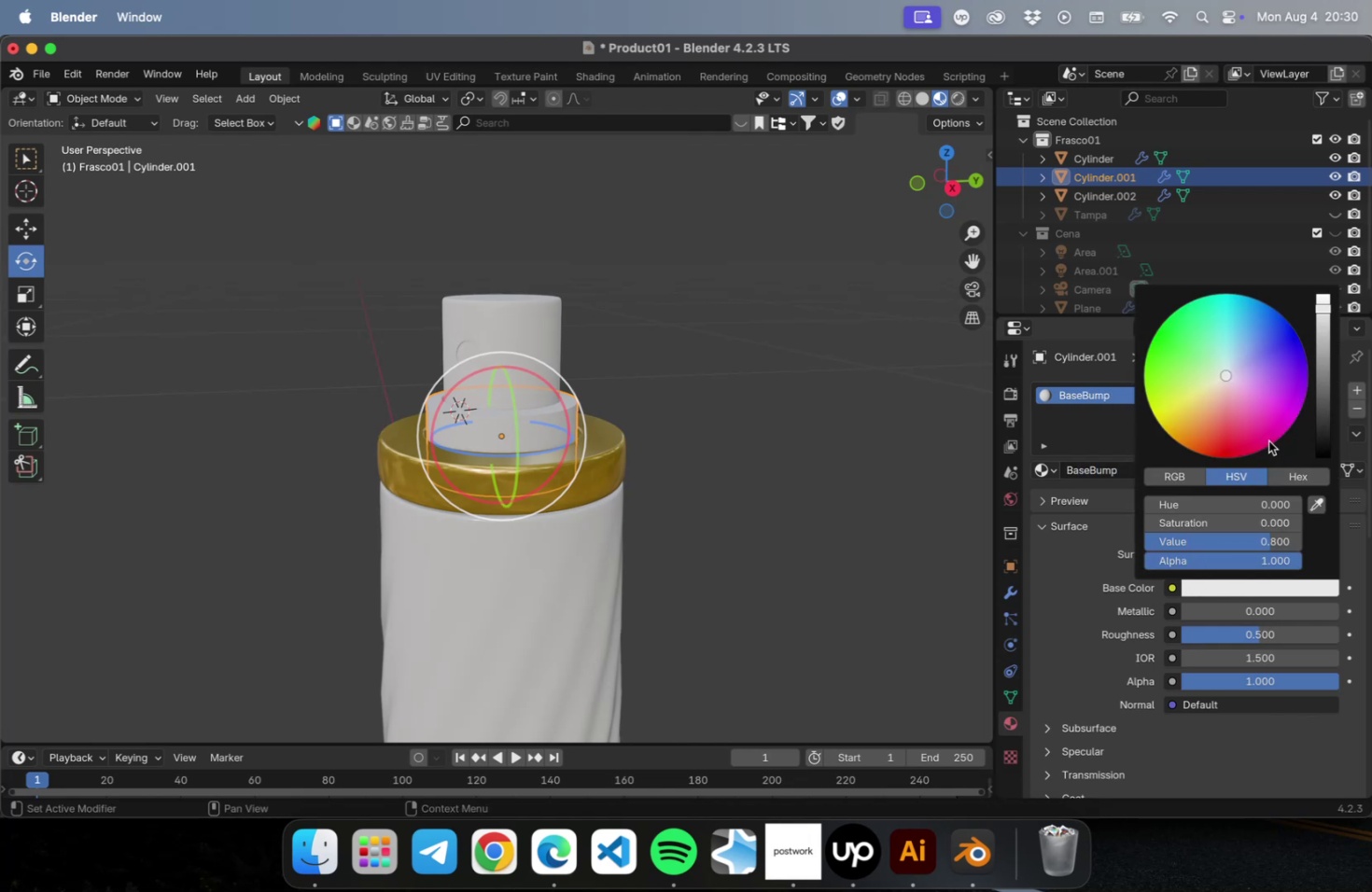 
left_click_drag(start_coordinate=[1237, 634], to_coordinate=[1165, 647])
 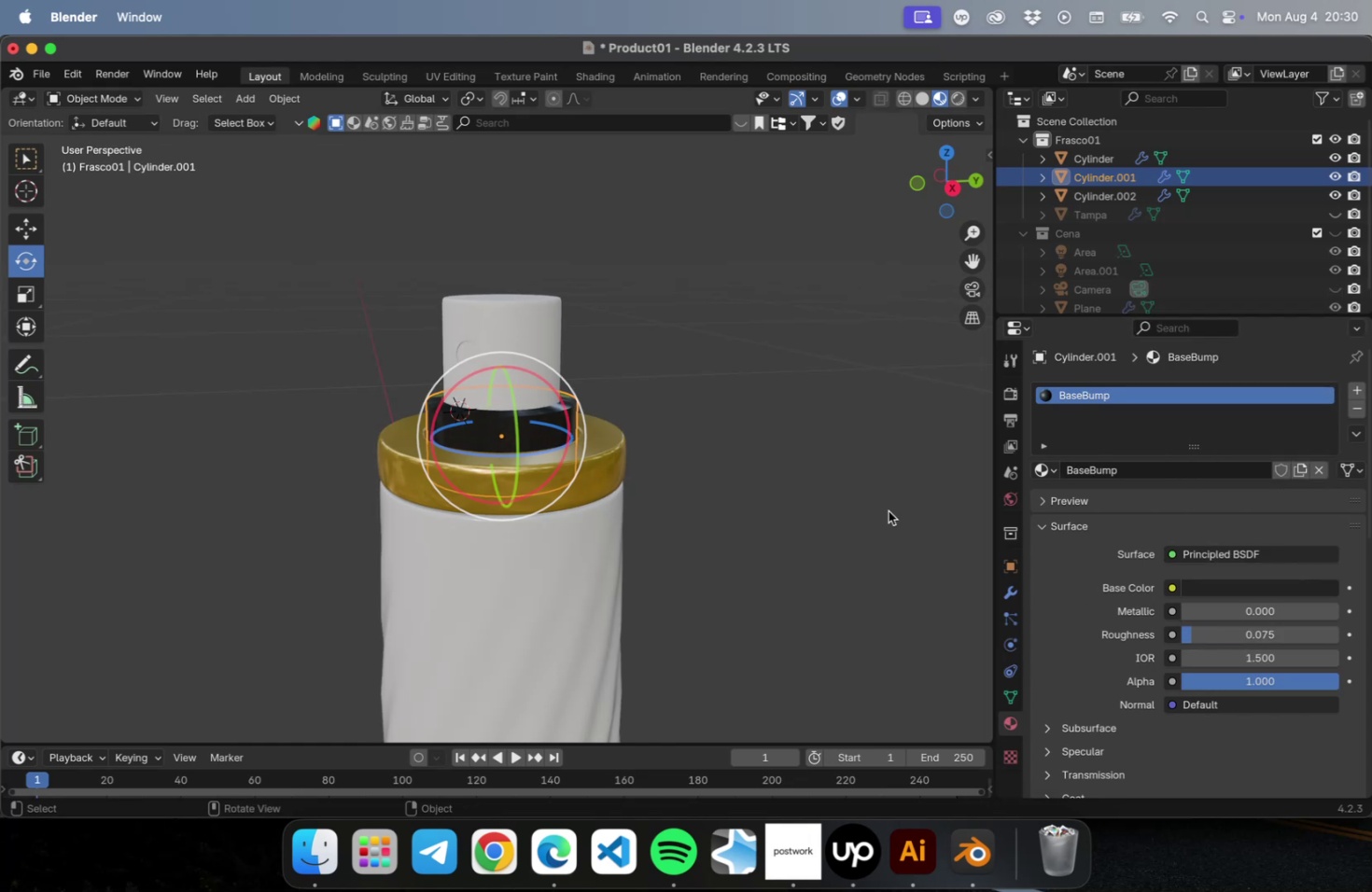 
left_click([806, 491])
 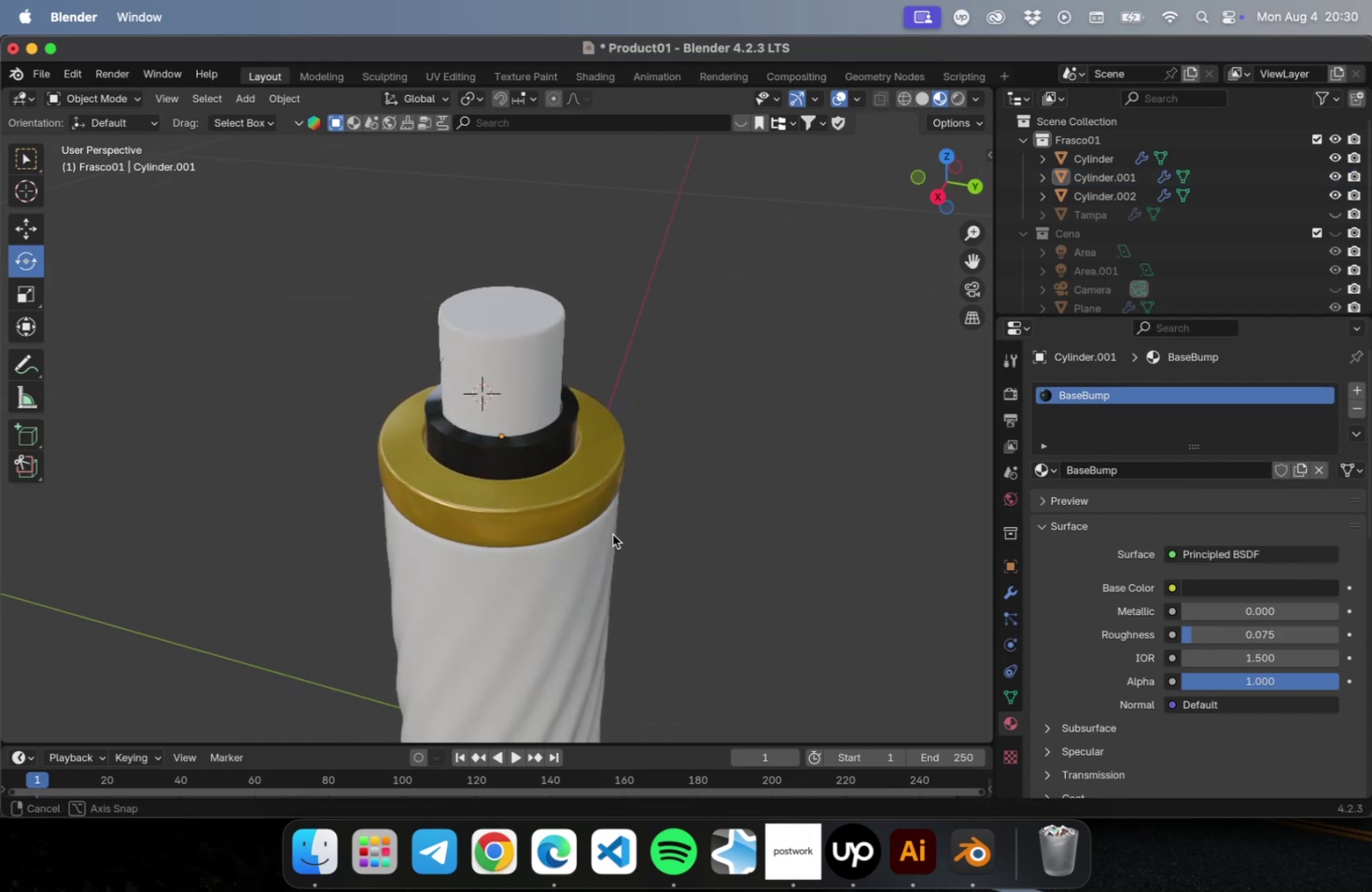 
scroll: coordinate [545, 473], scroll_direction: up, amount: 20.0
 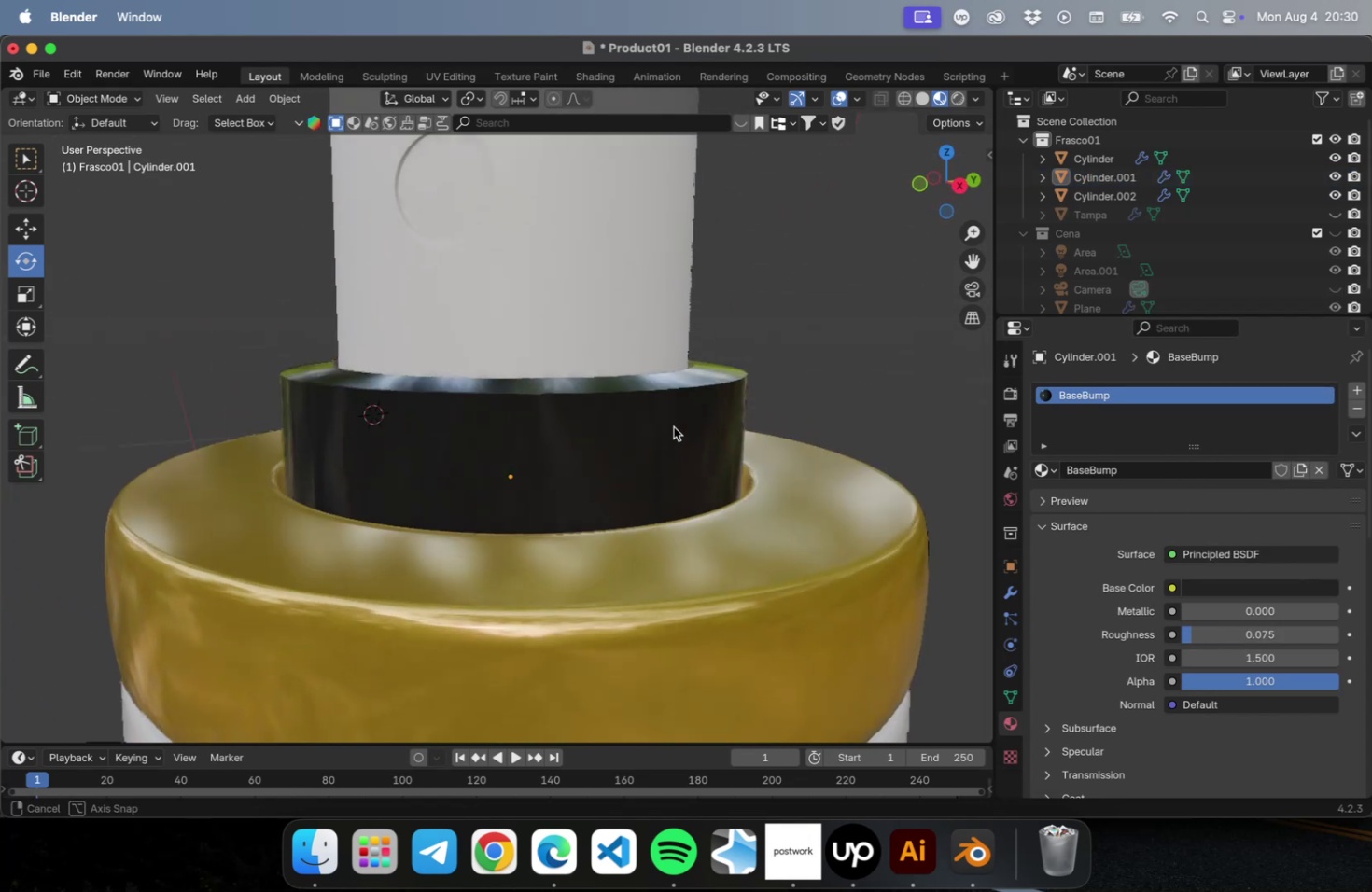 
left_click([605, 412])
 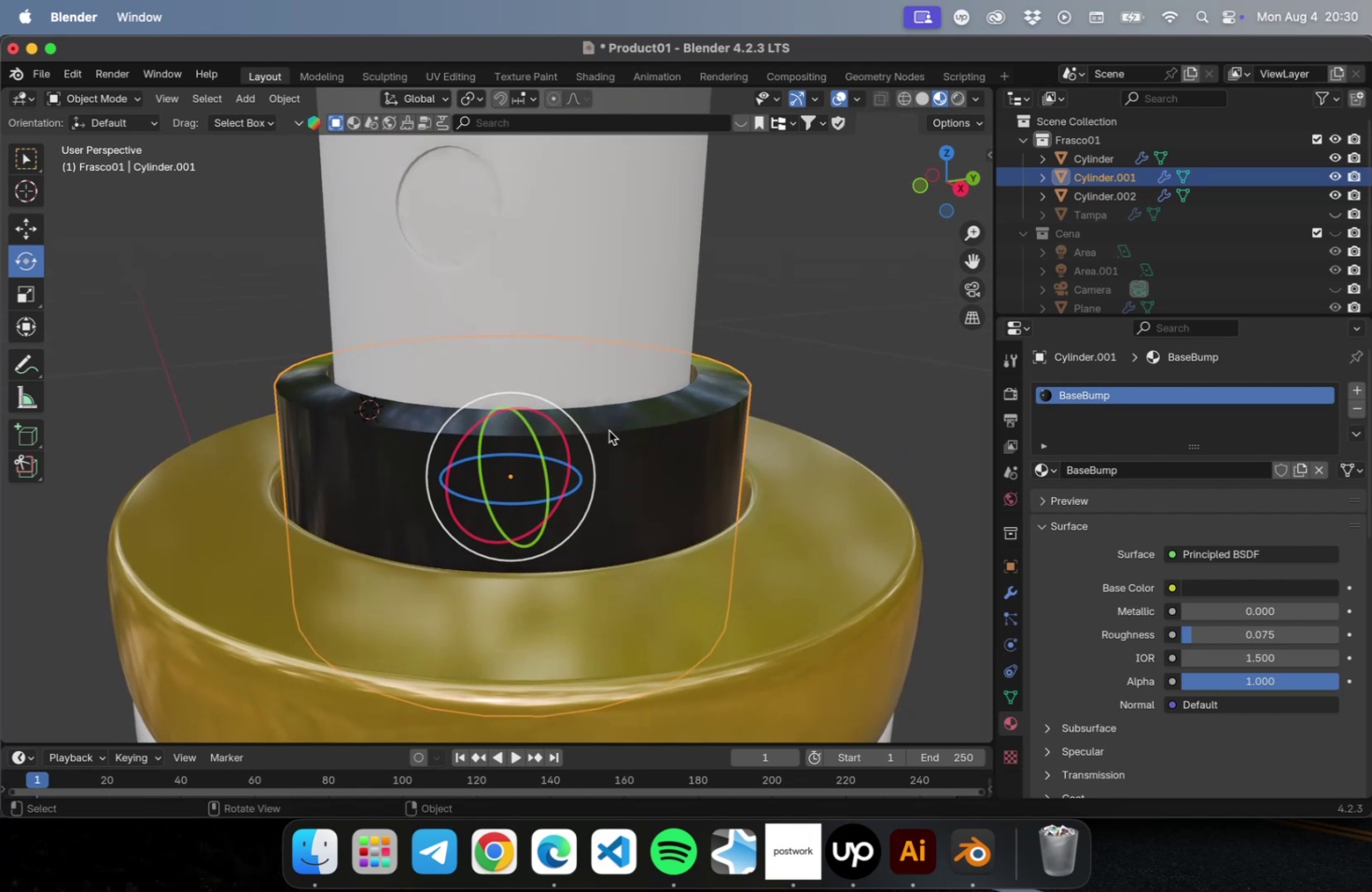 
key(Tab)
 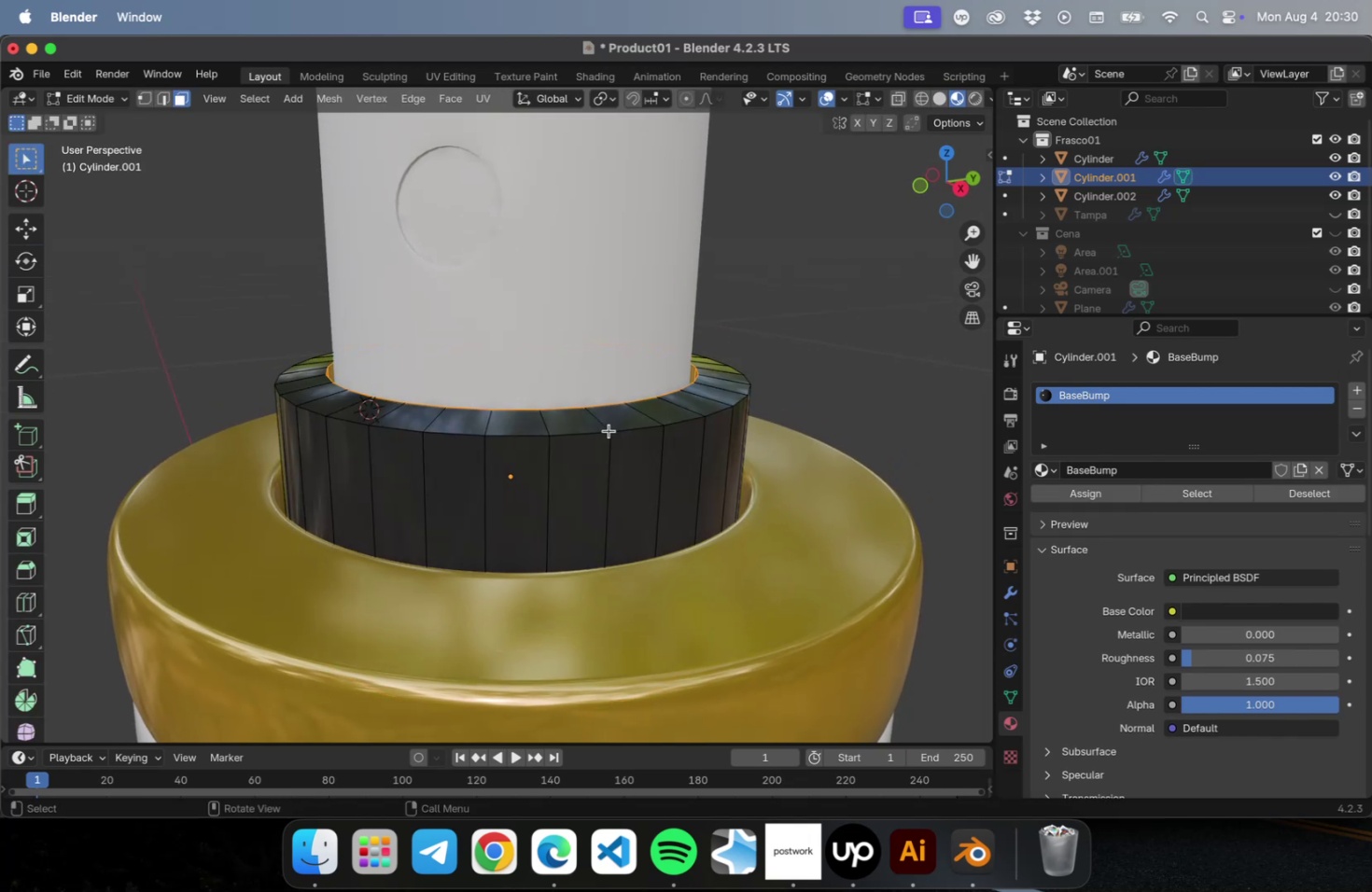 
scroll: coordinate [622, 451], scroll_direction: up, amount: 3.0
 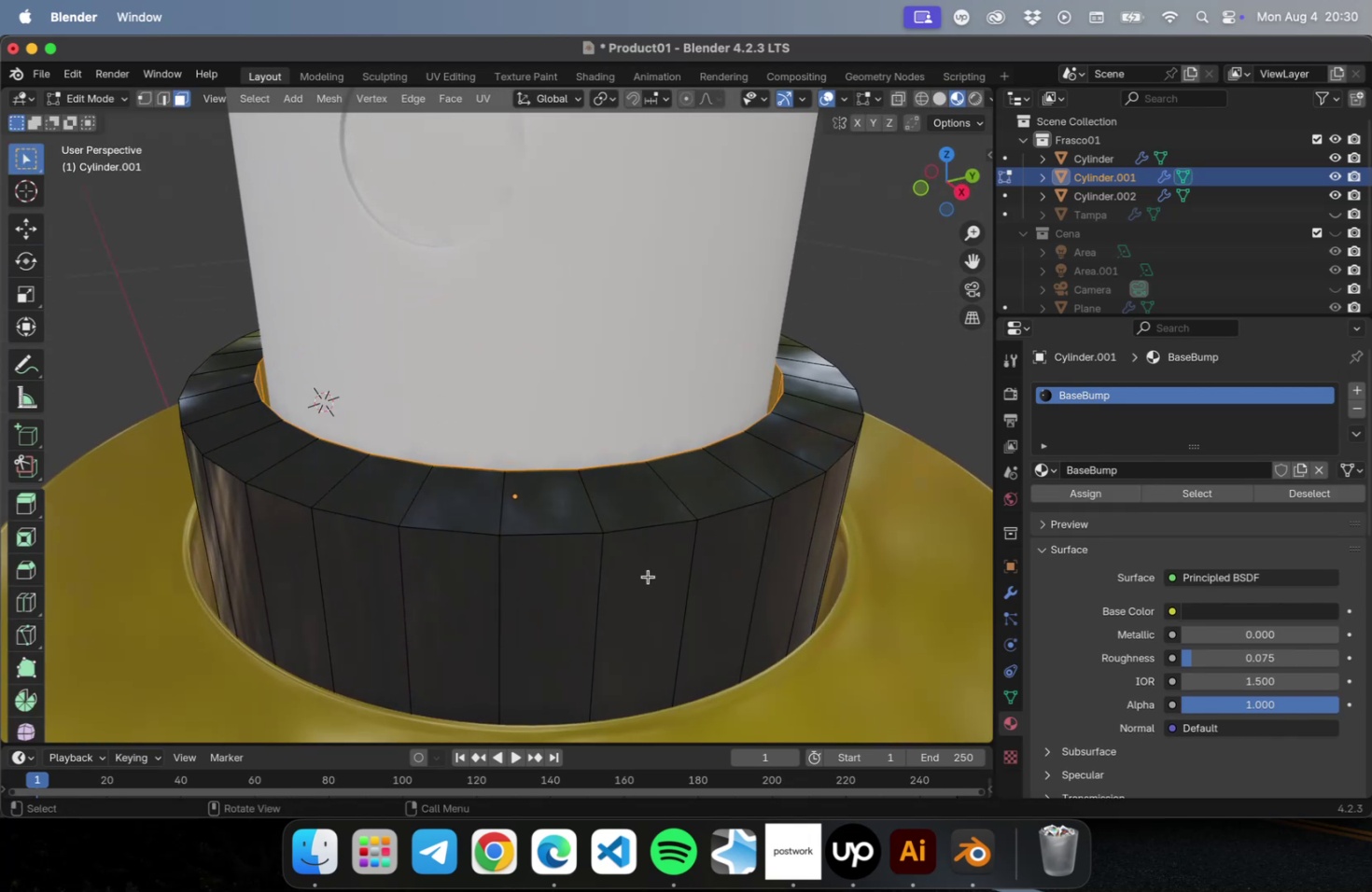 
key(2)
 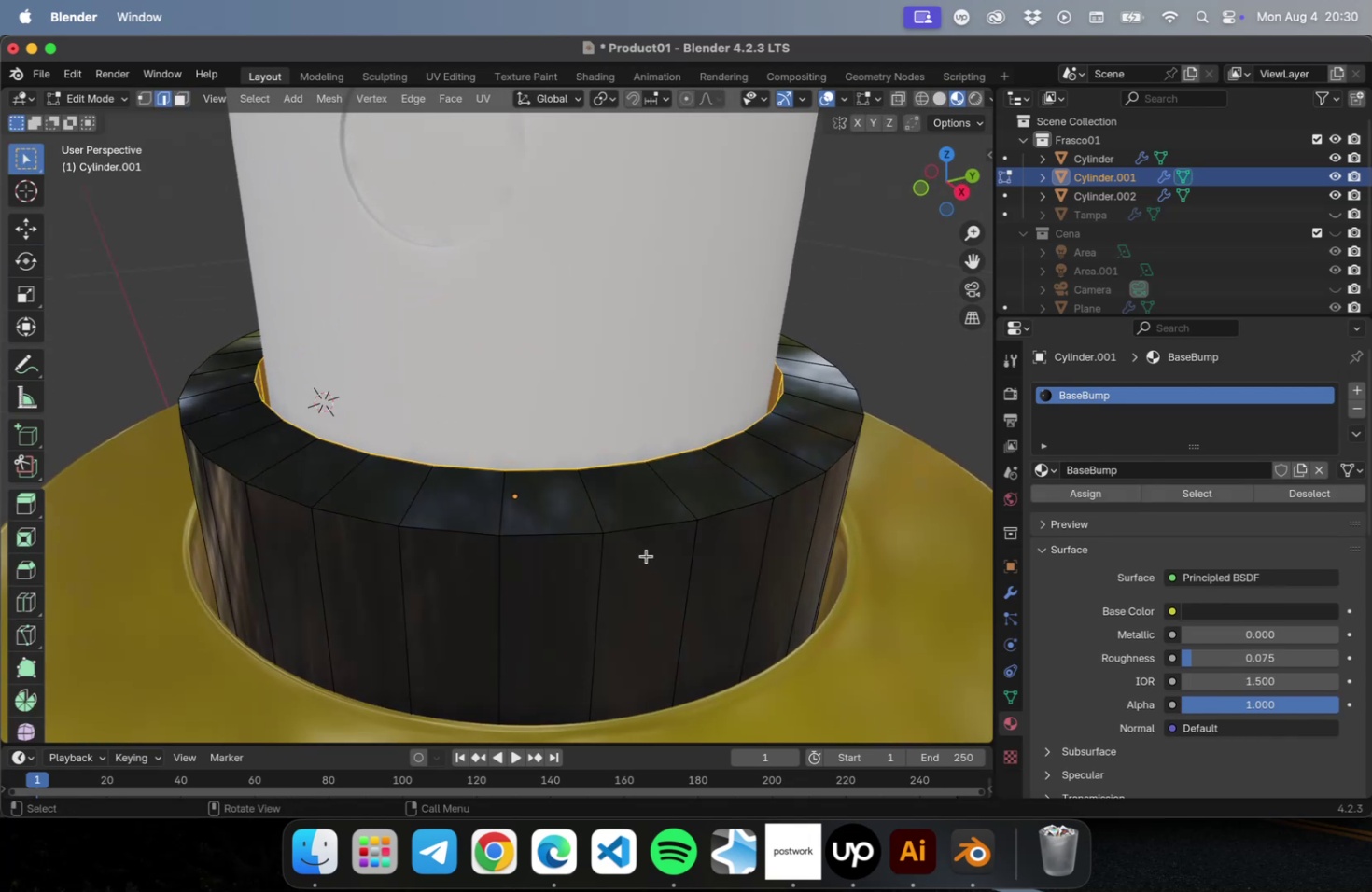 
hold_key(key=OptionLeft, duration=1.32)
left_click([622, 532])
 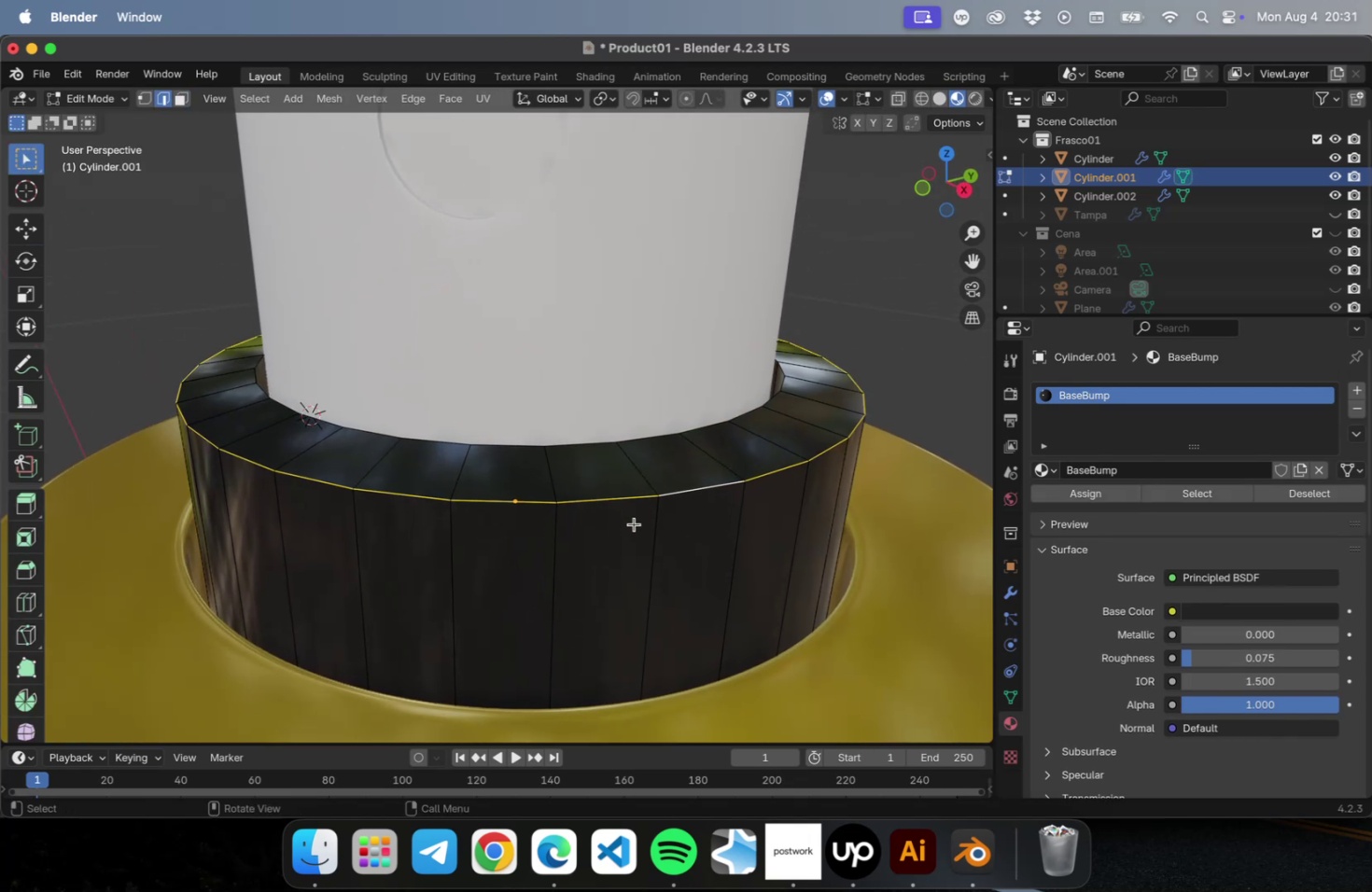 
key(Meta+B)
 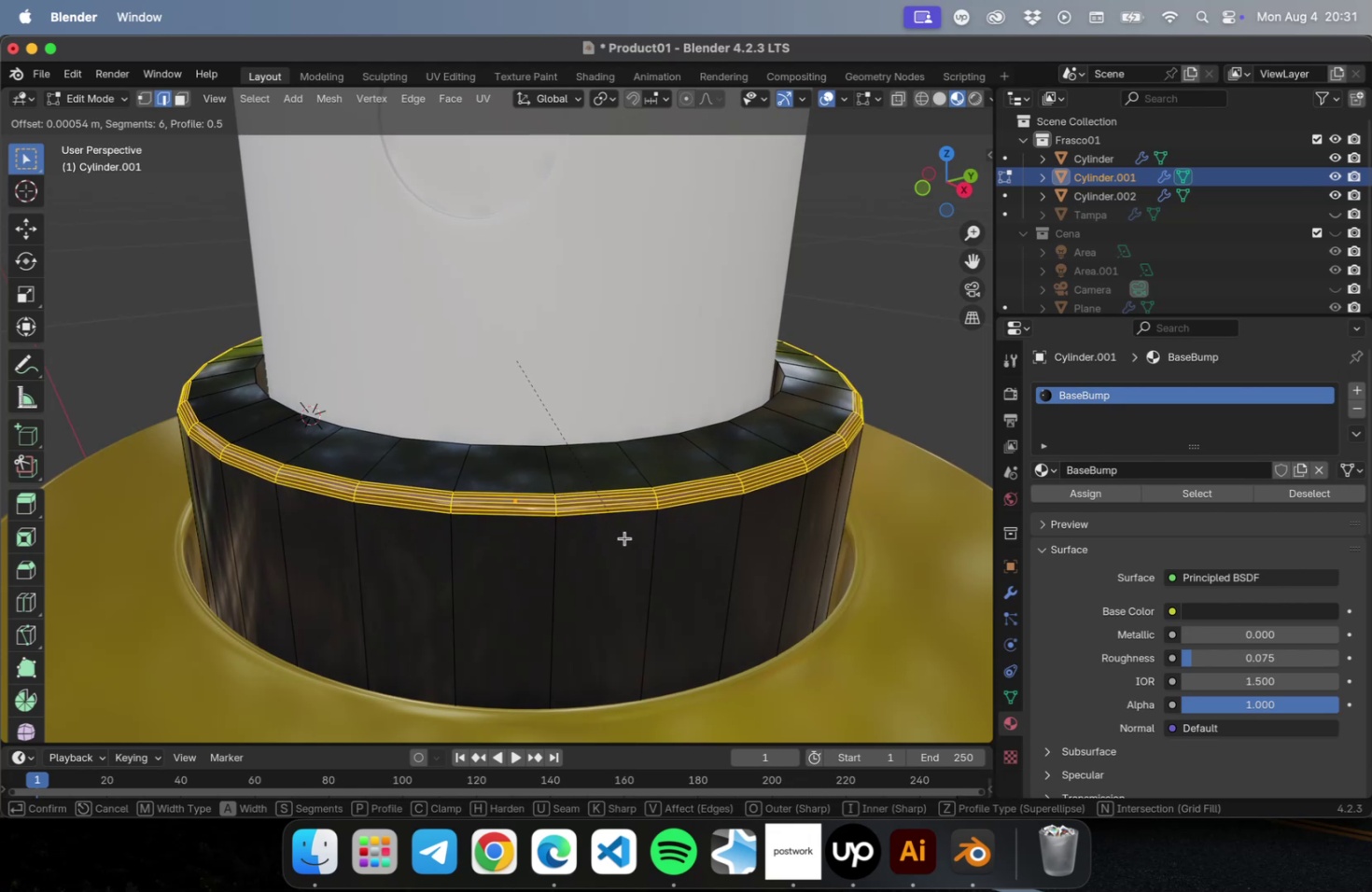 
left_click([624, 537])
 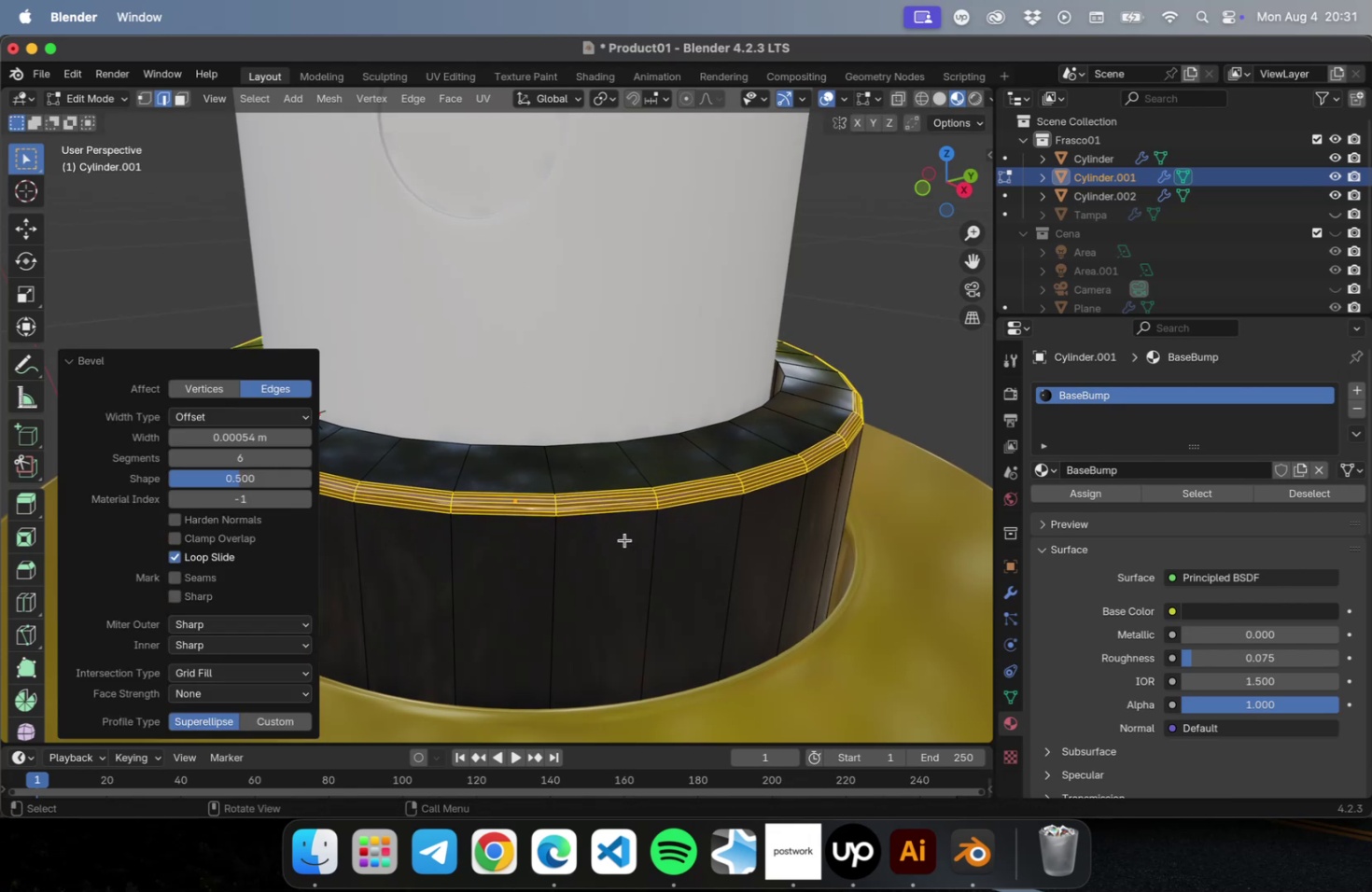 
key(Tab)
 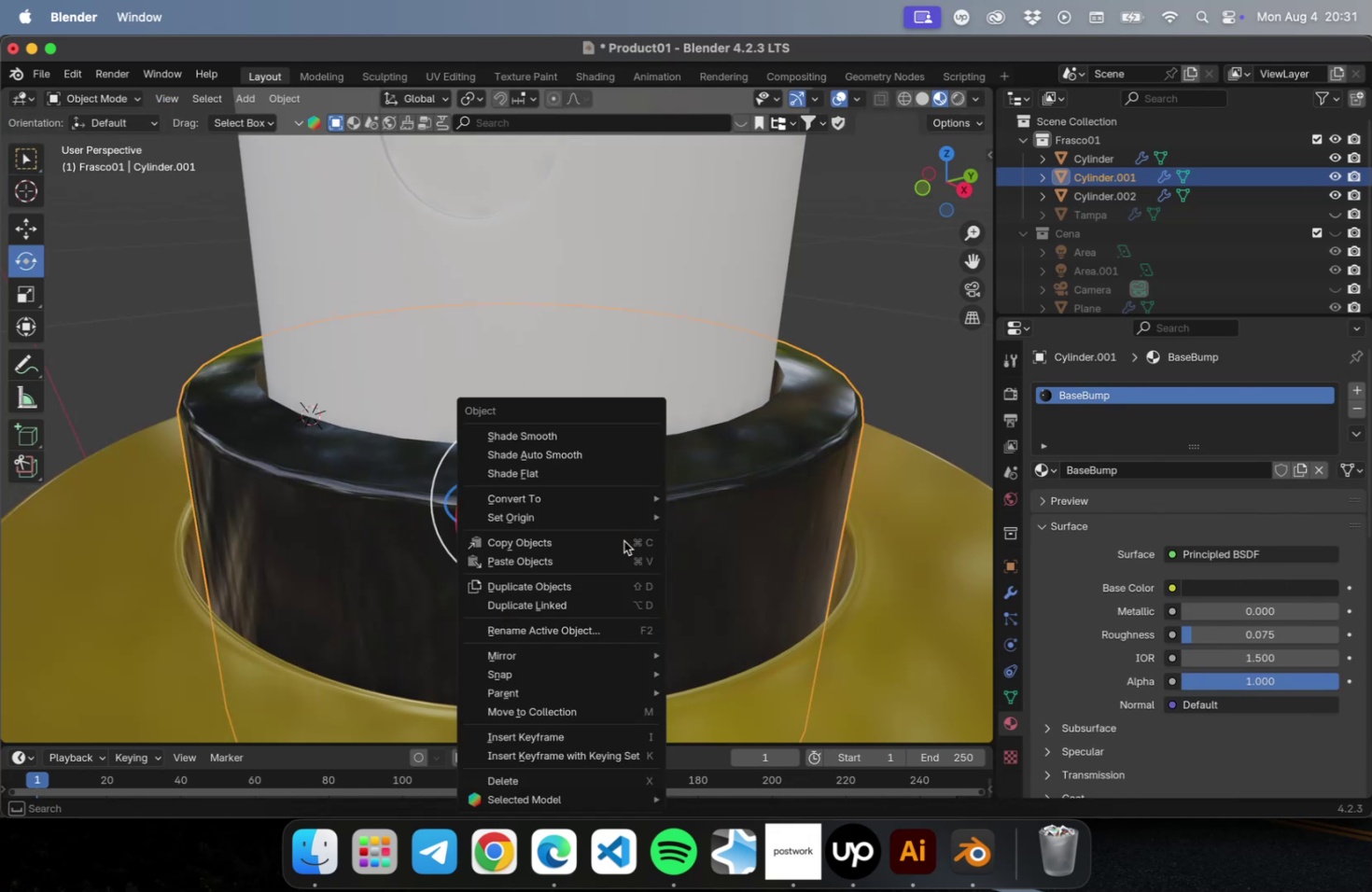 
right_click([623, 540])
 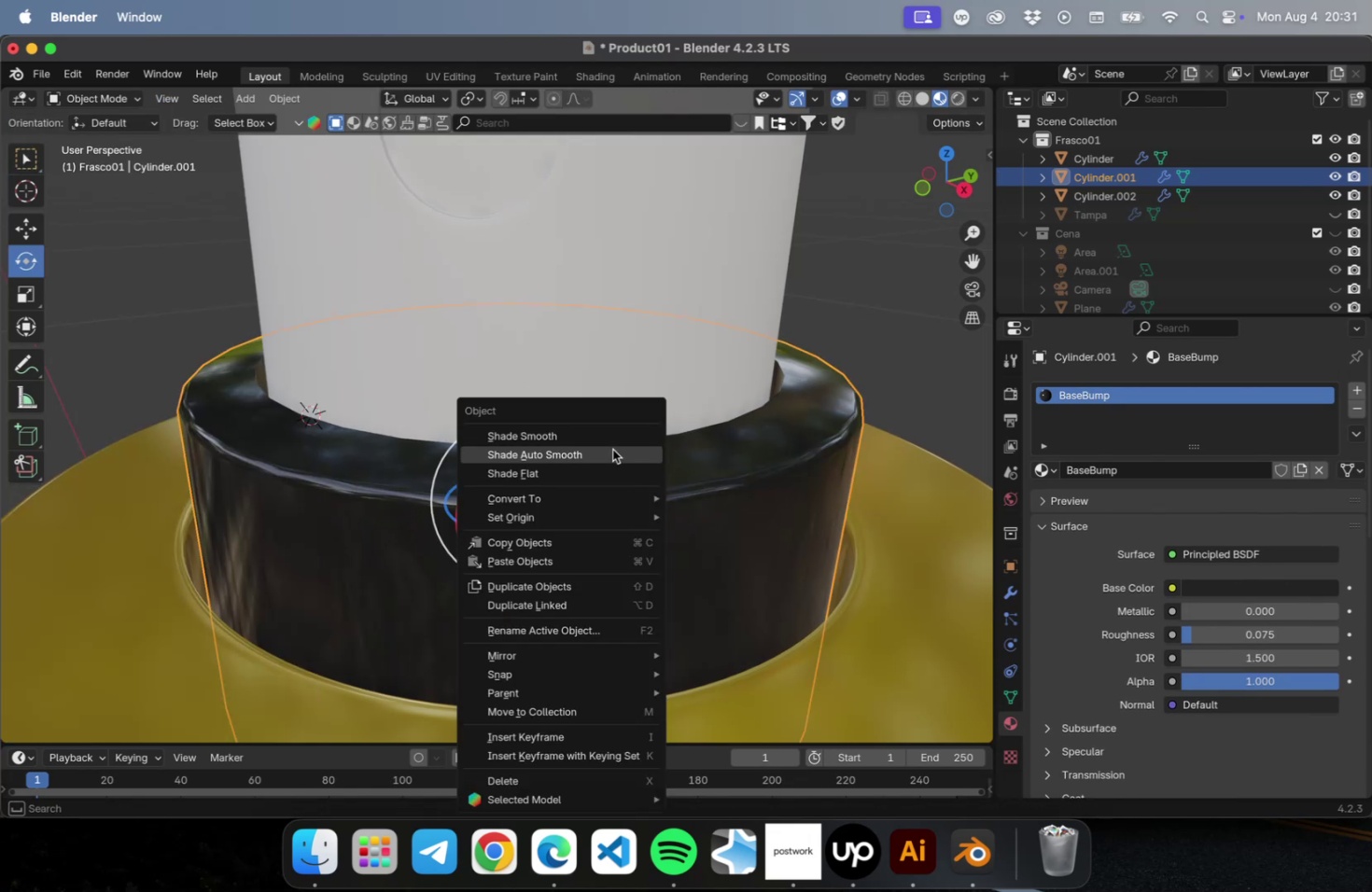 
left_click([612, 449])
 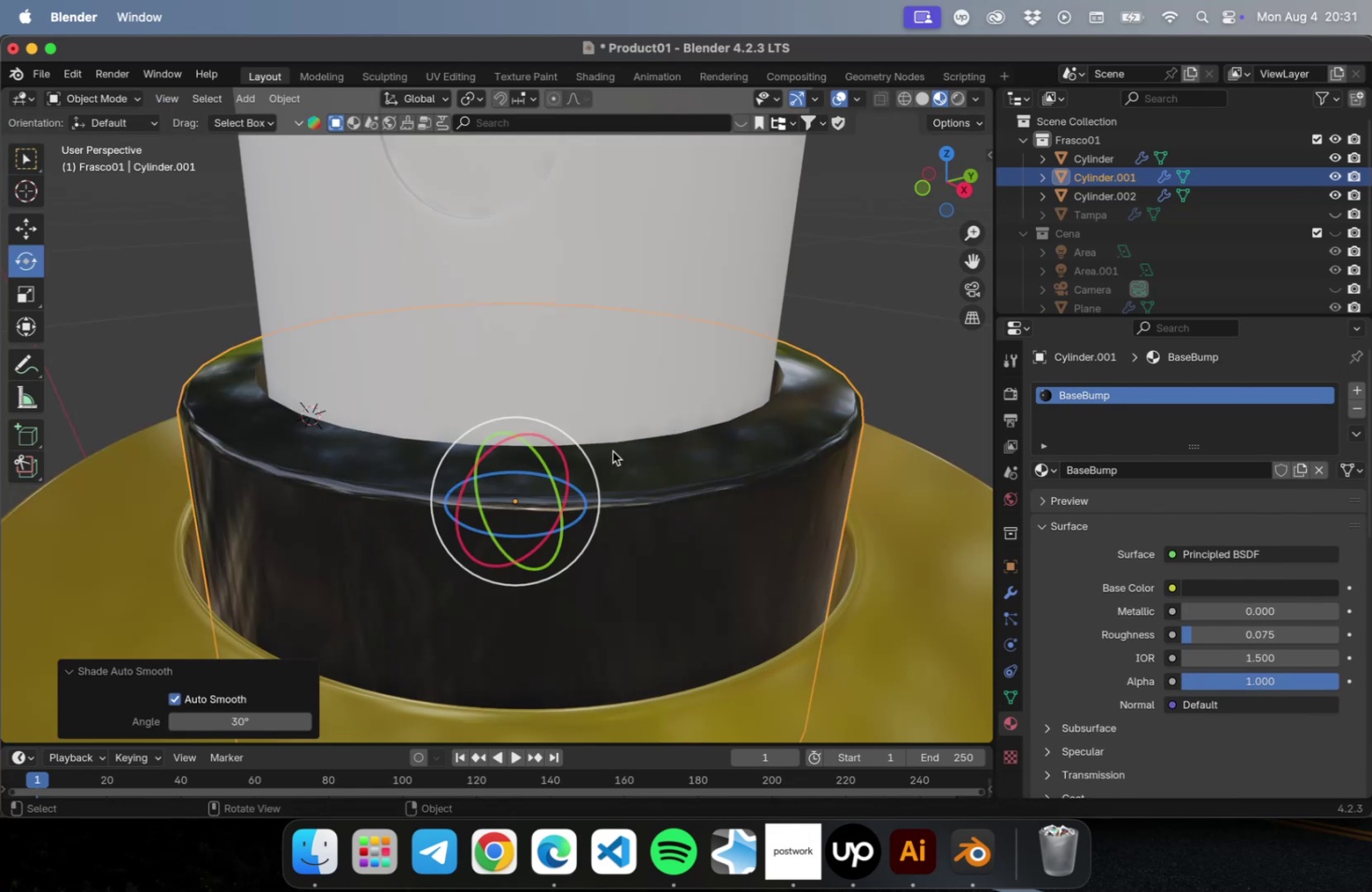 
key(Tab)
 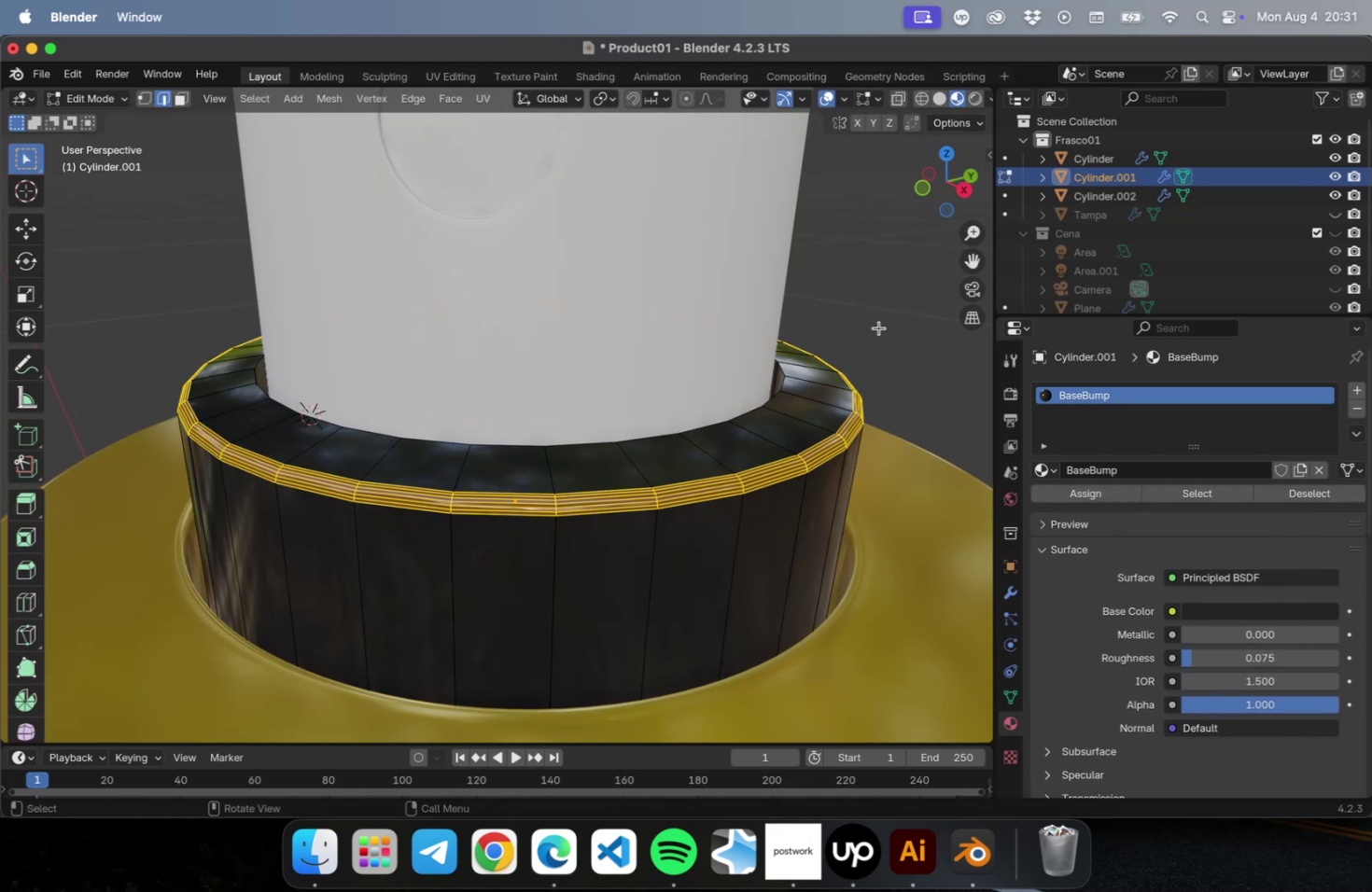 
key(Tab)
 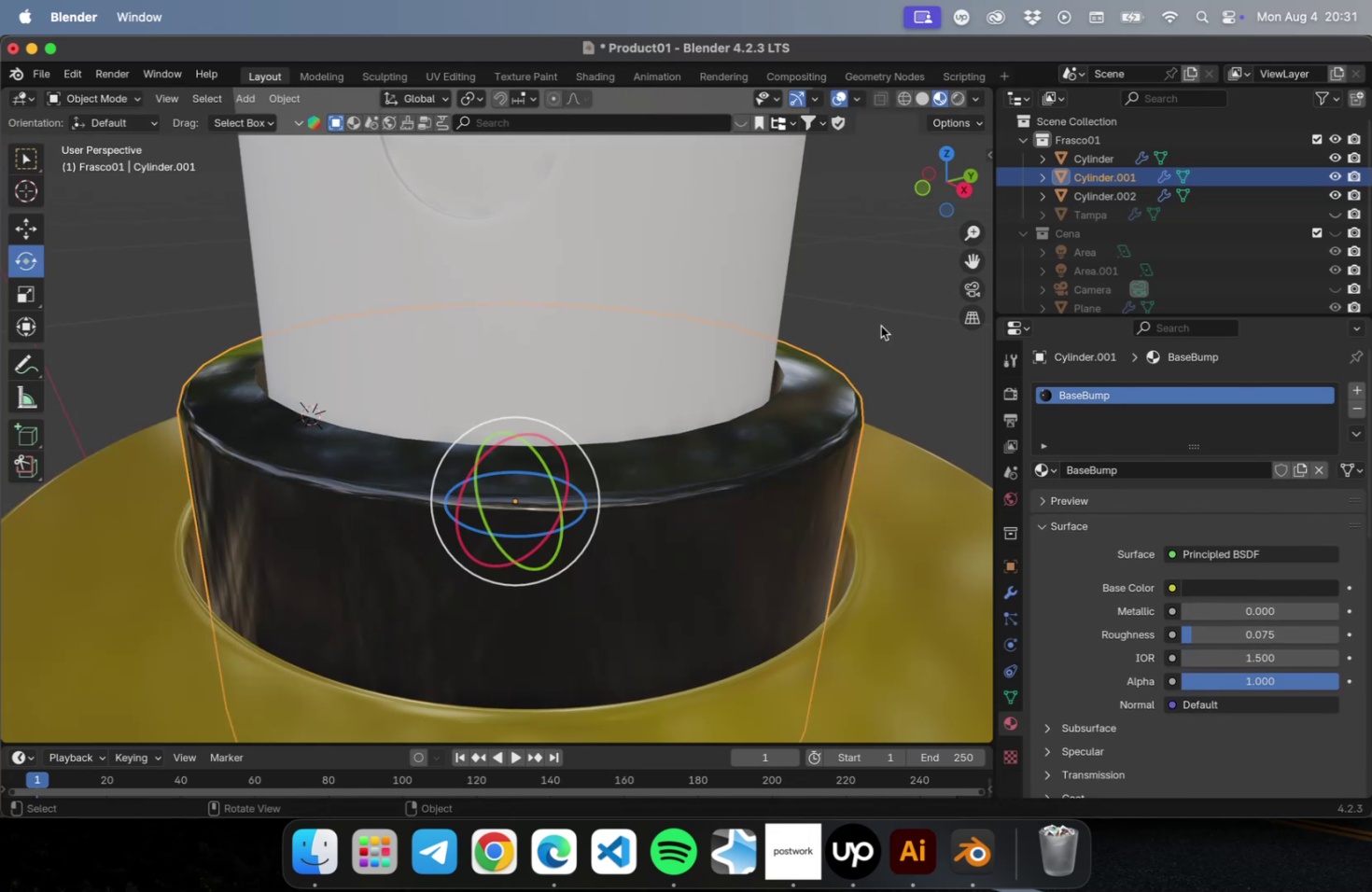 
left_click([880, 326])
 